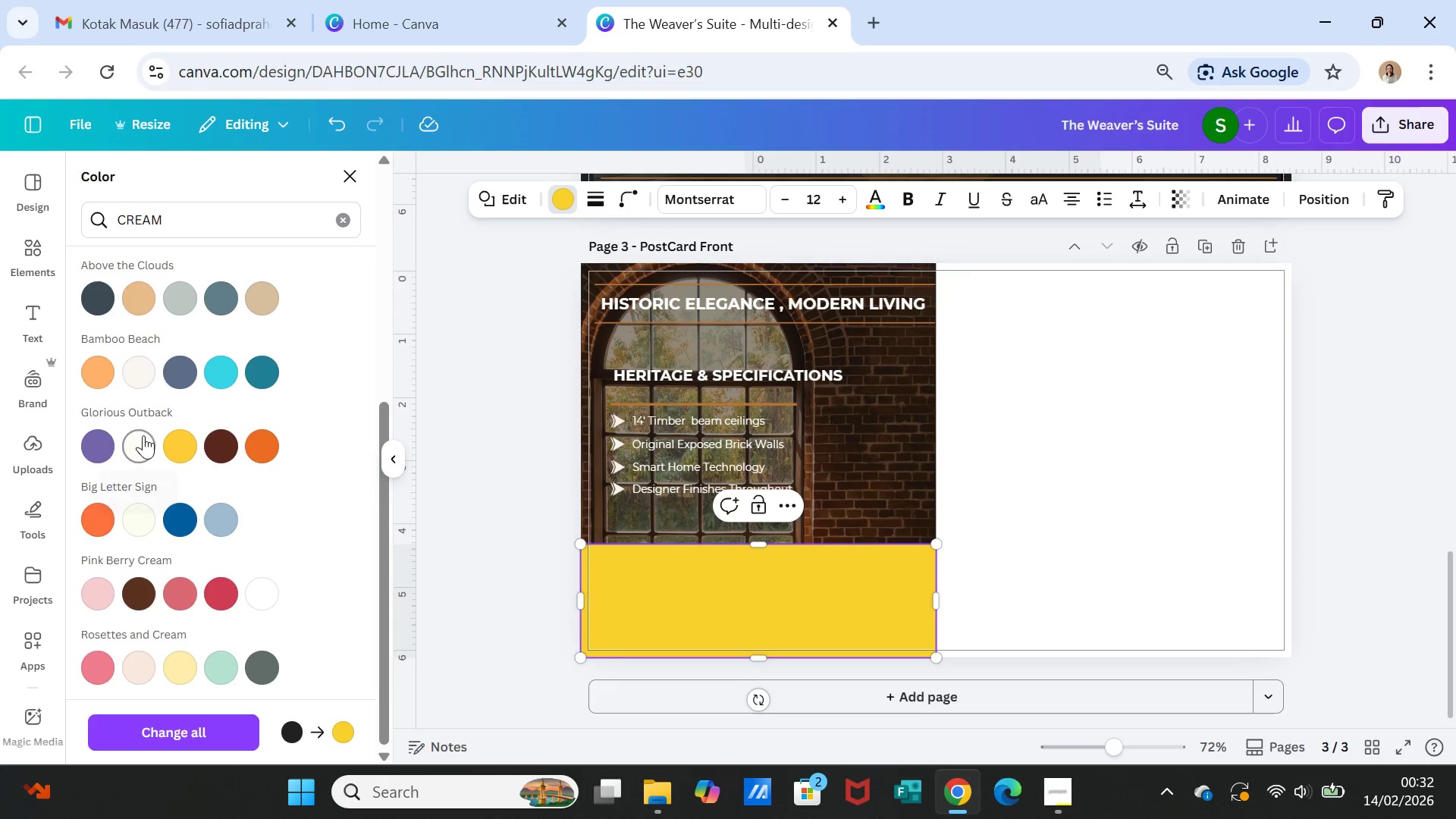 
left_click([149, 299])
 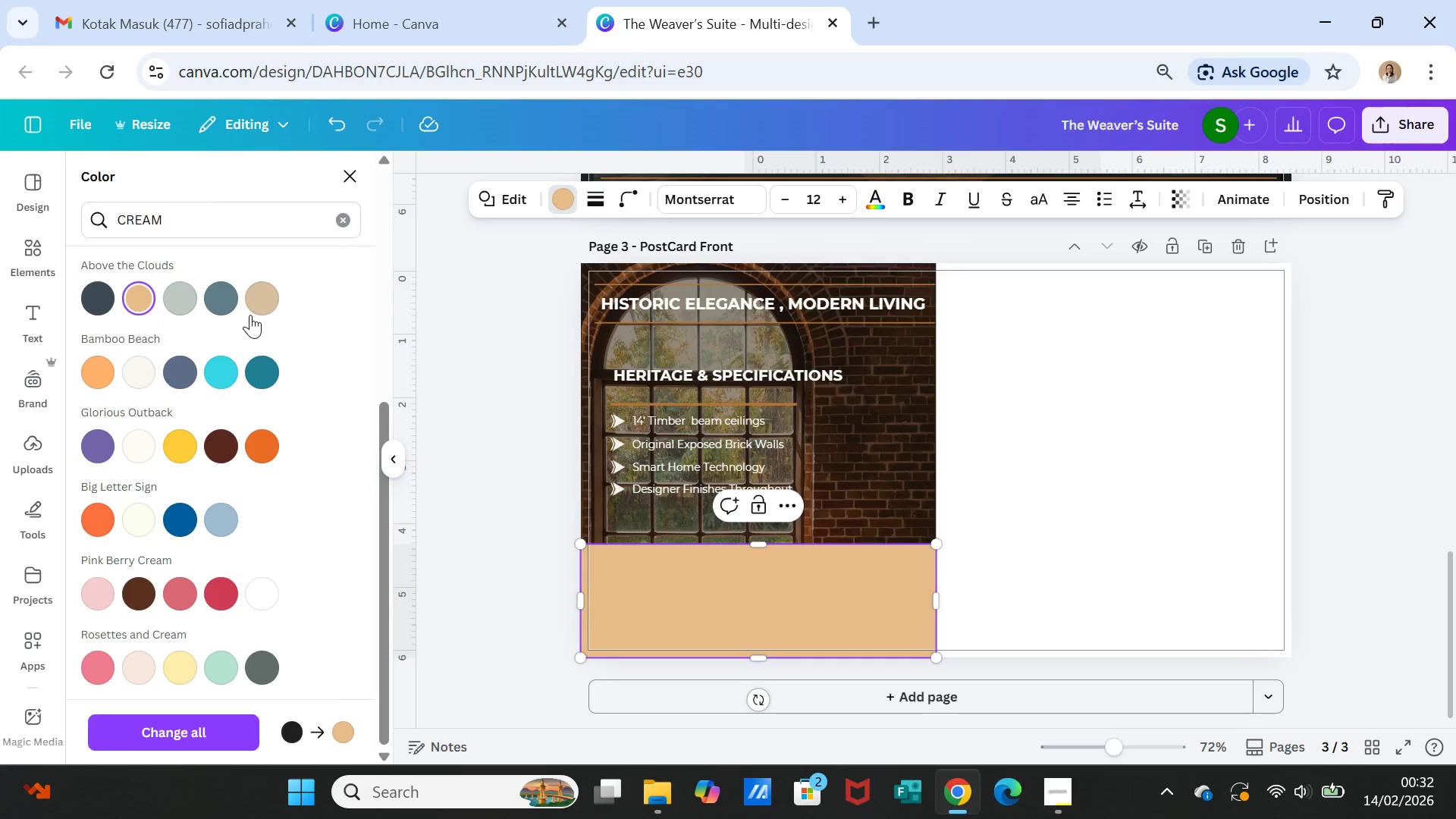 
left_click([259, 299])
 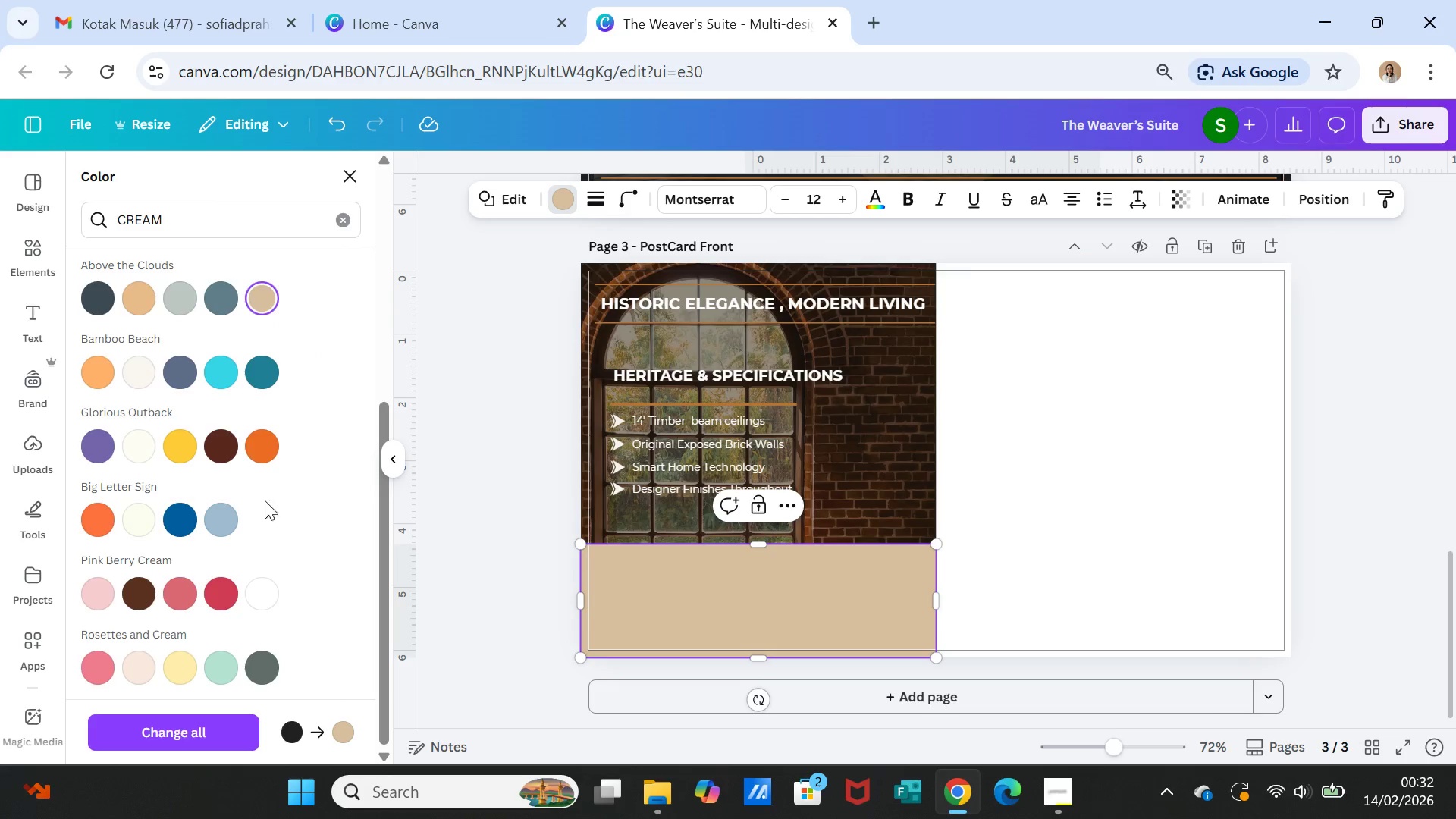 
scroll: coordinate [265, 554], scroll_direction: down, amount: 5.0
 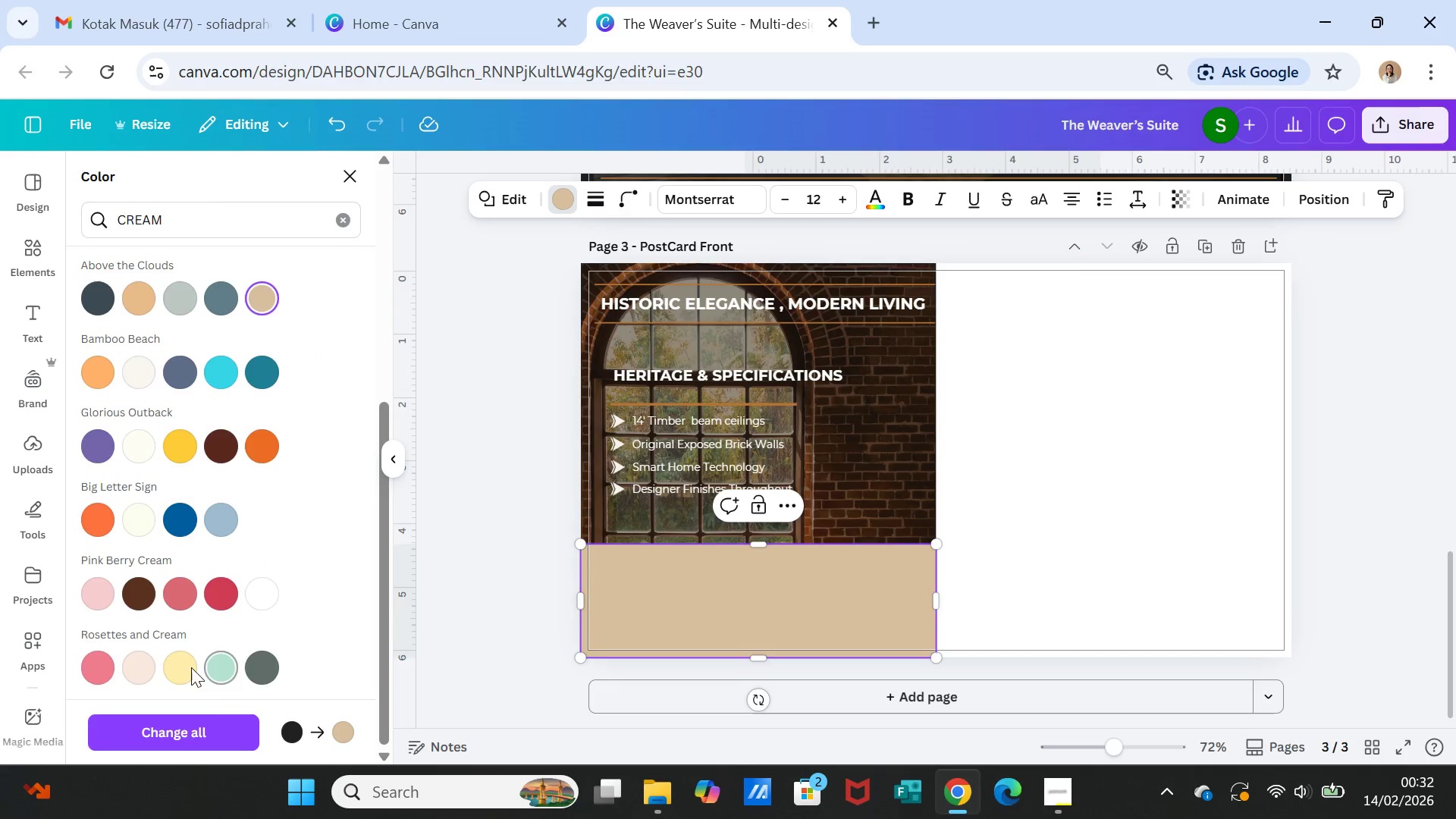 
left_click([181, 667])
 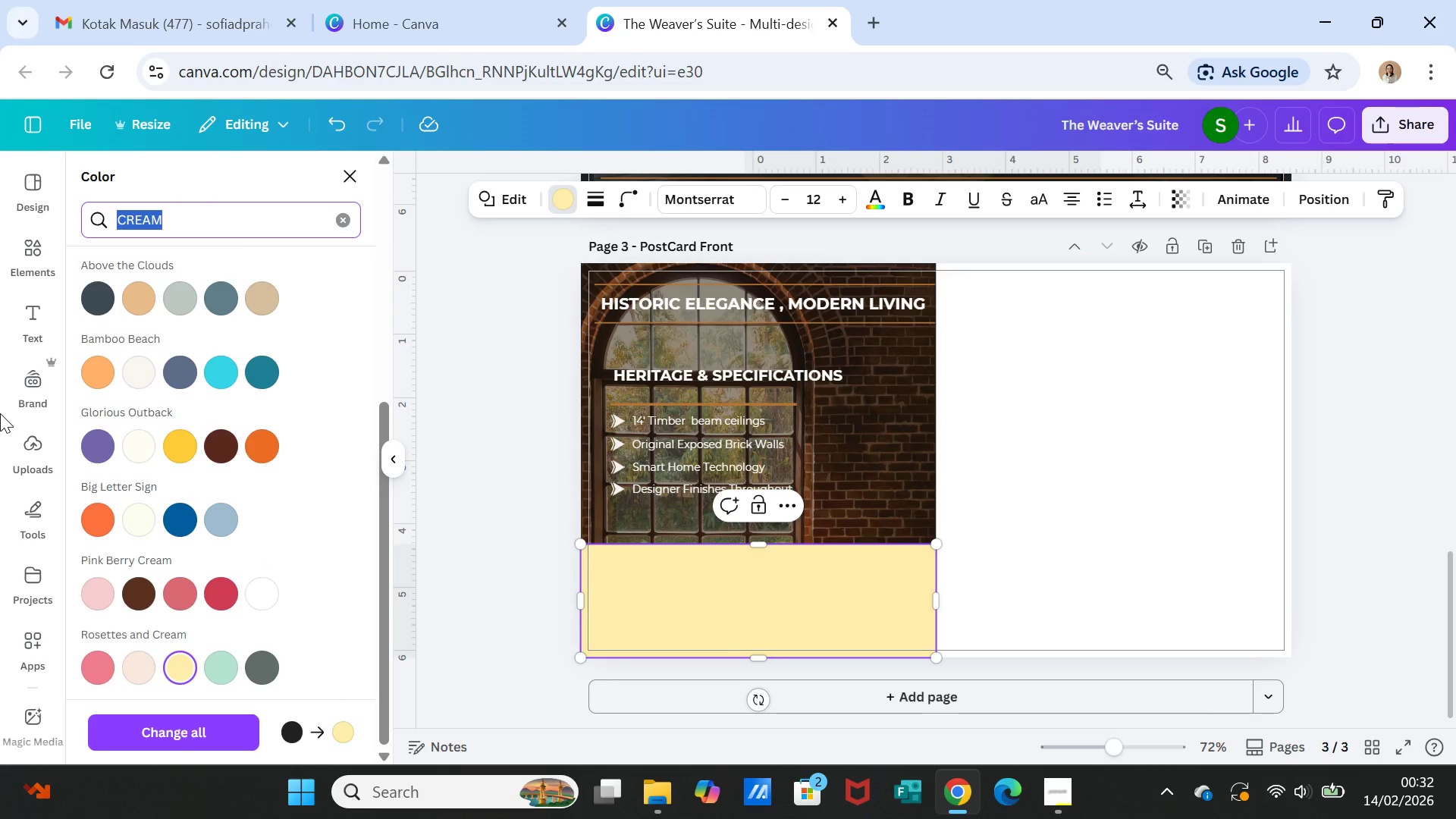 
wait(6.8)
 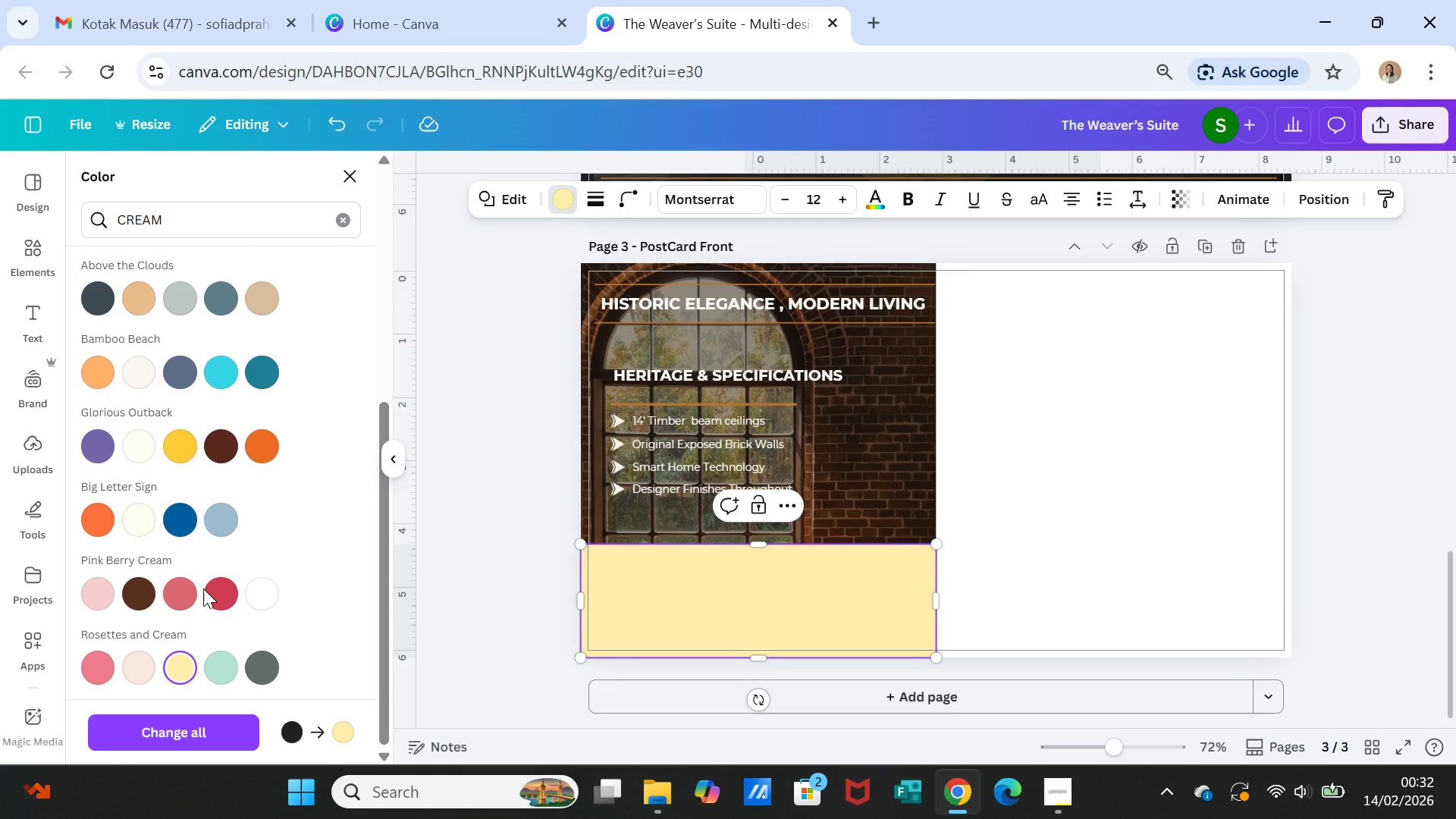 
type(SOFT CREAM)
 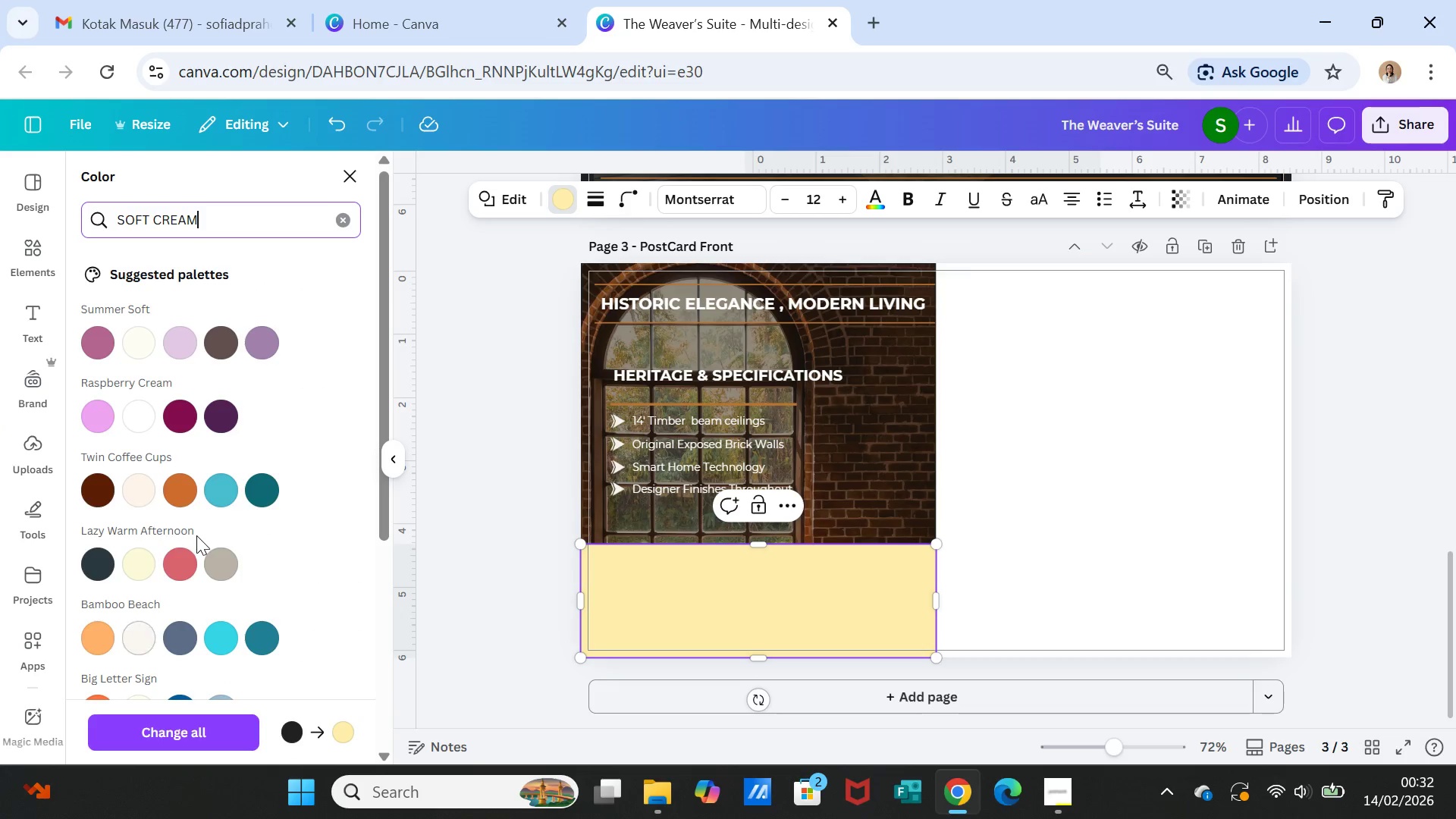 
left_click([139, 564])
 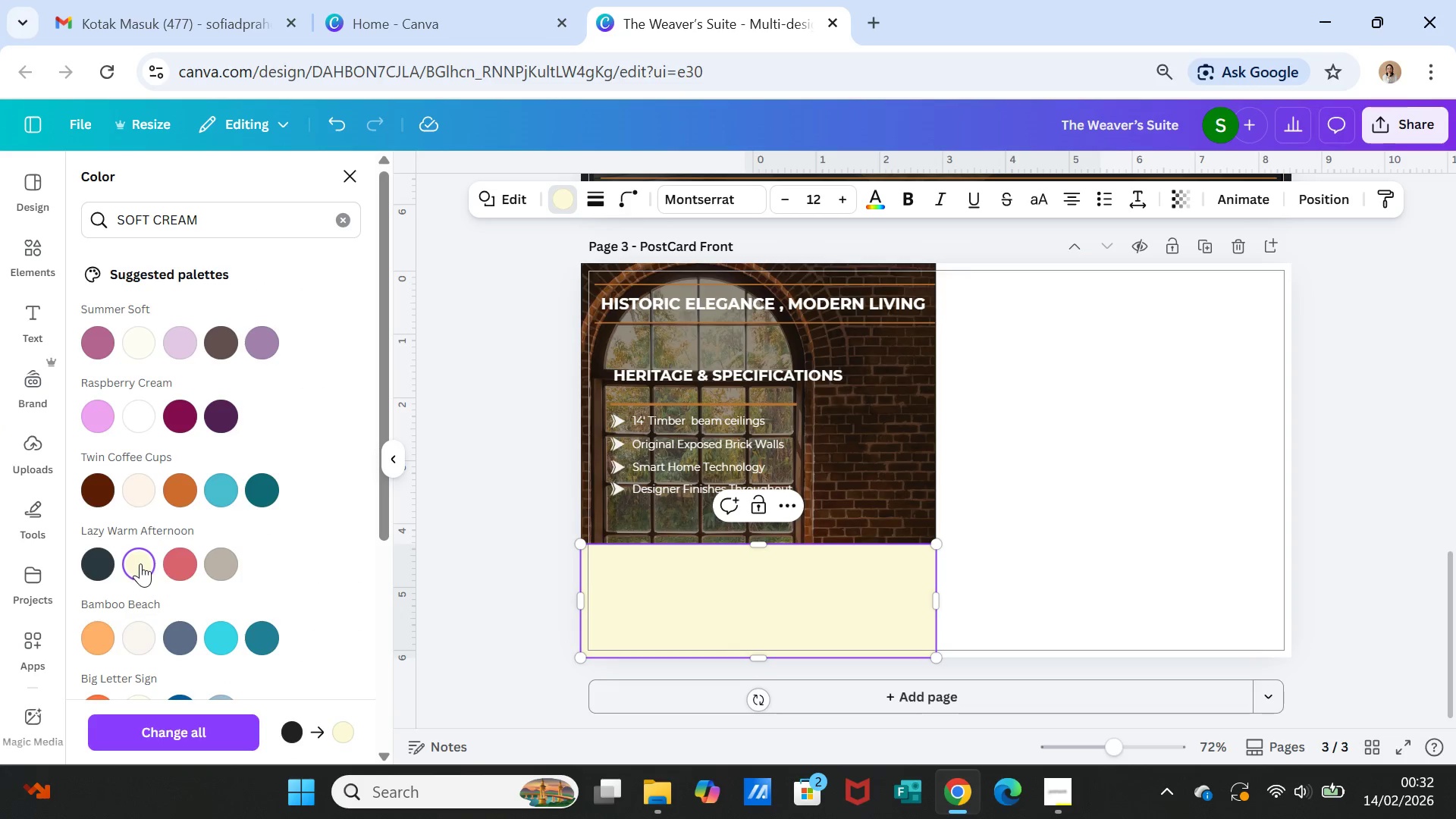 
mouse_move([176, 550])
 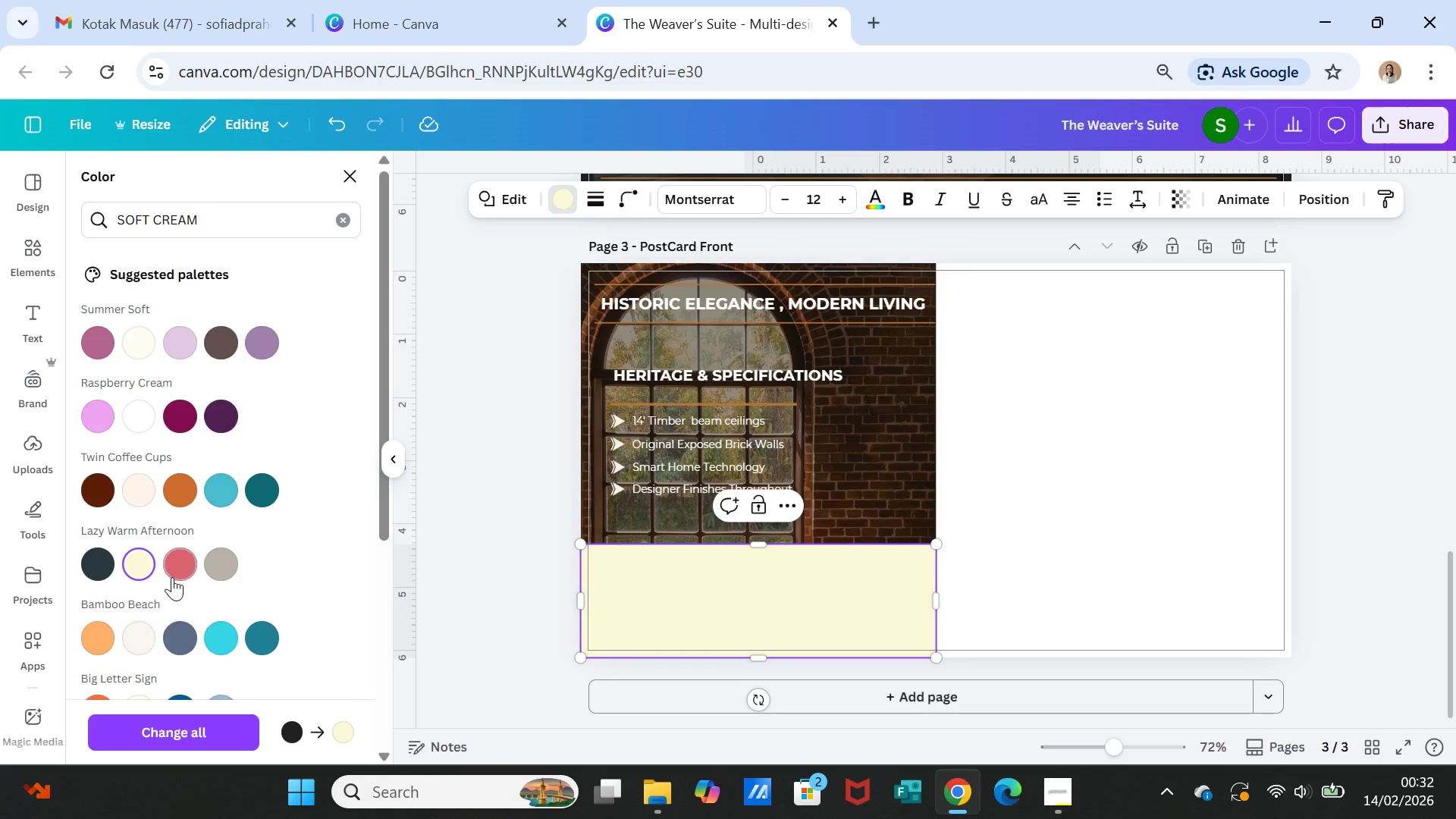 
mouse_move([161, 577])
 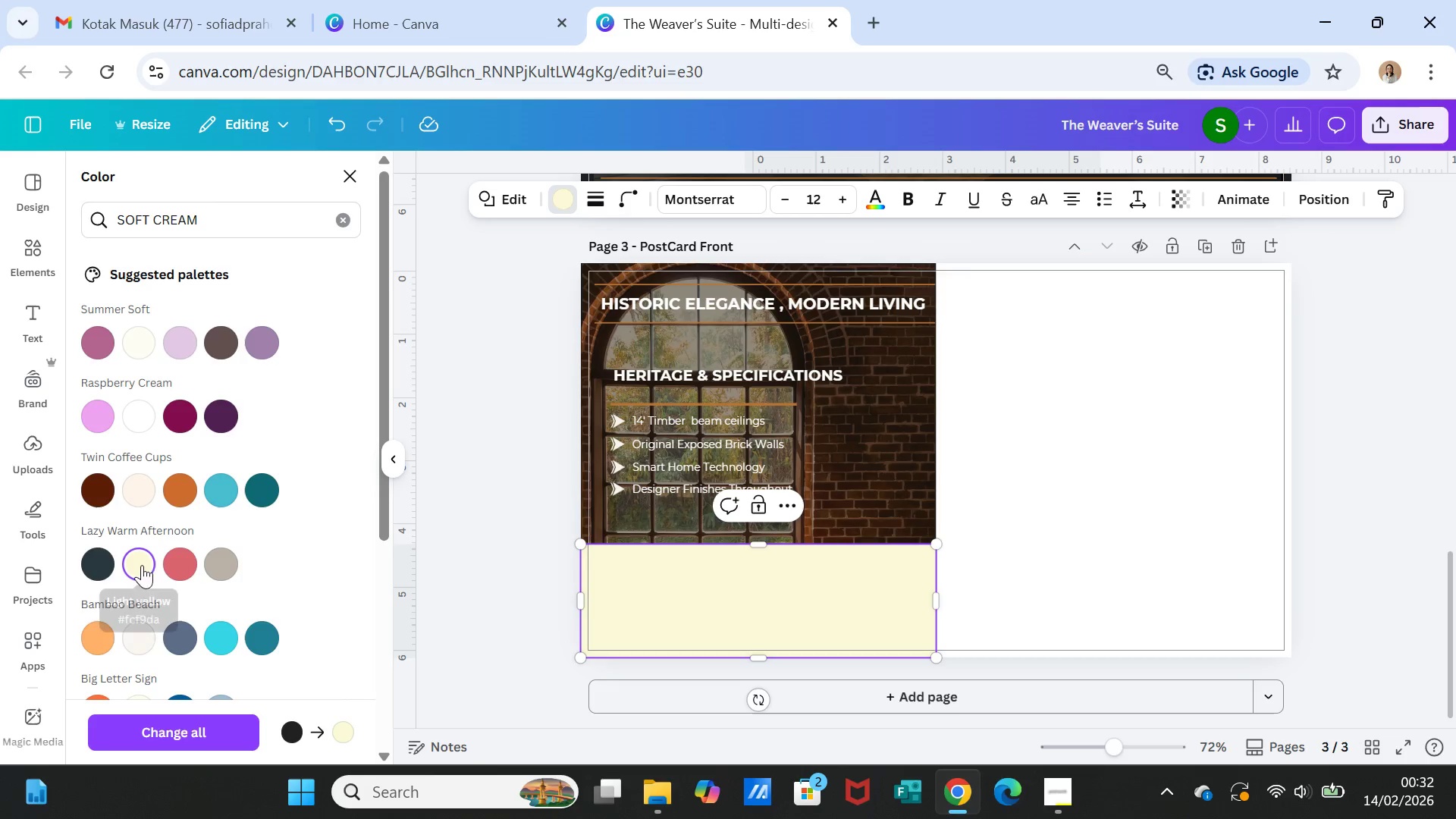 
mouse_move([162, 556])
 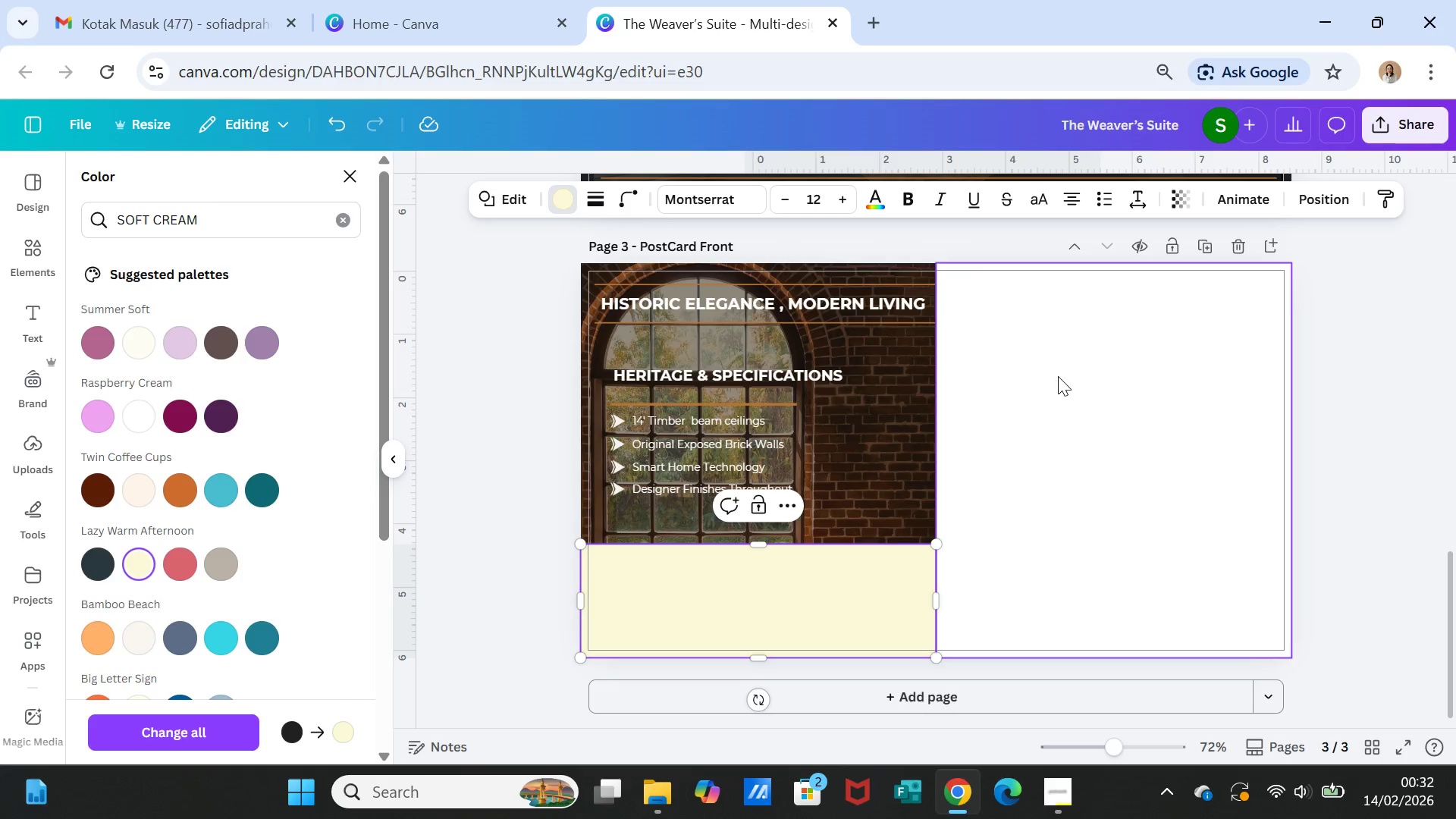 
left_click([1058, 381])
 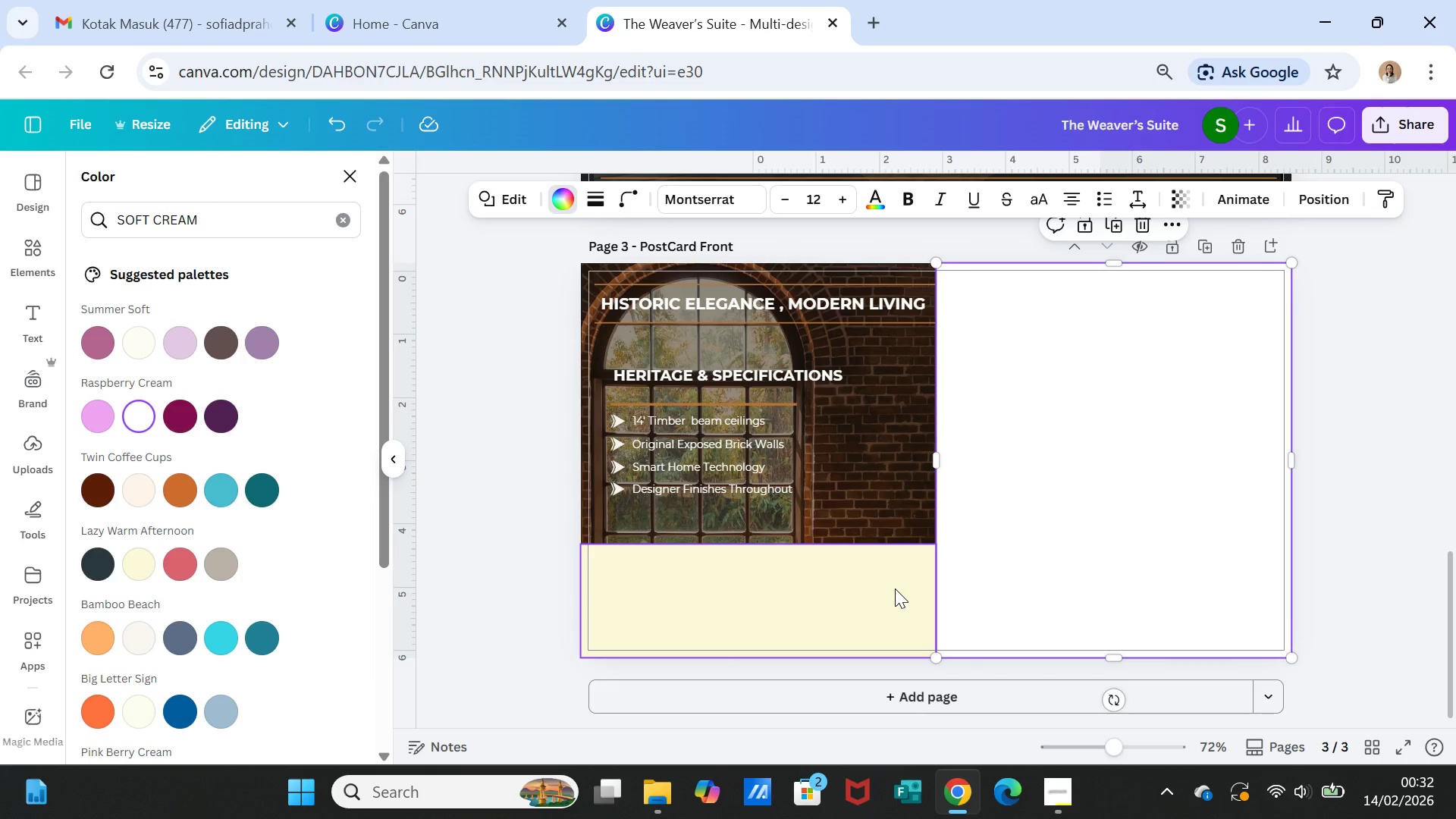 
left_click([892, 588])
 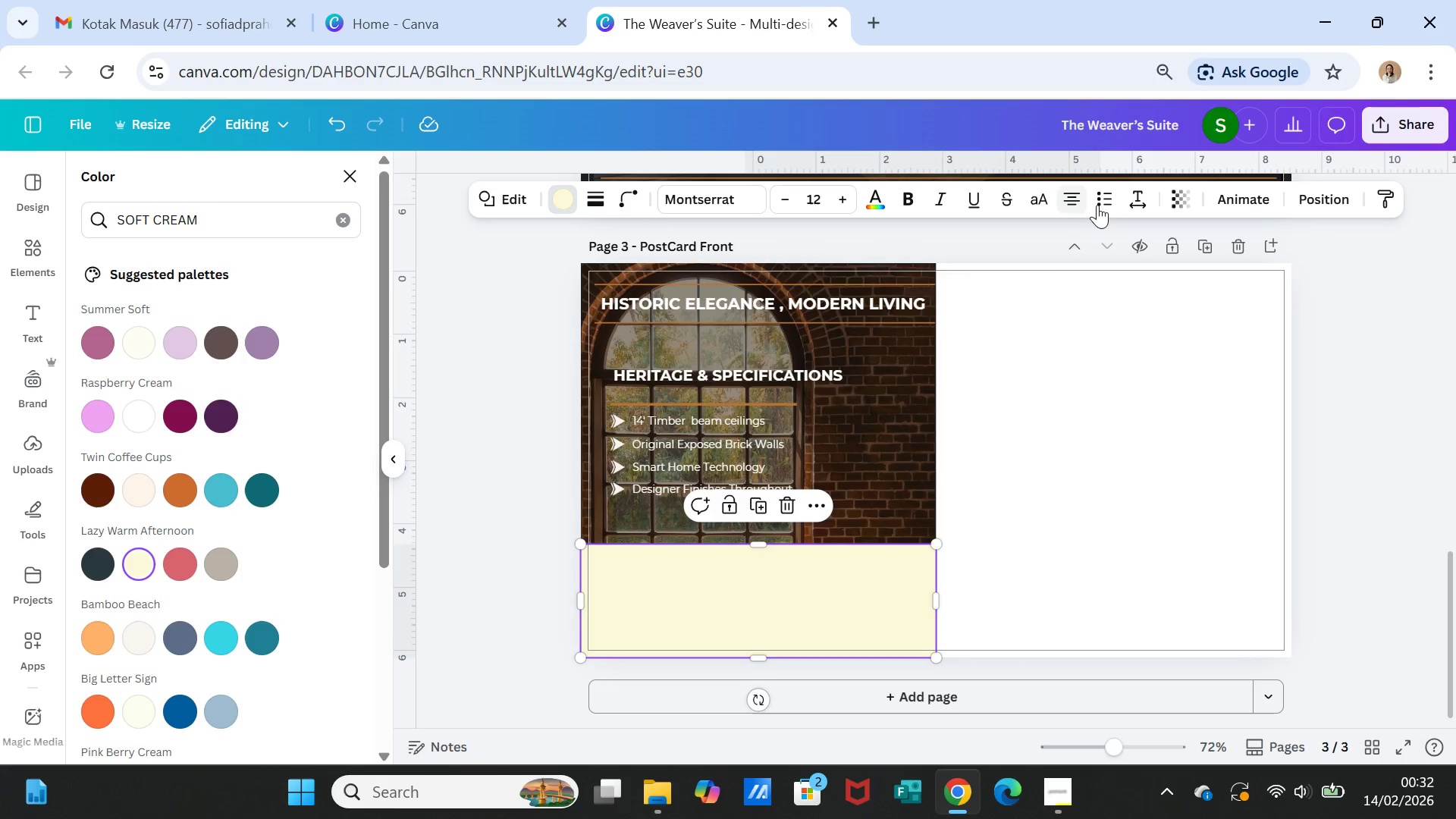 
left_click([1185, 195])
 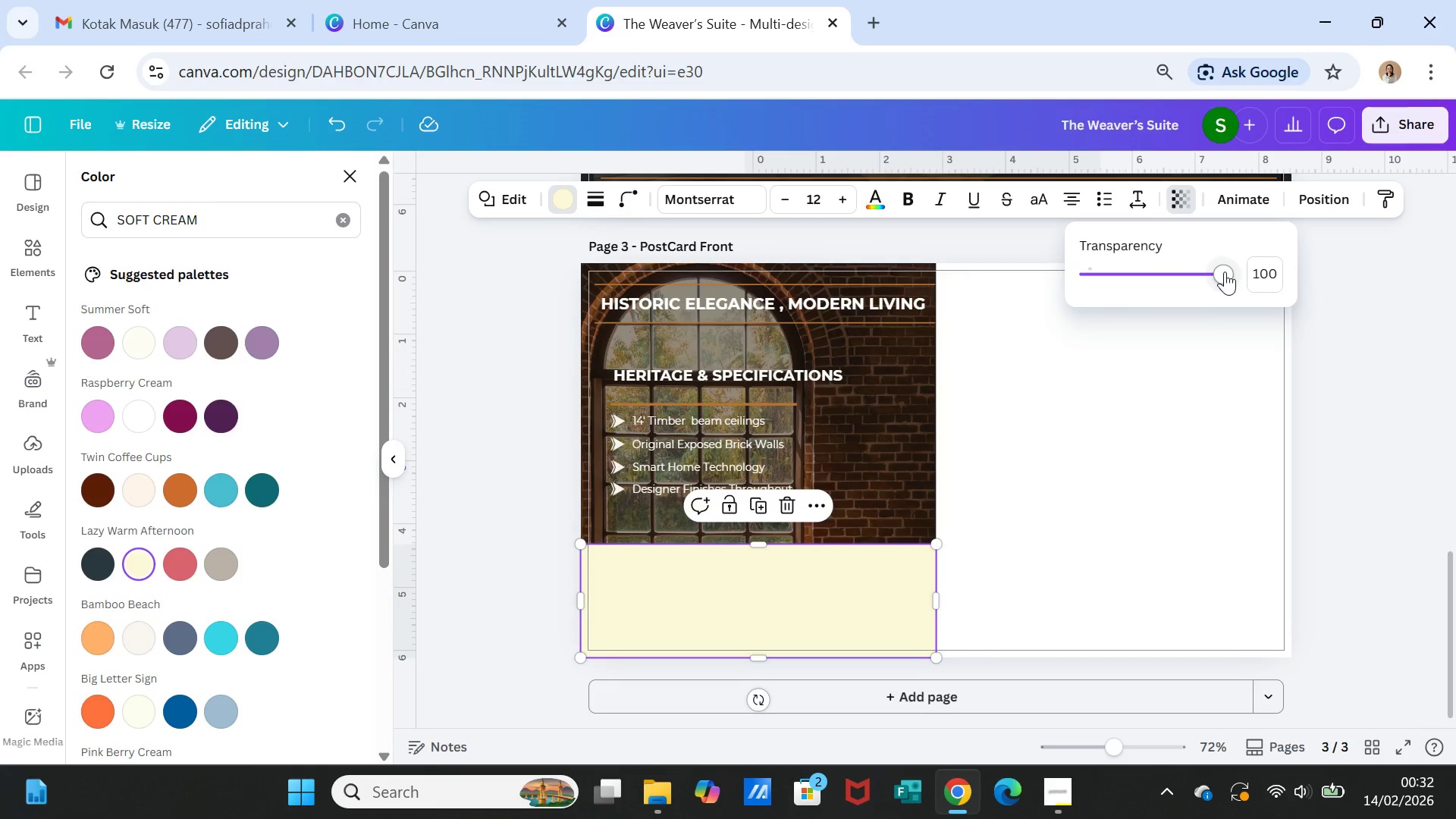 
left_click_drag(start_coordinate=[1225, 271], to_coordinate=[1162, 267])
 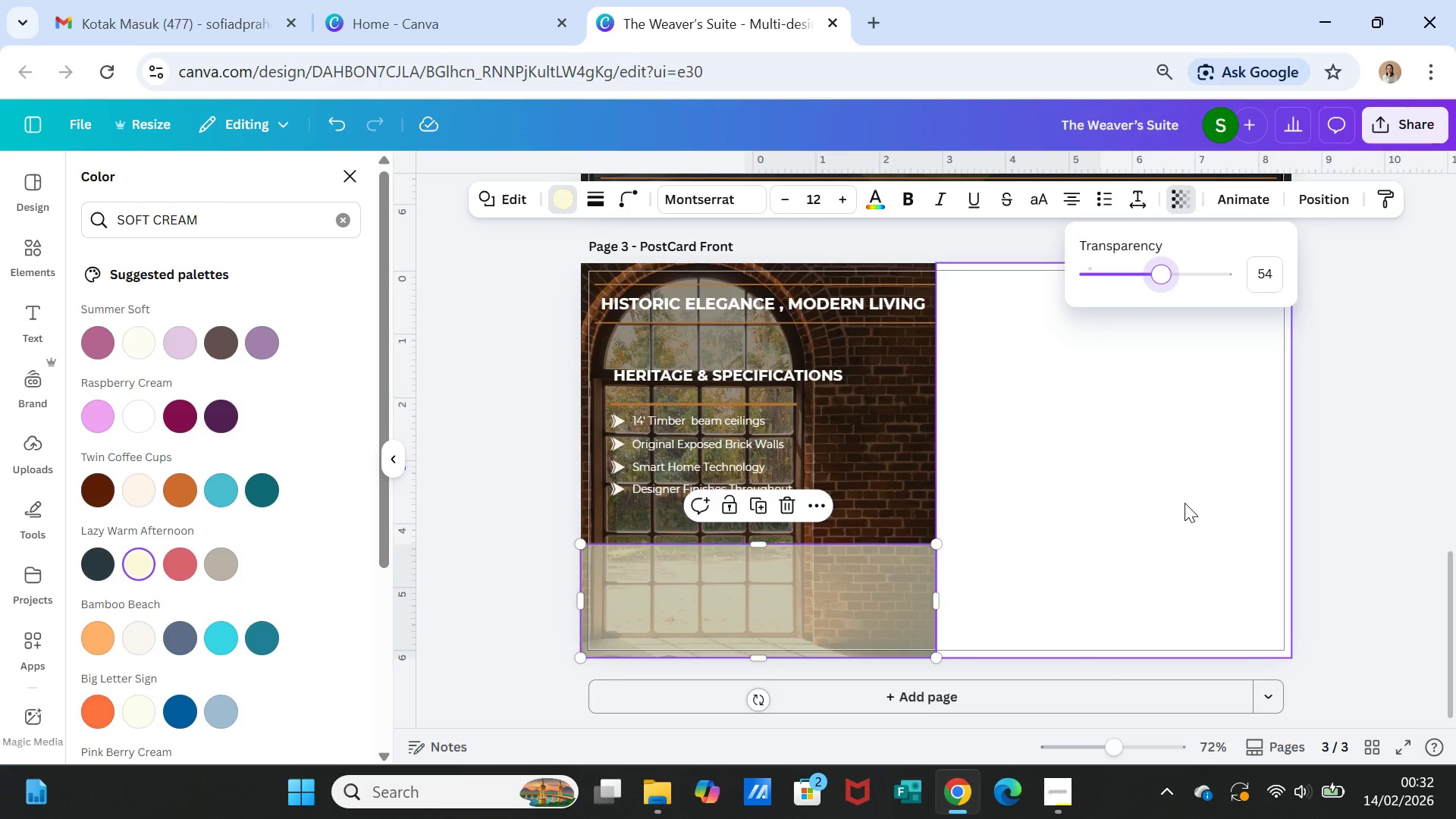 
left_click([1185, 503])
 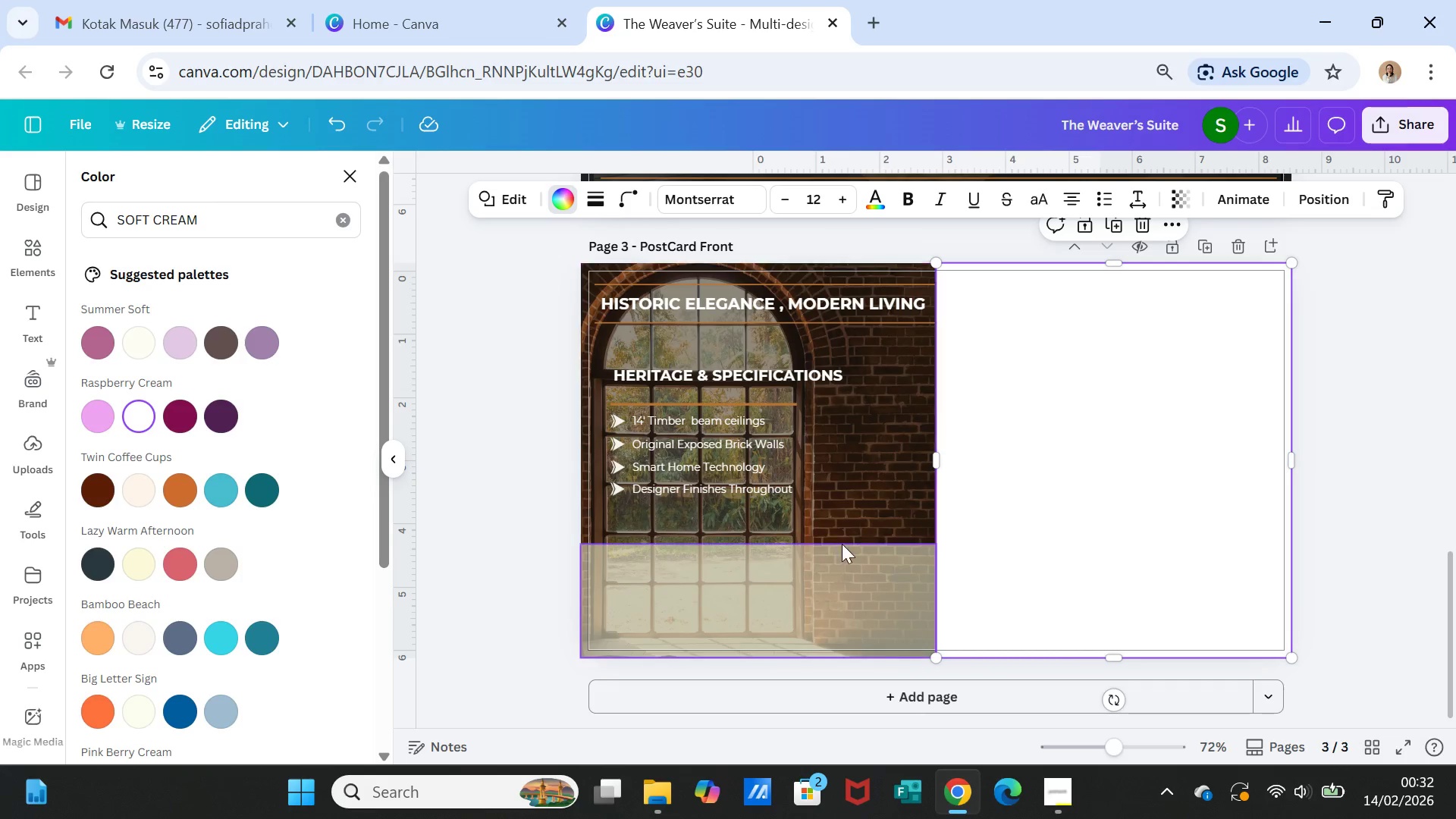 
wait(8.11)
 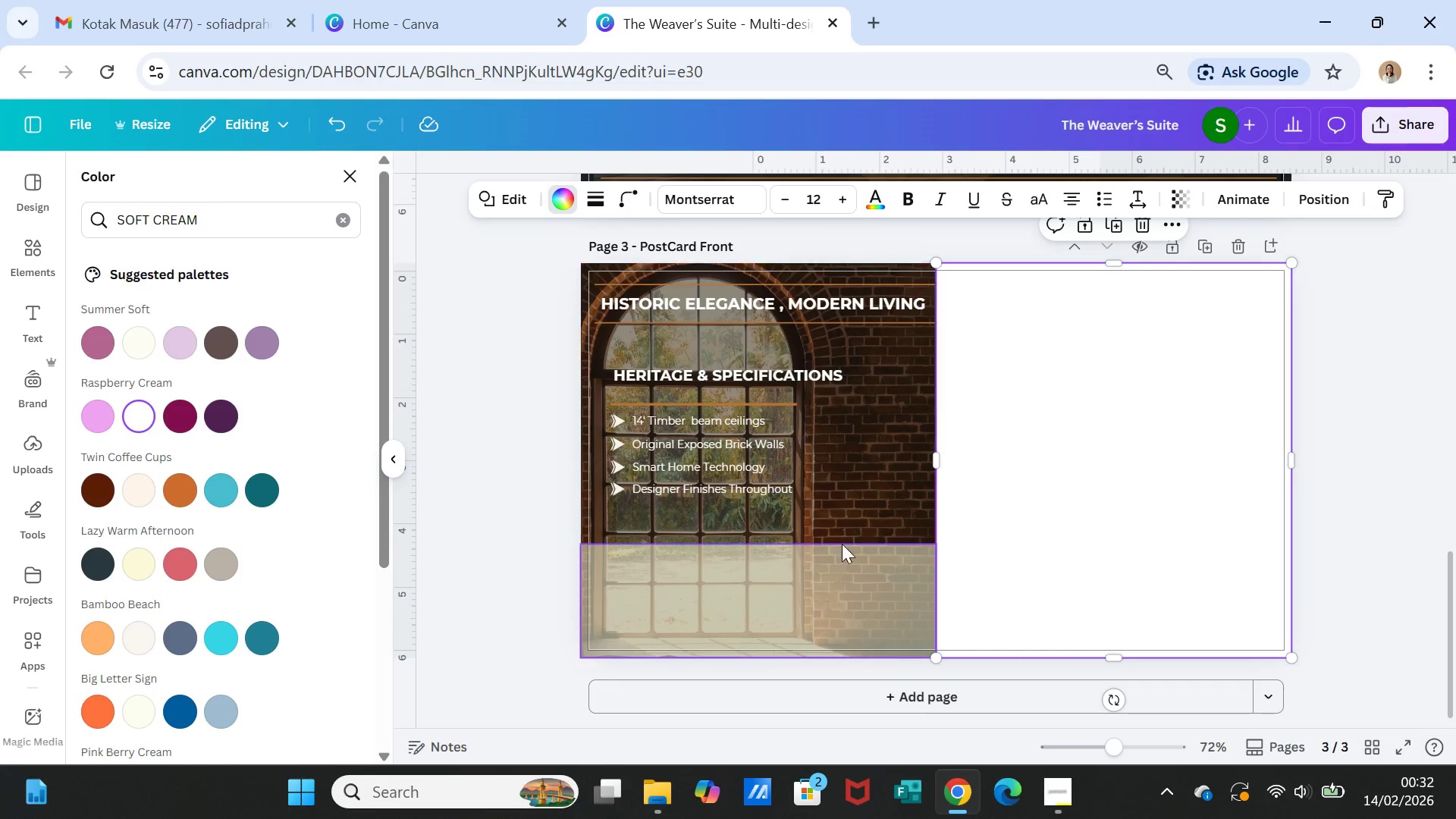 
left_click([843, 308])
 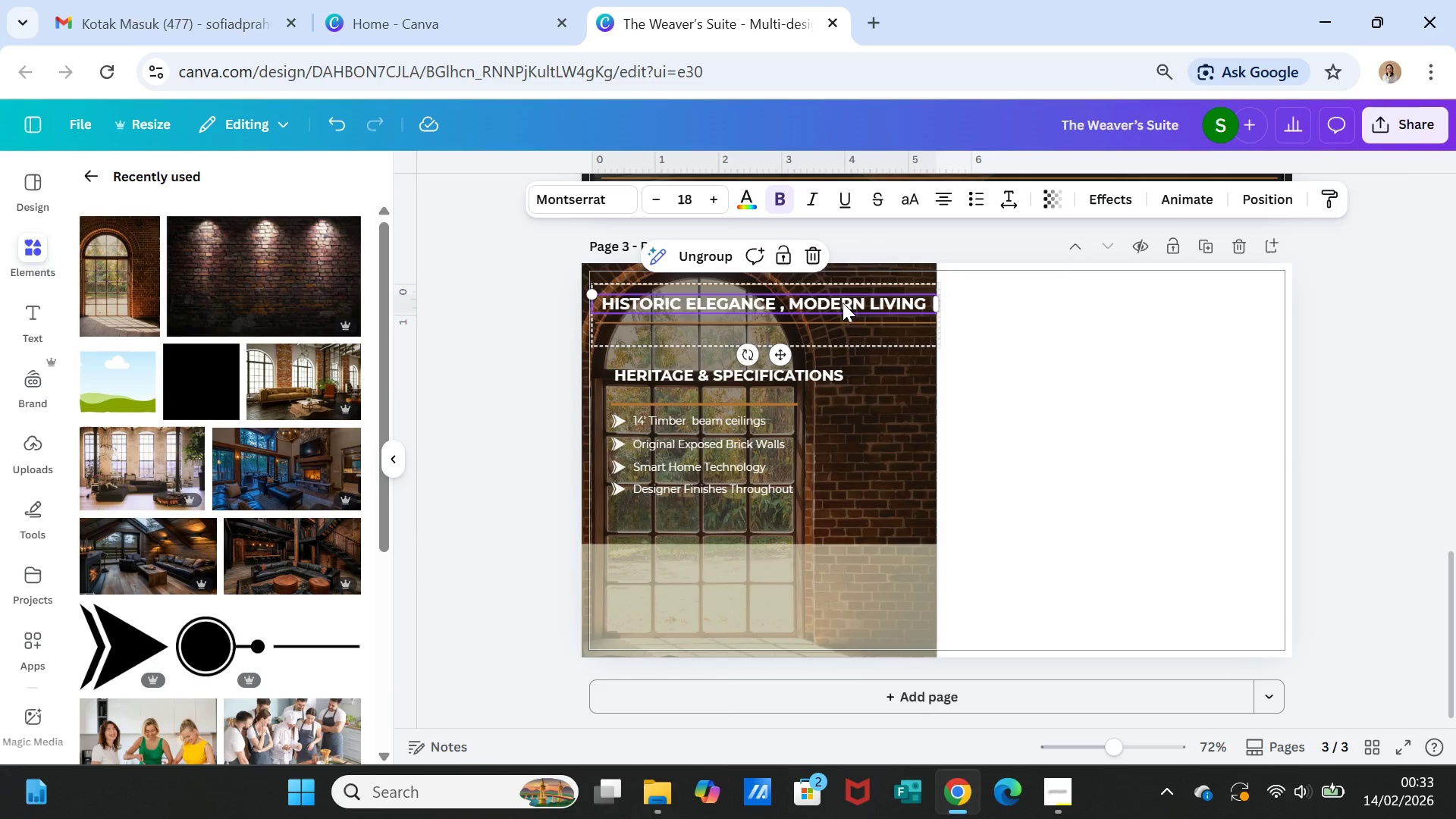 
double_click([843, 303])
 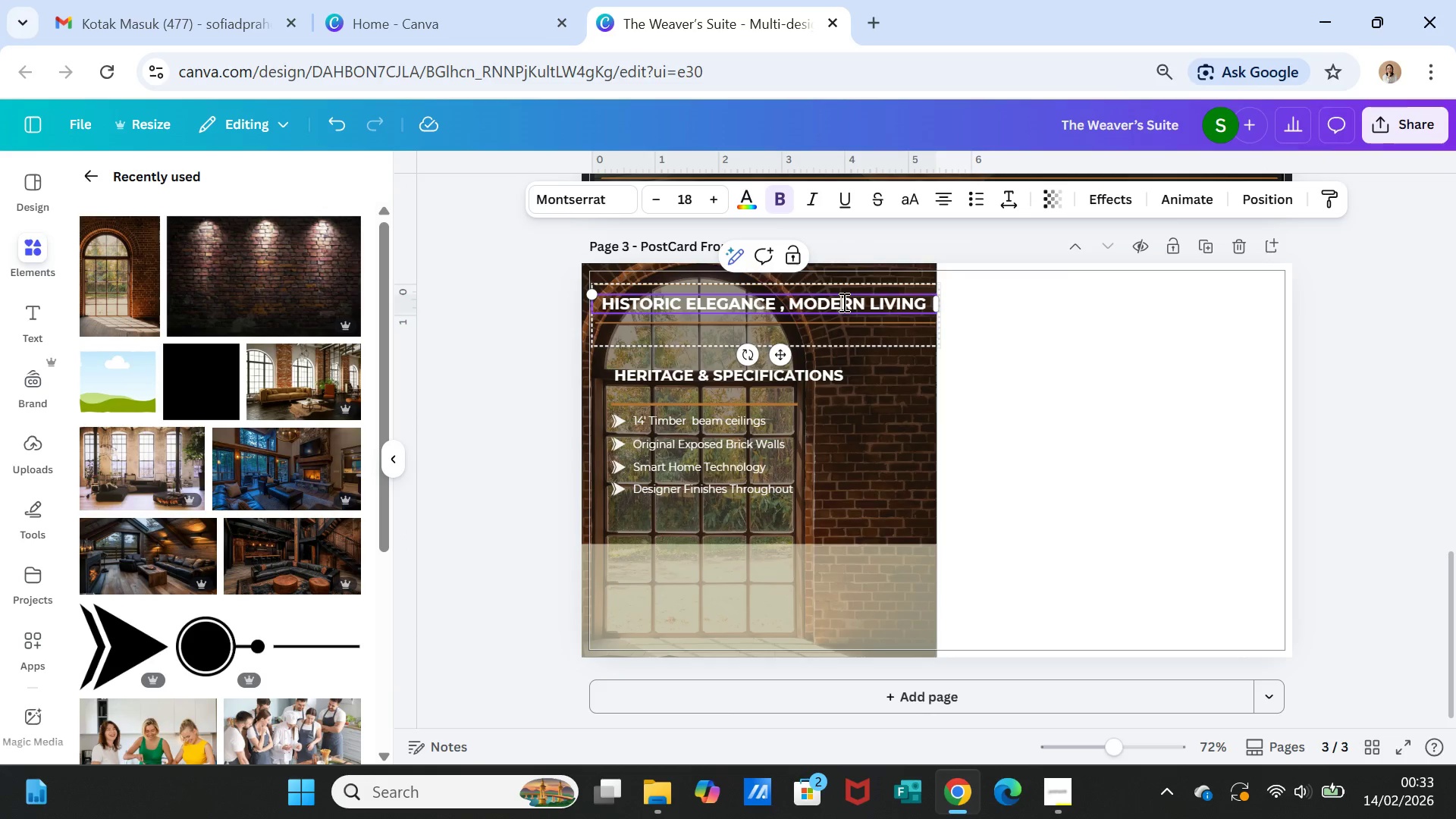 
double_click([843, 302])
 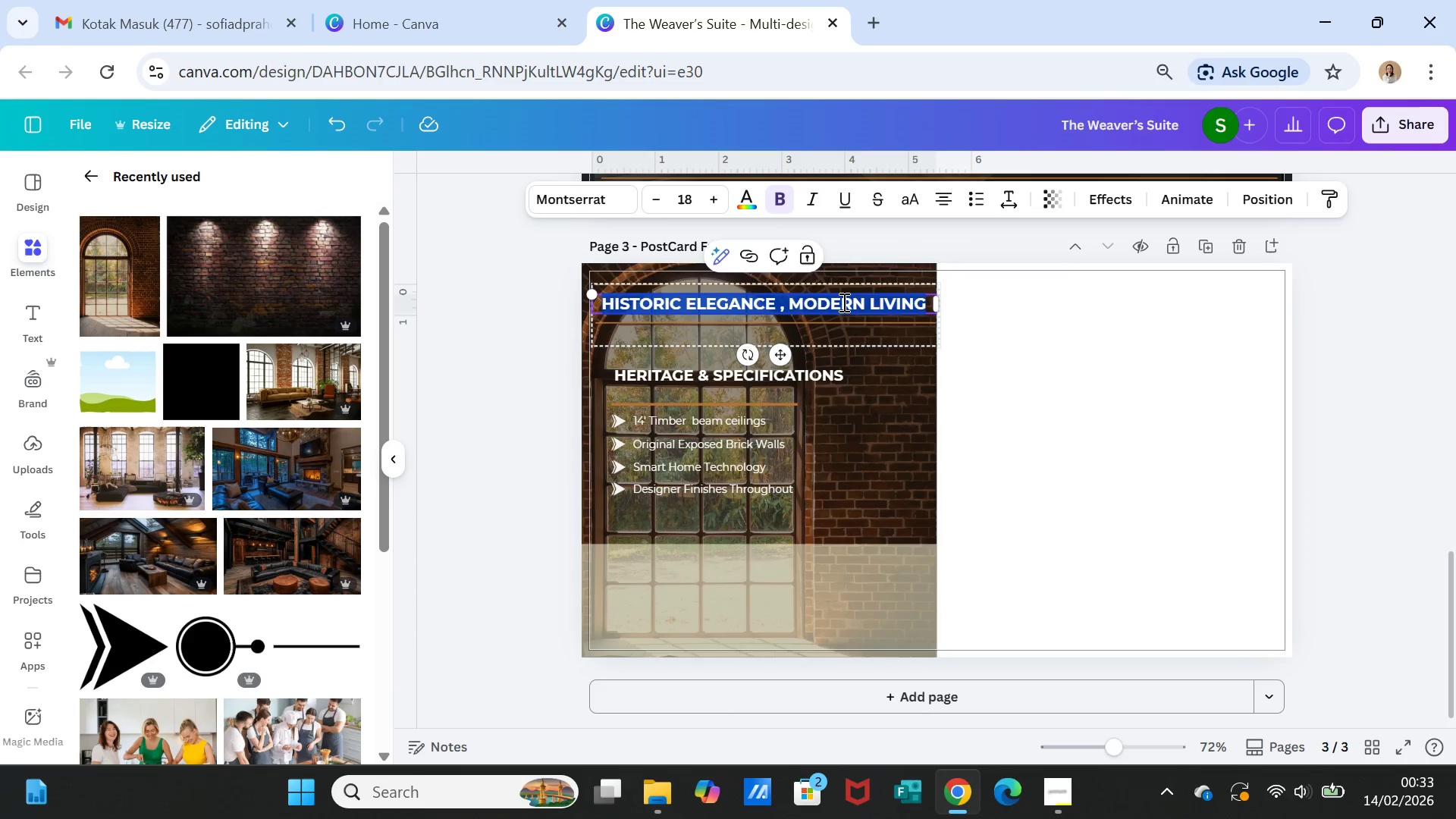 
triple_click([843, 302])
 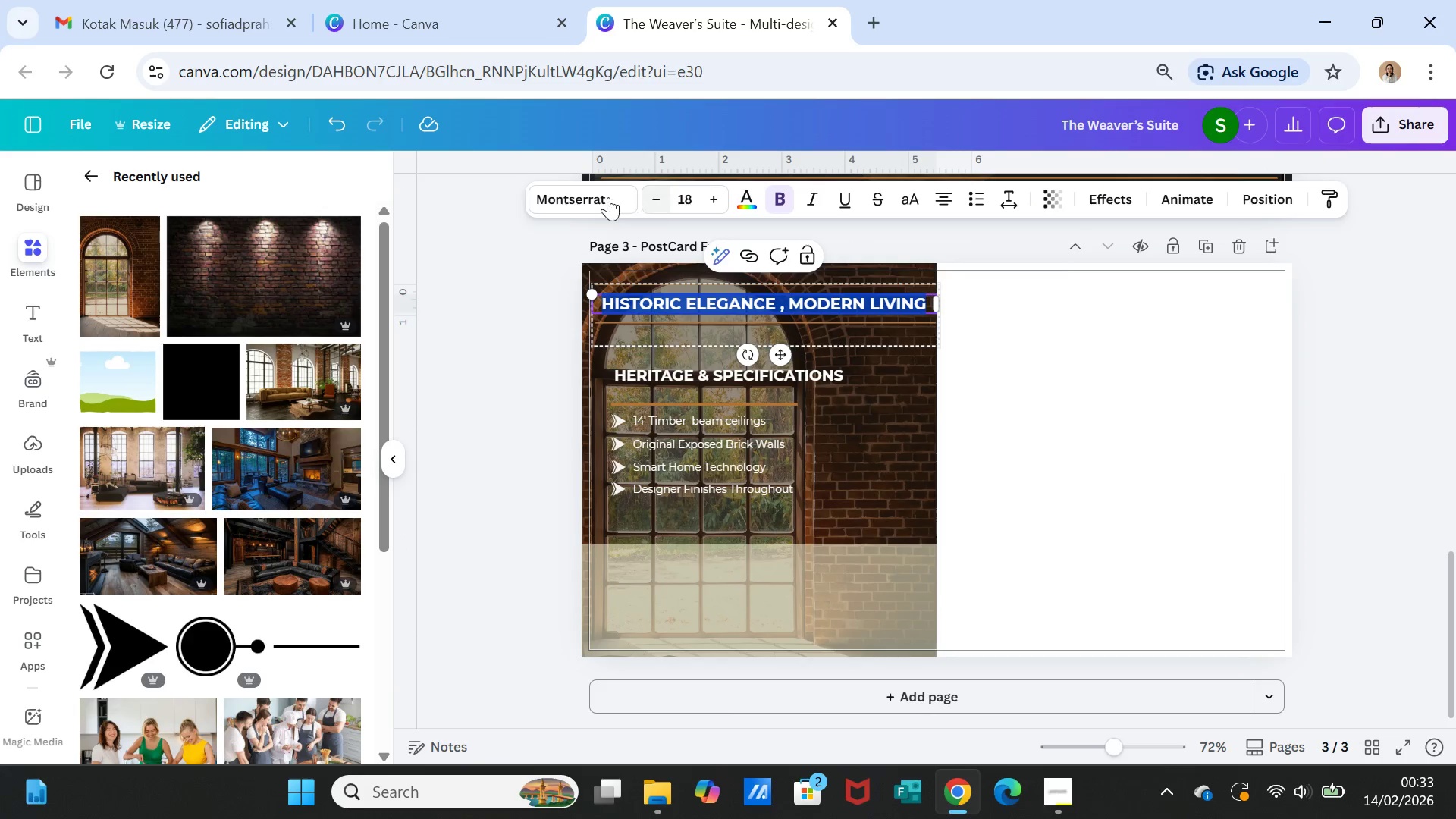 
left_click([595, 196])
 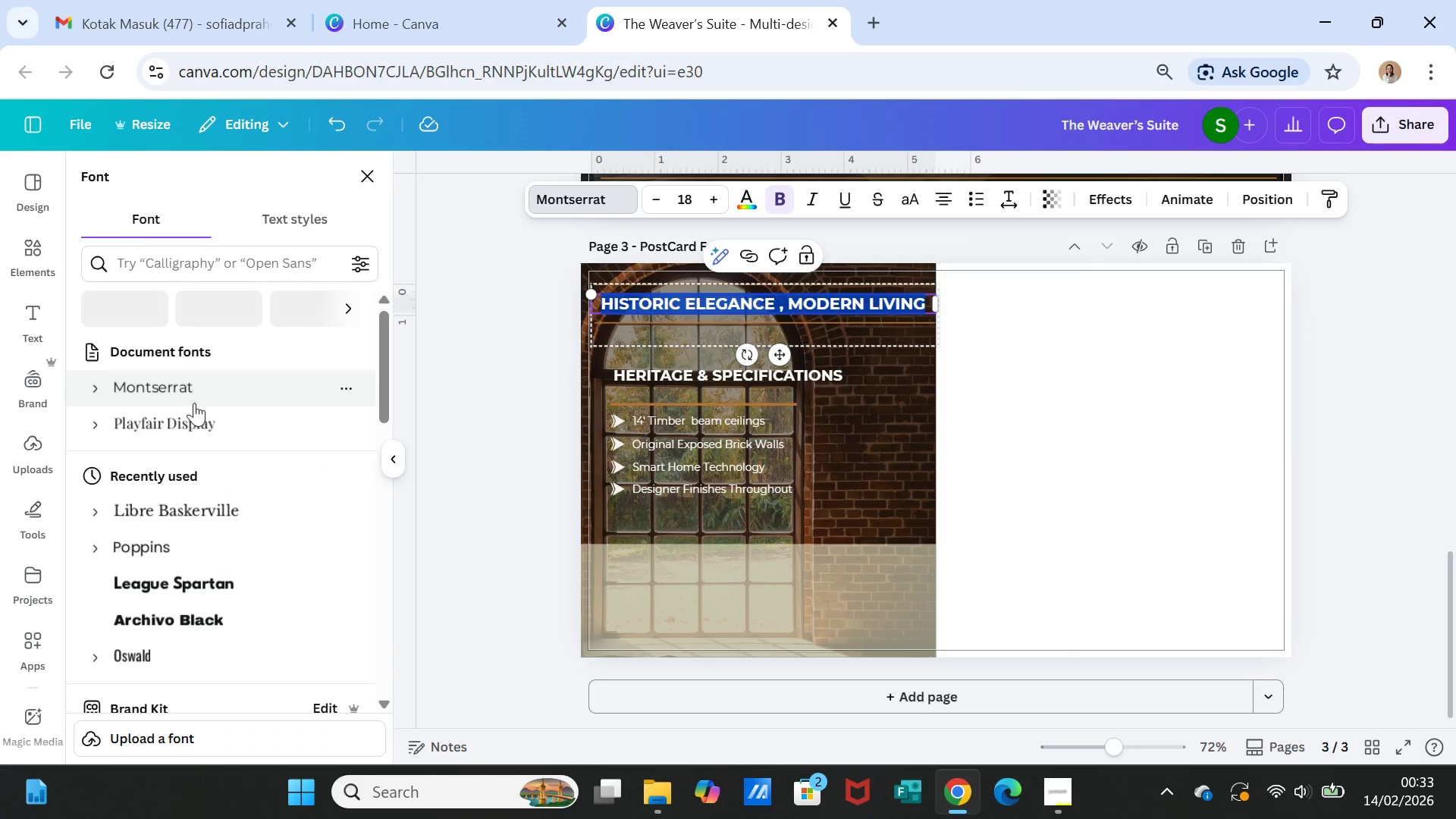 
left_click([194, 427])
 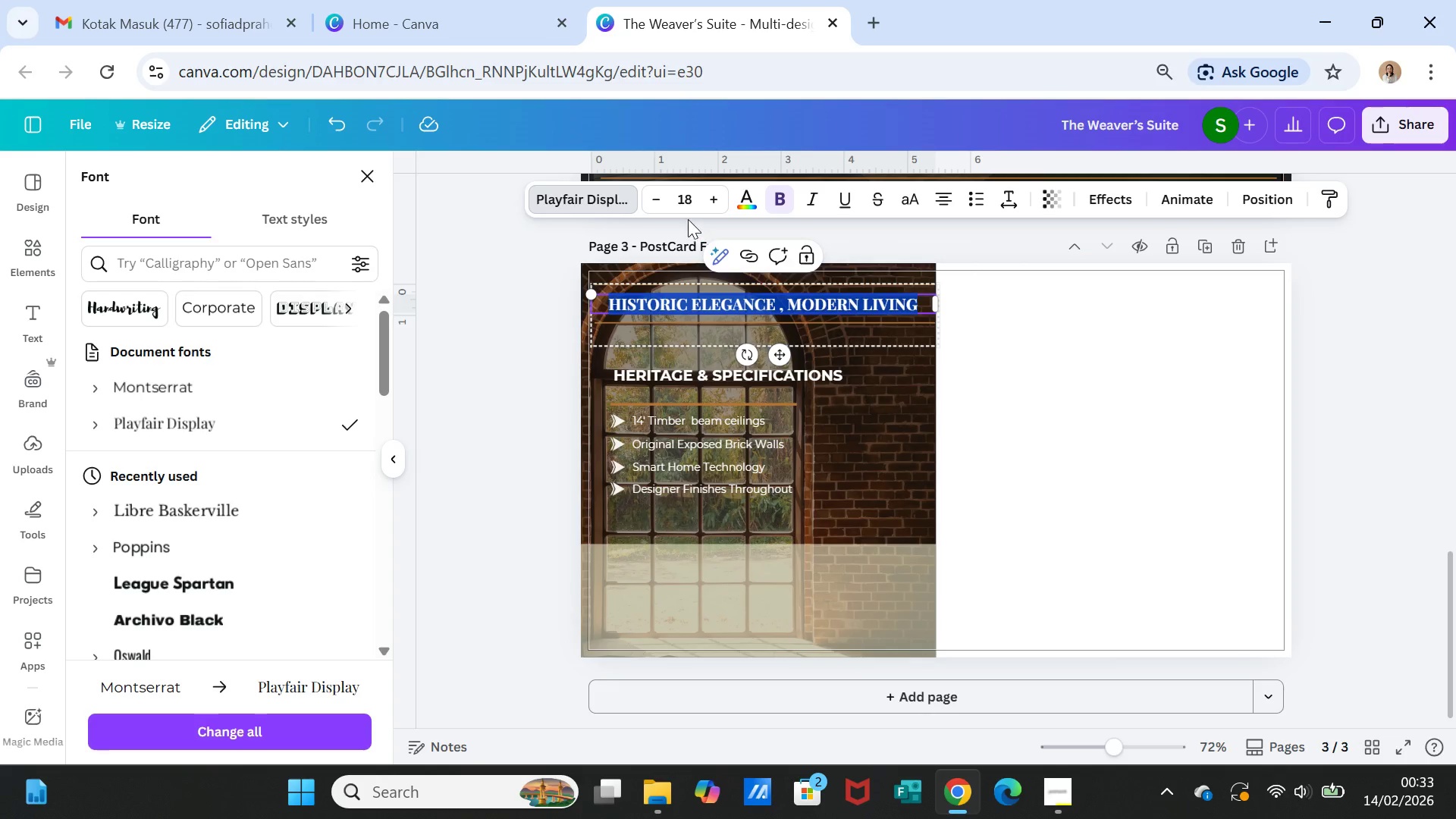 
double_click([708, 204])
 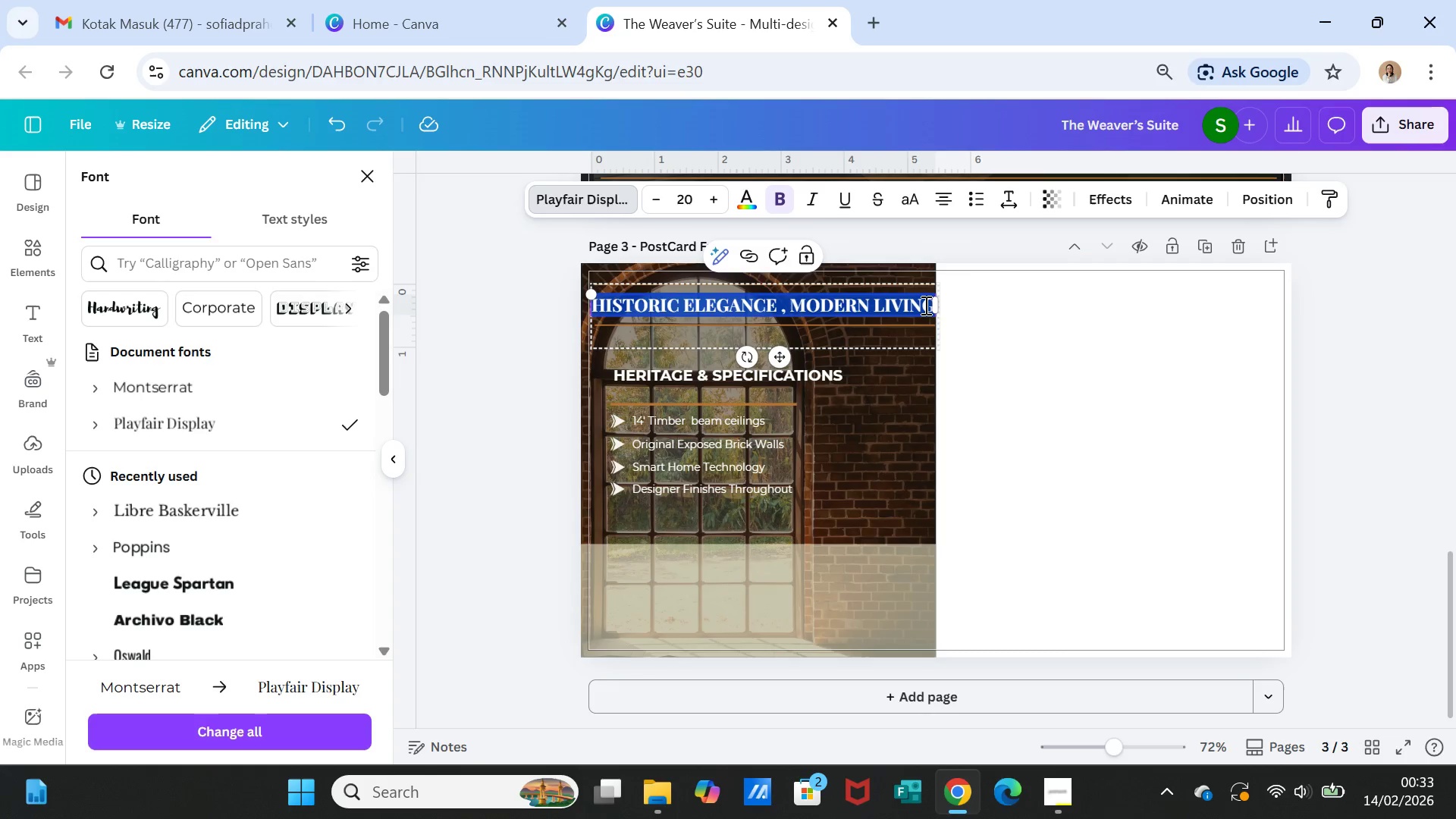 
left_click([964, 326])
 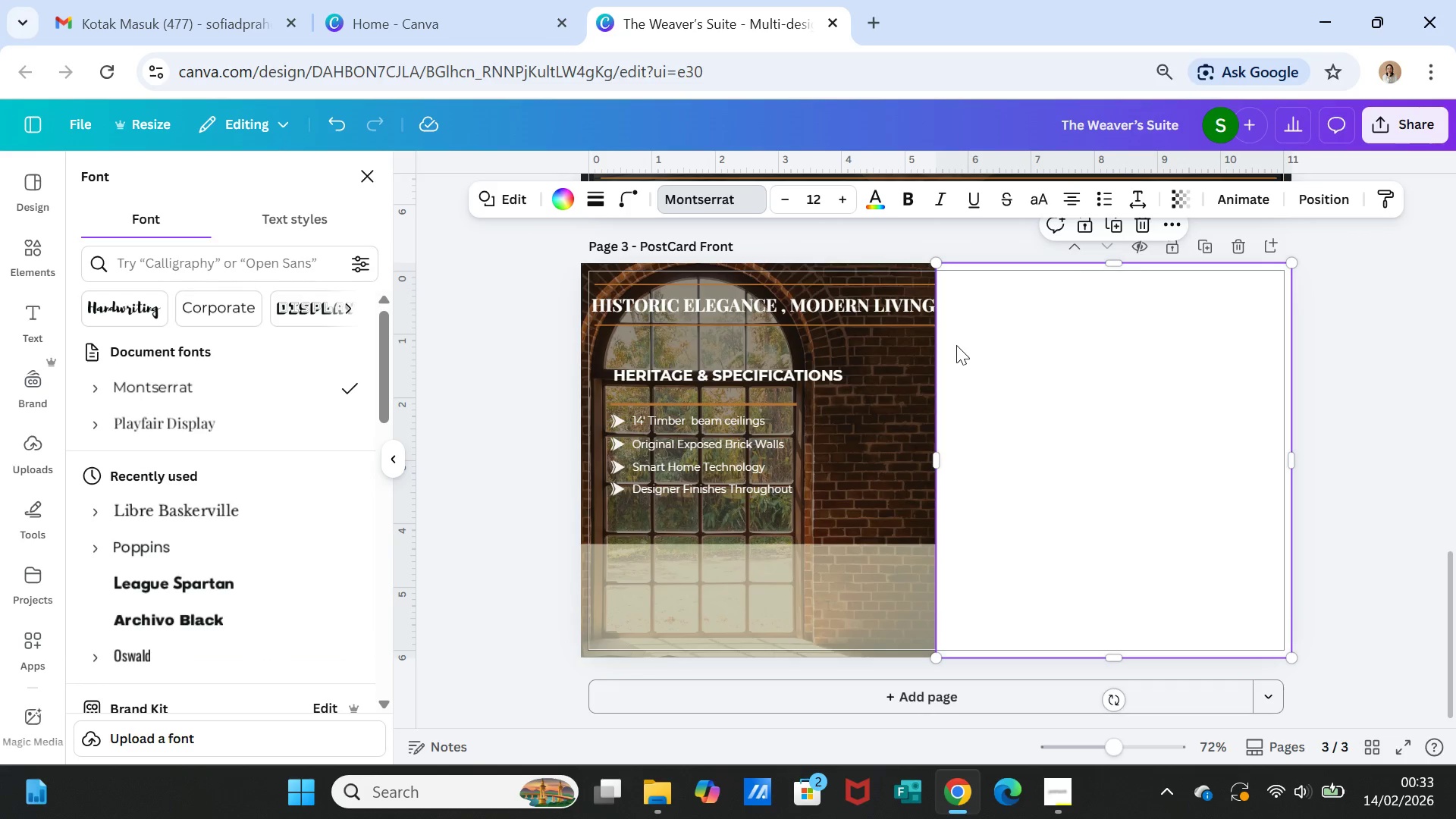 
wait(5.03)
 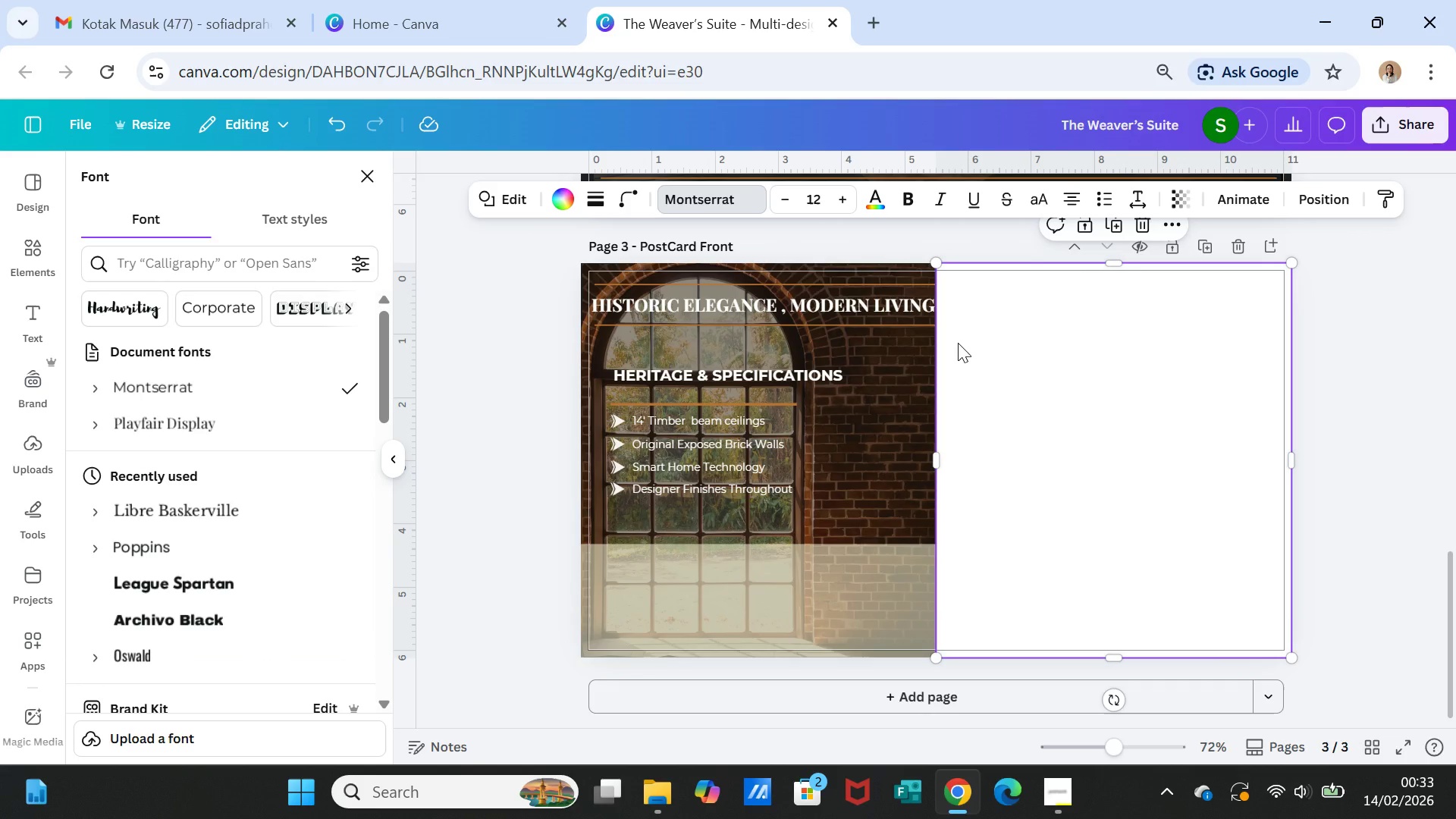 
left_click([878, 310])
 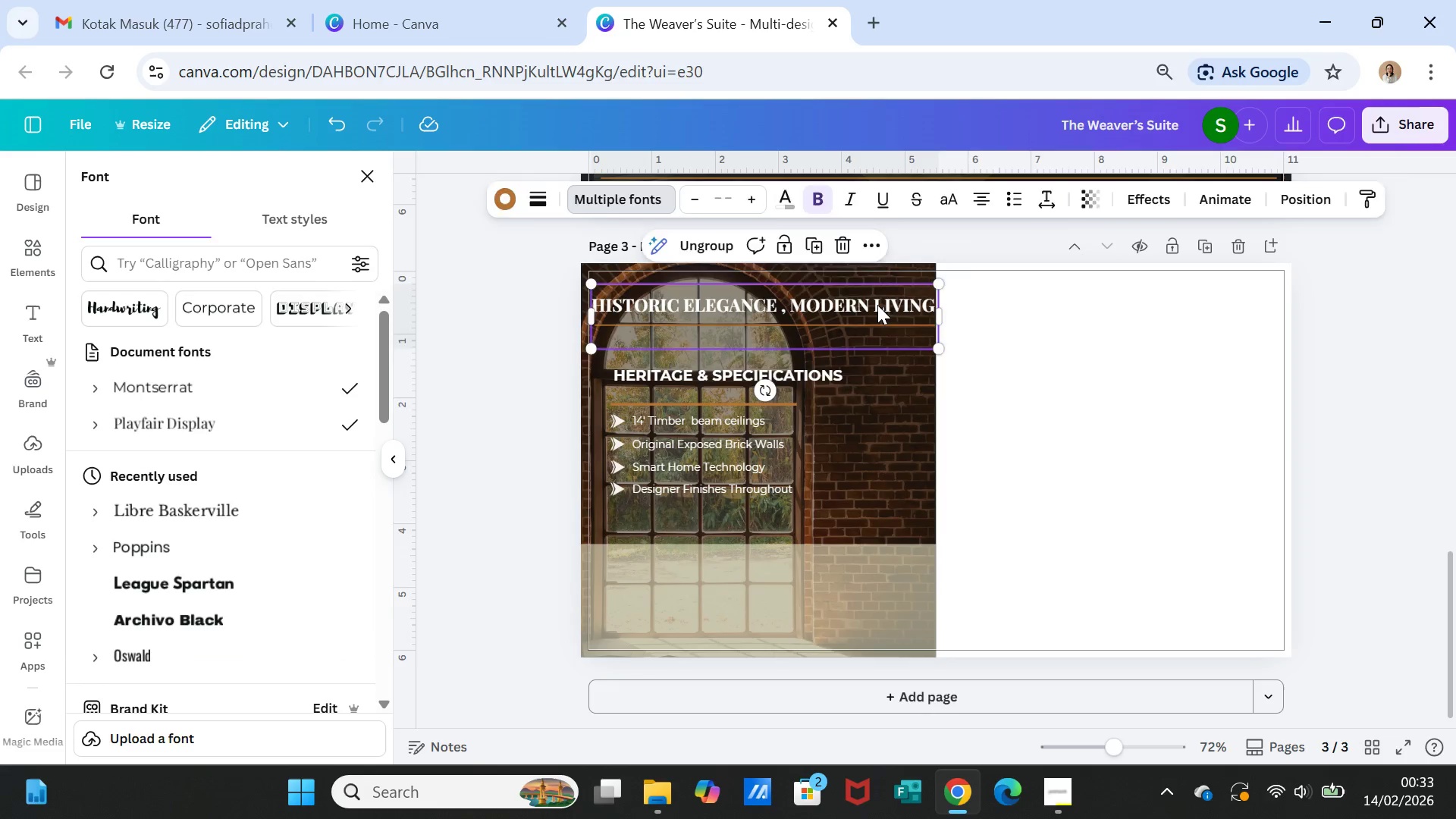 
double_click([877, 305])
 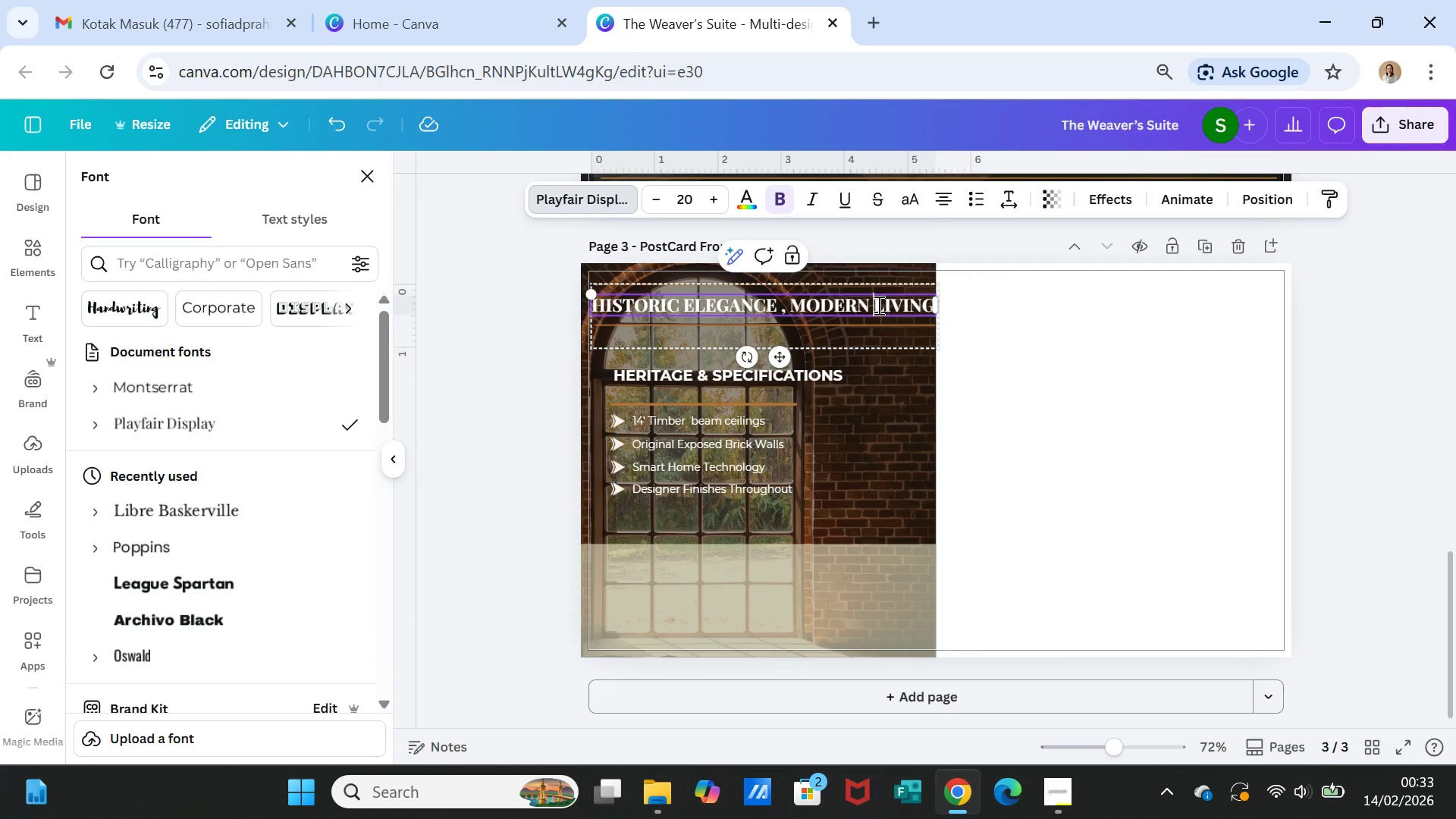 
double_click([877, 305])
 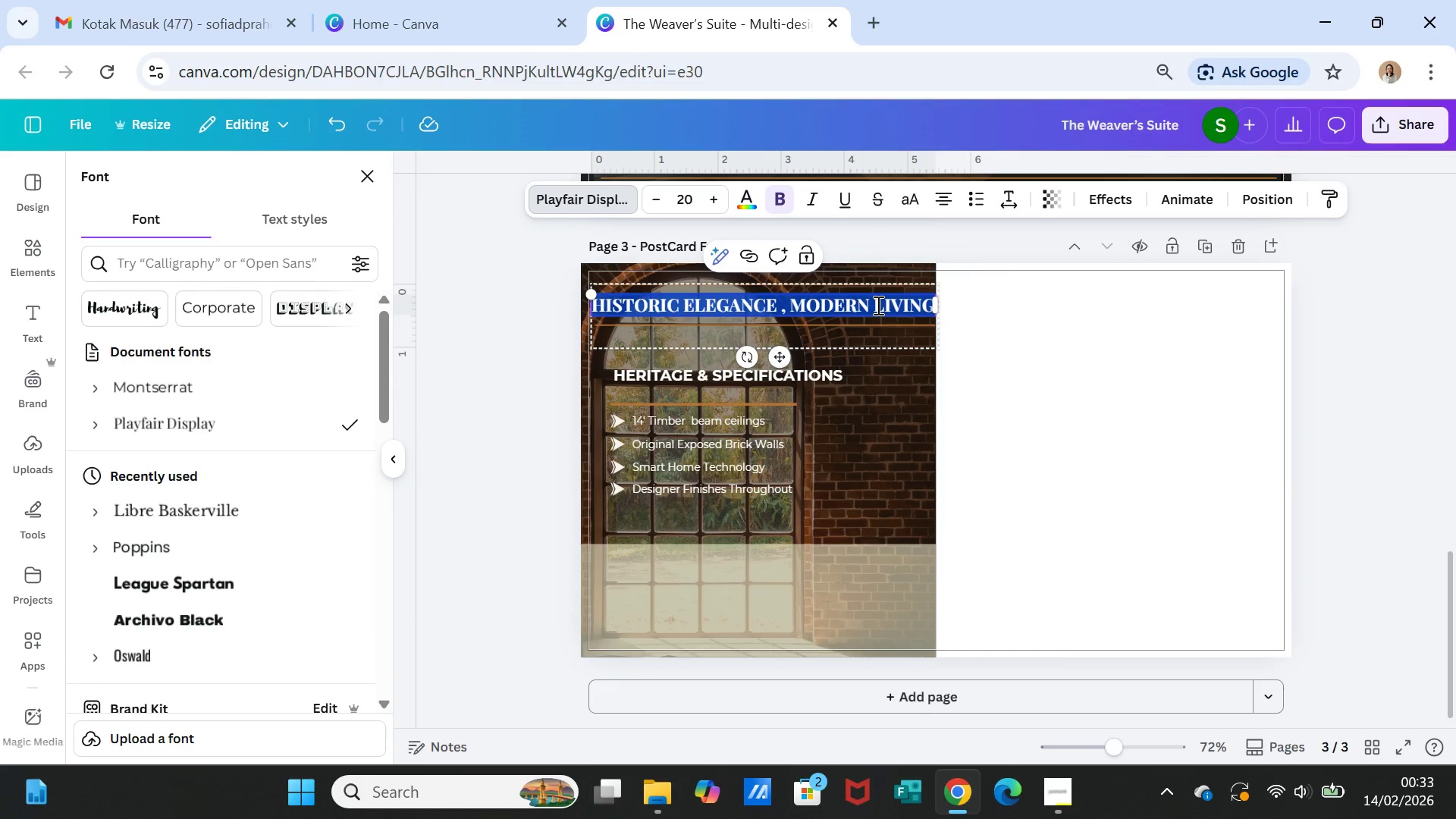 
triple_click([877, 305])
 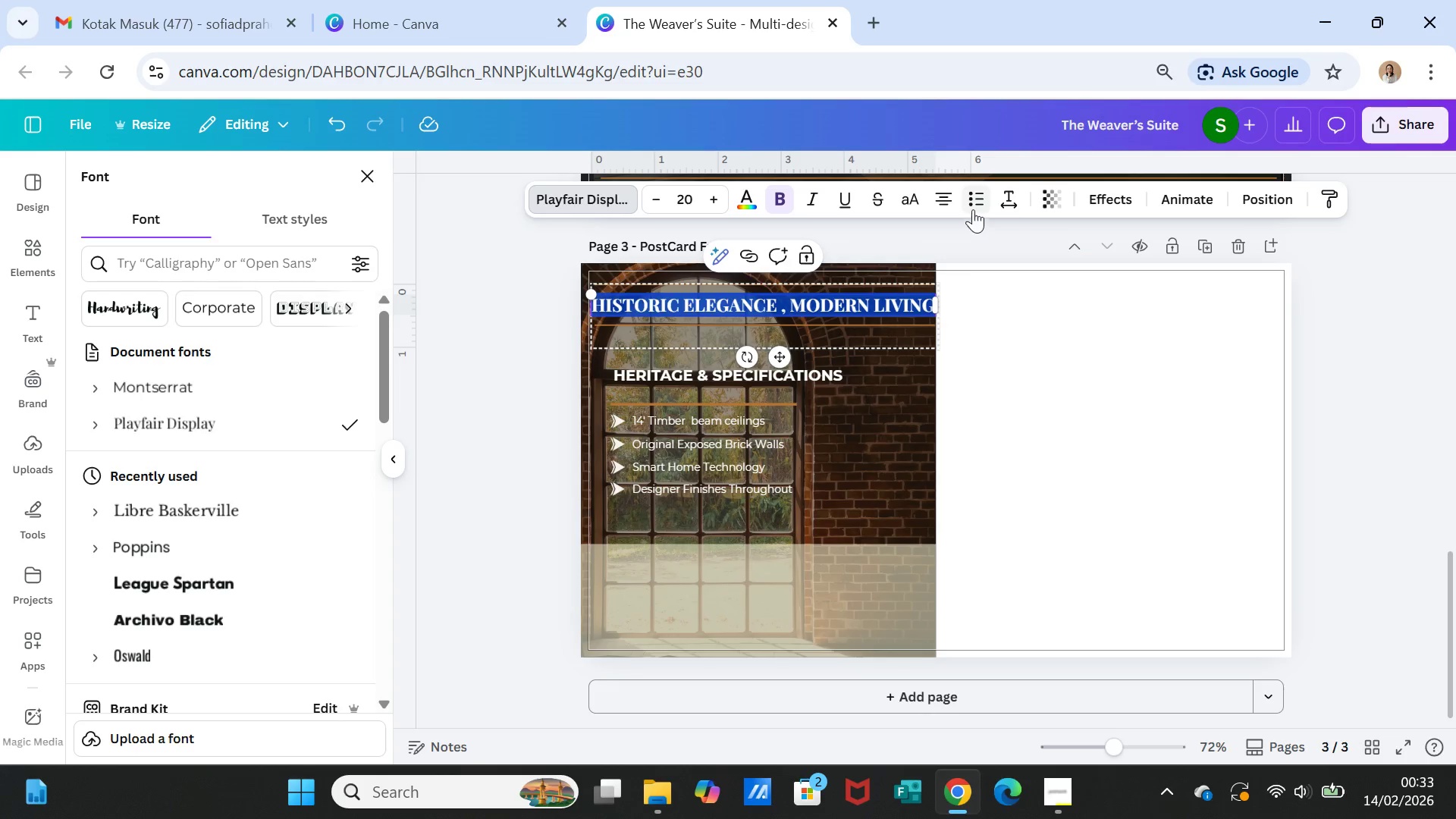 
left_click([1017, 190])
 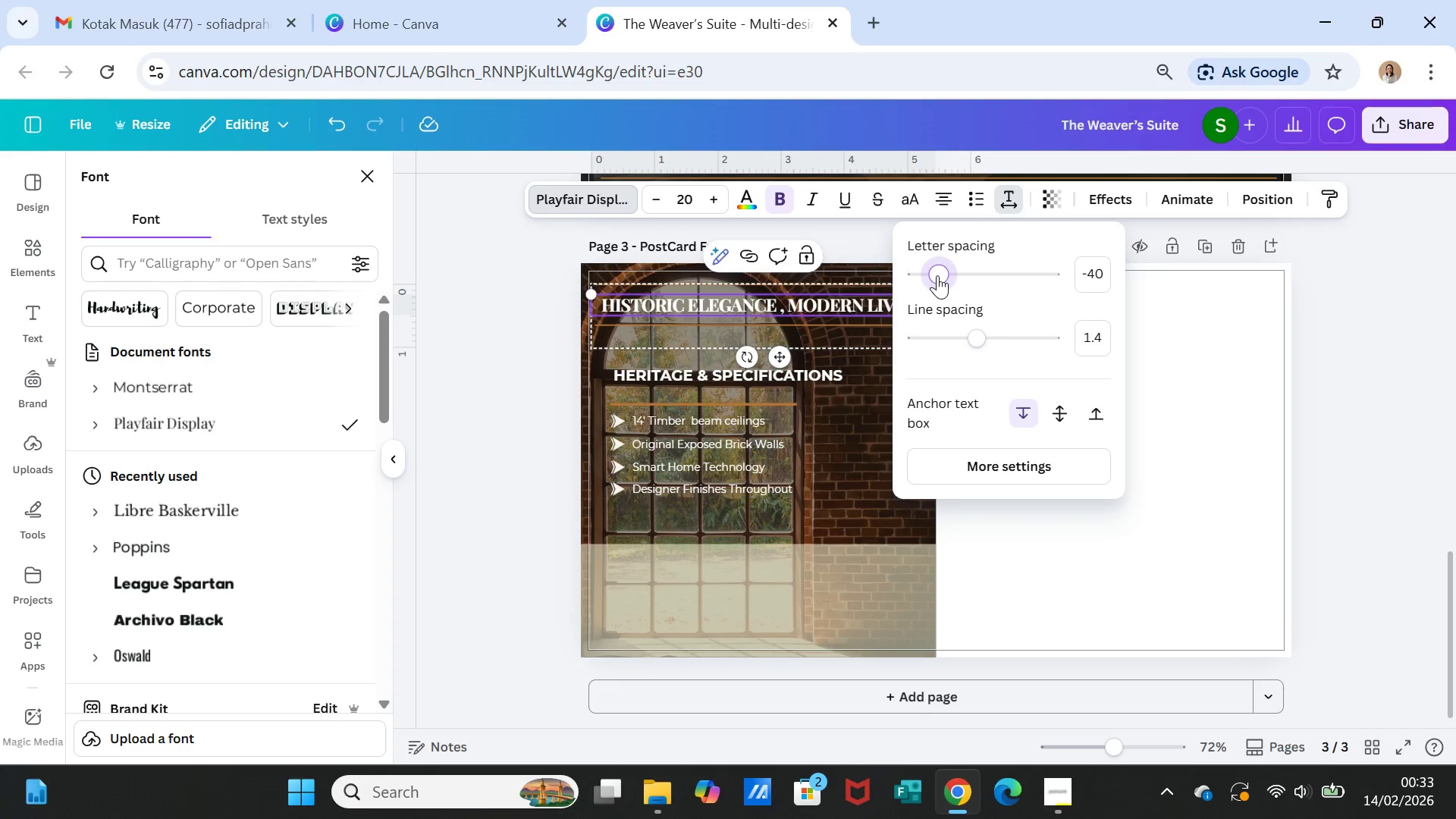 
wait(5.78)
 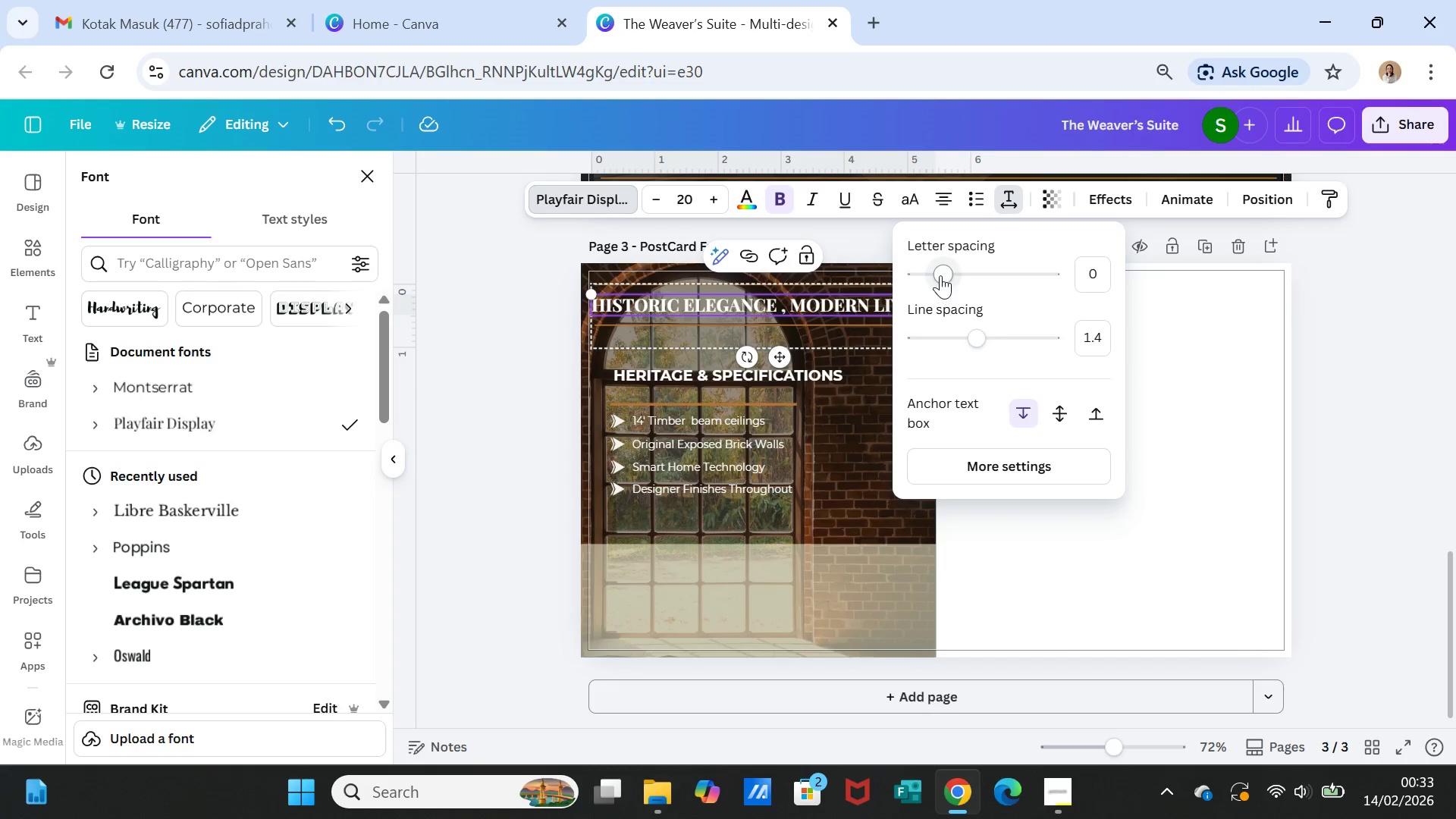 
left_click([1075, 595])
 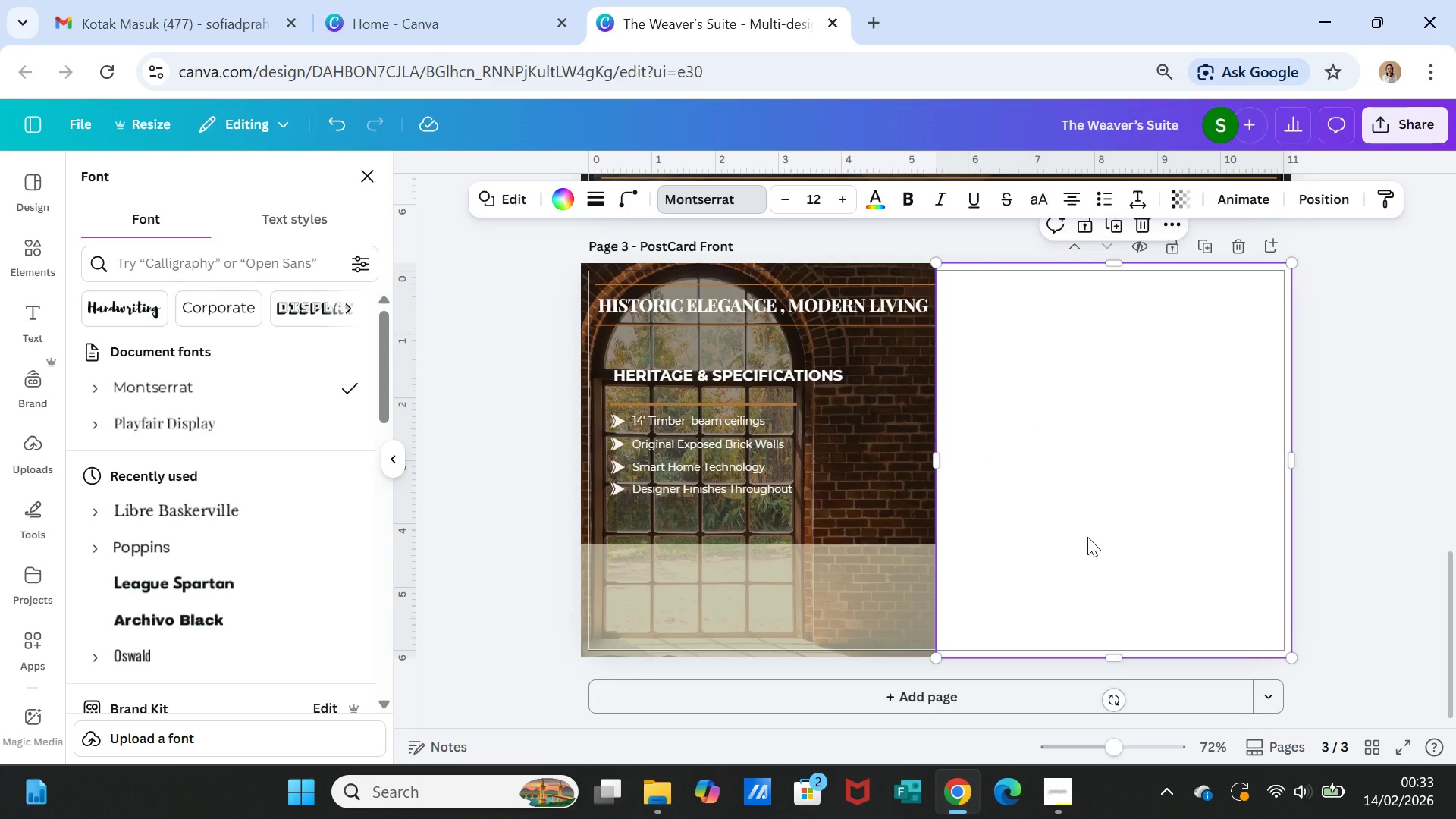 
left_click([1087, 537])
 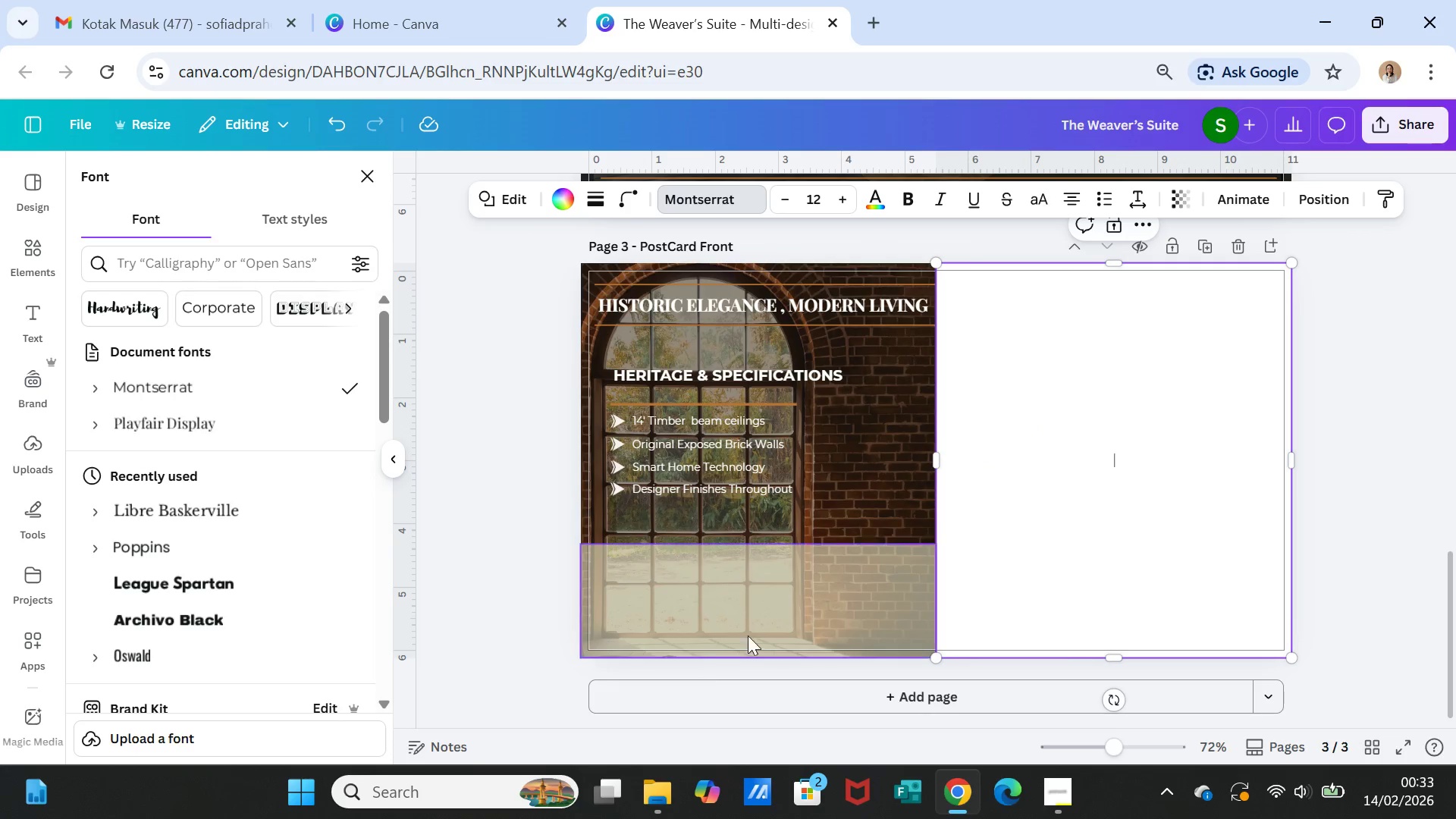 
left_click([767, 613])
 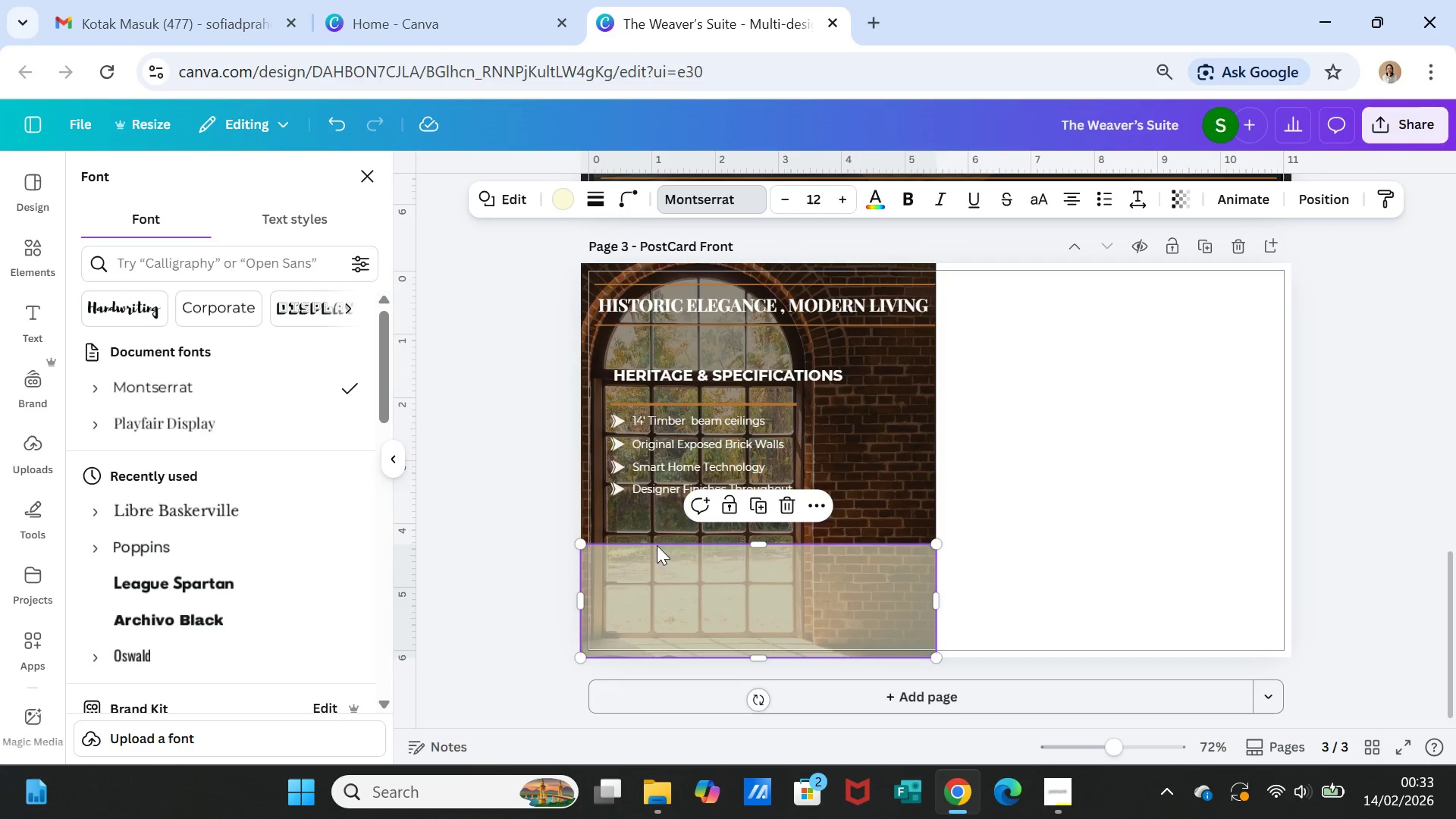 
left_click([737, 381])
 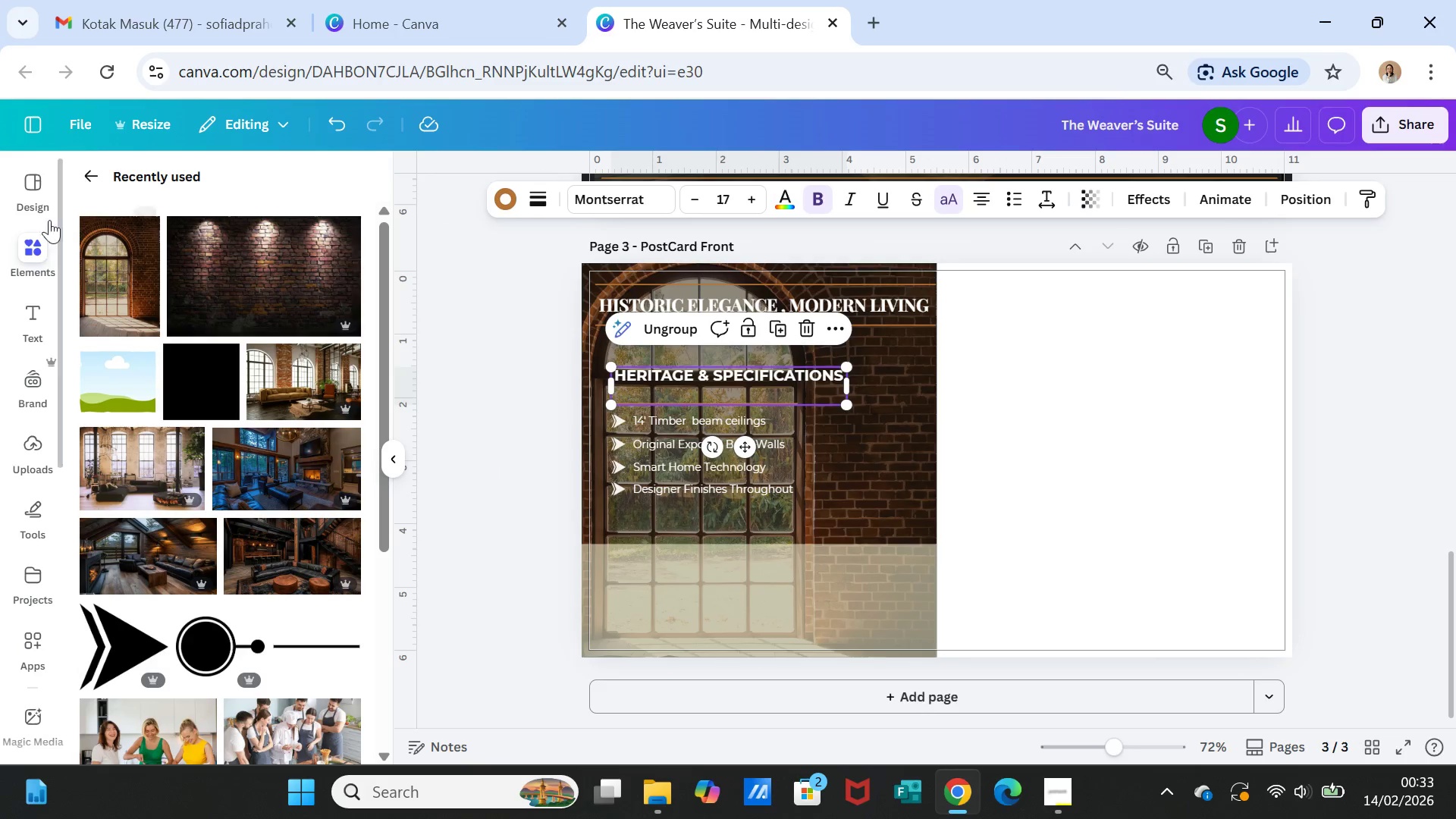 
wait(10.27)
 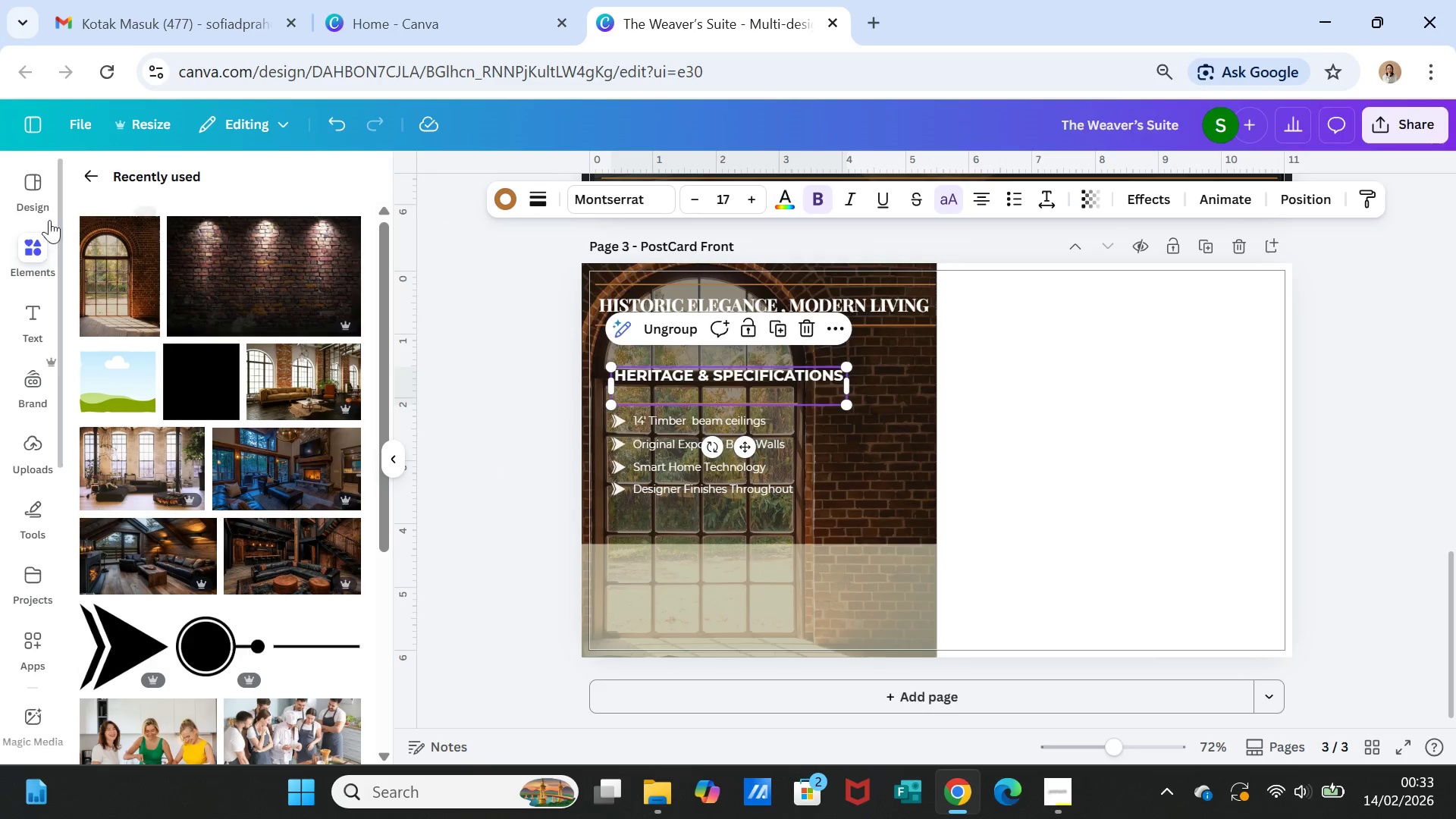 
left_click([36, 304])
 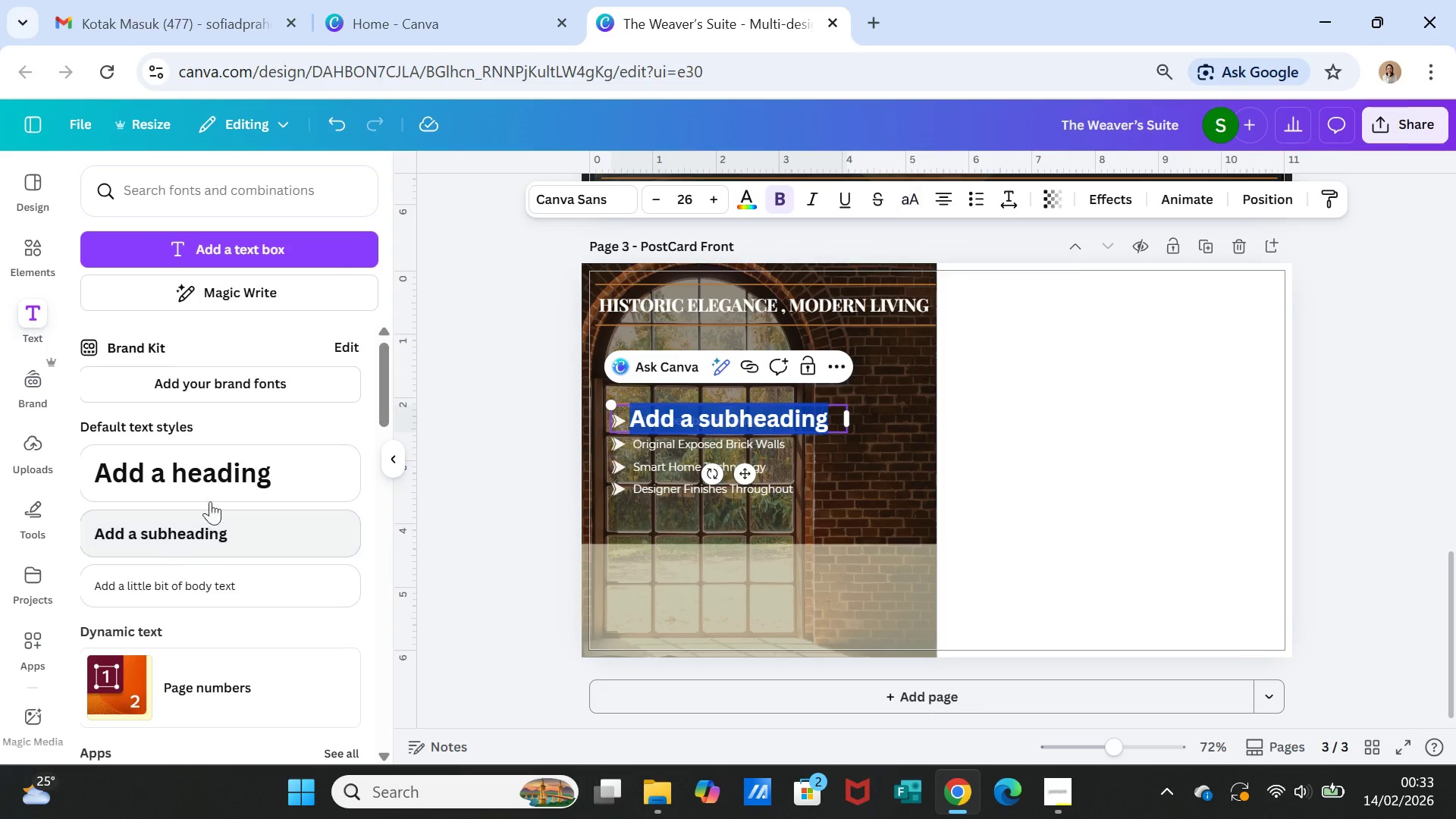 
wait(5.09)
 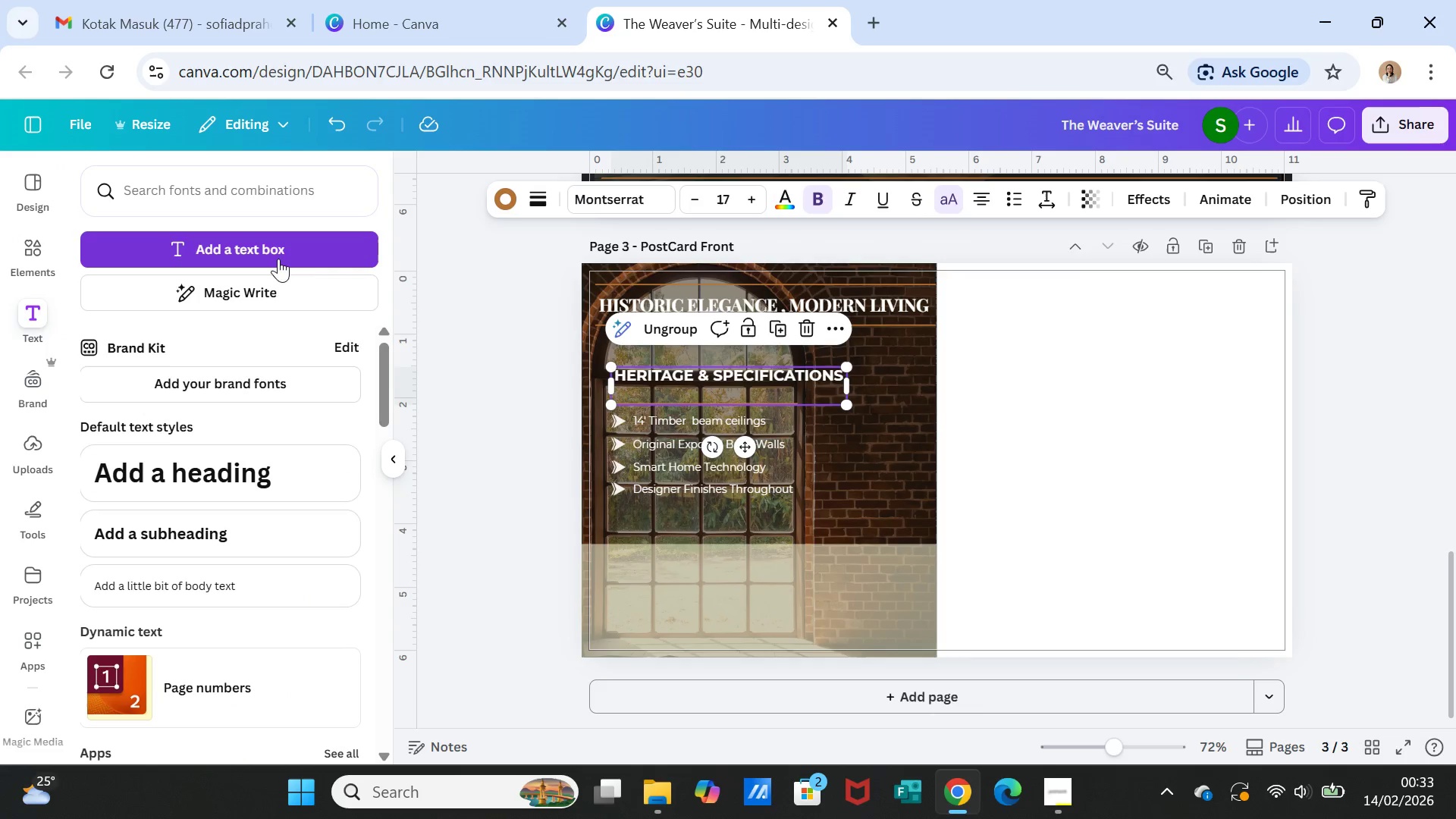 
left_click_drag(start_coordinate=[745, 476], to_coordinate=[722, 617])
 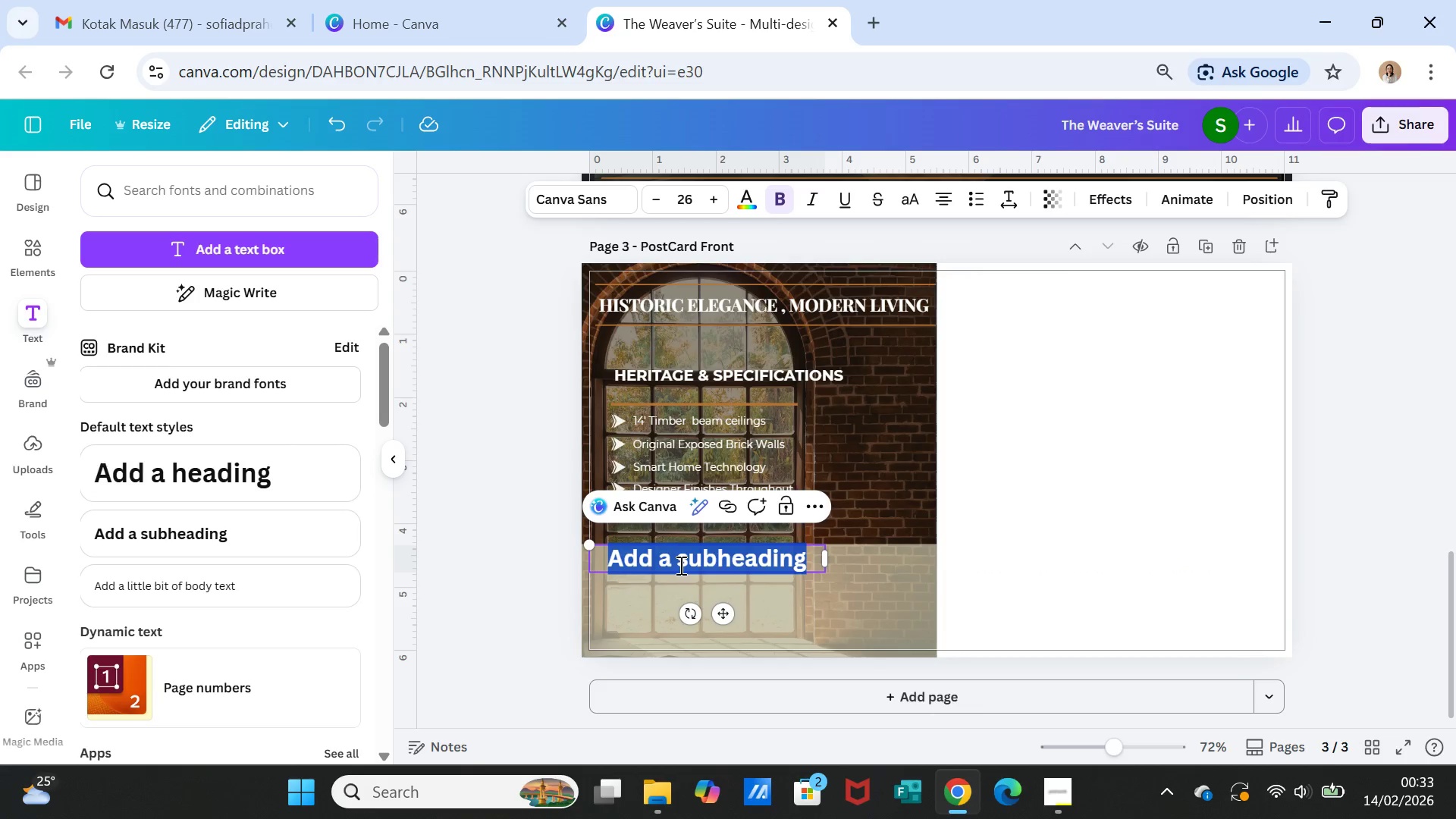 
left_click([679, 564])
 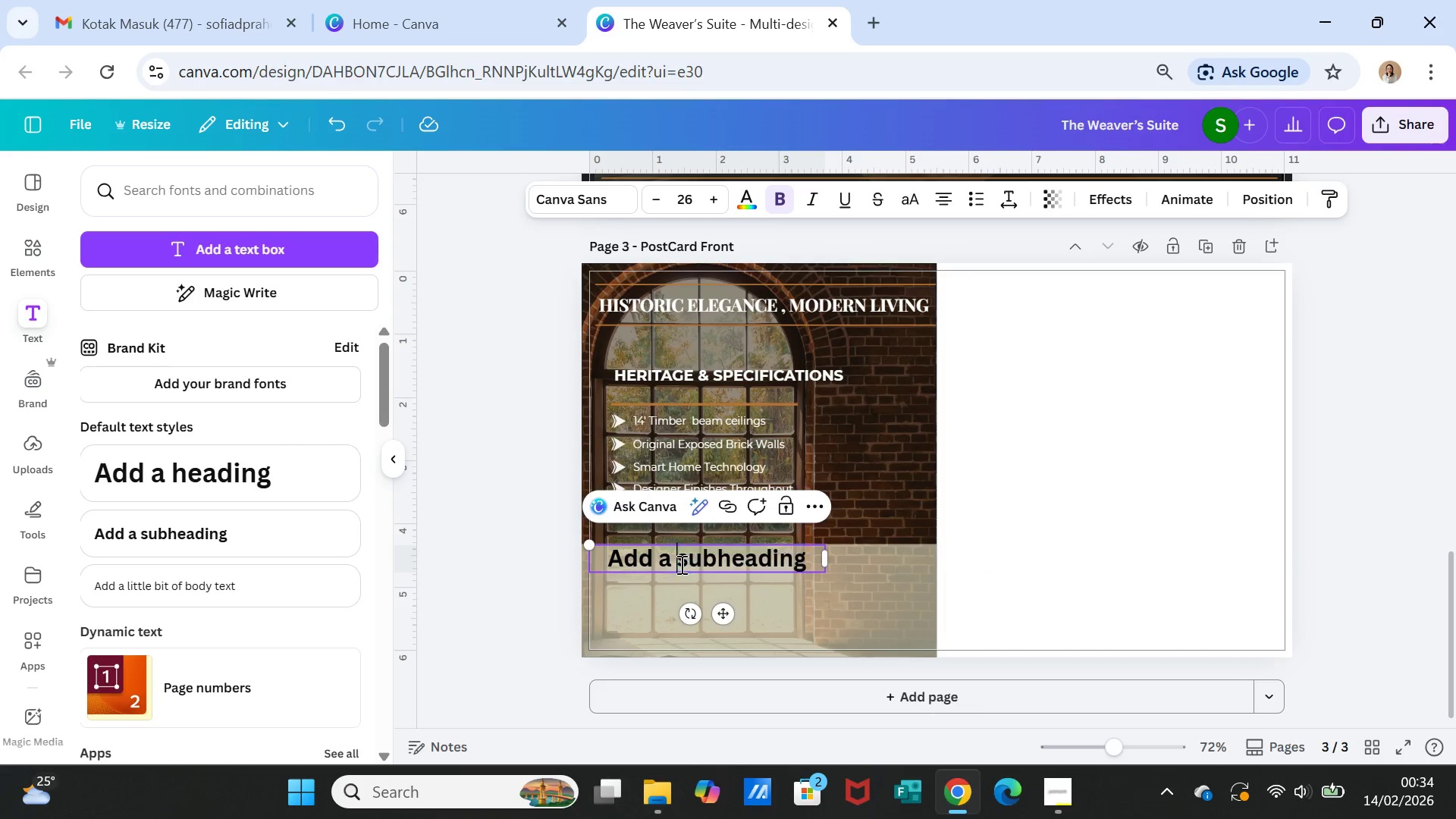 
double_click([680, 564])
 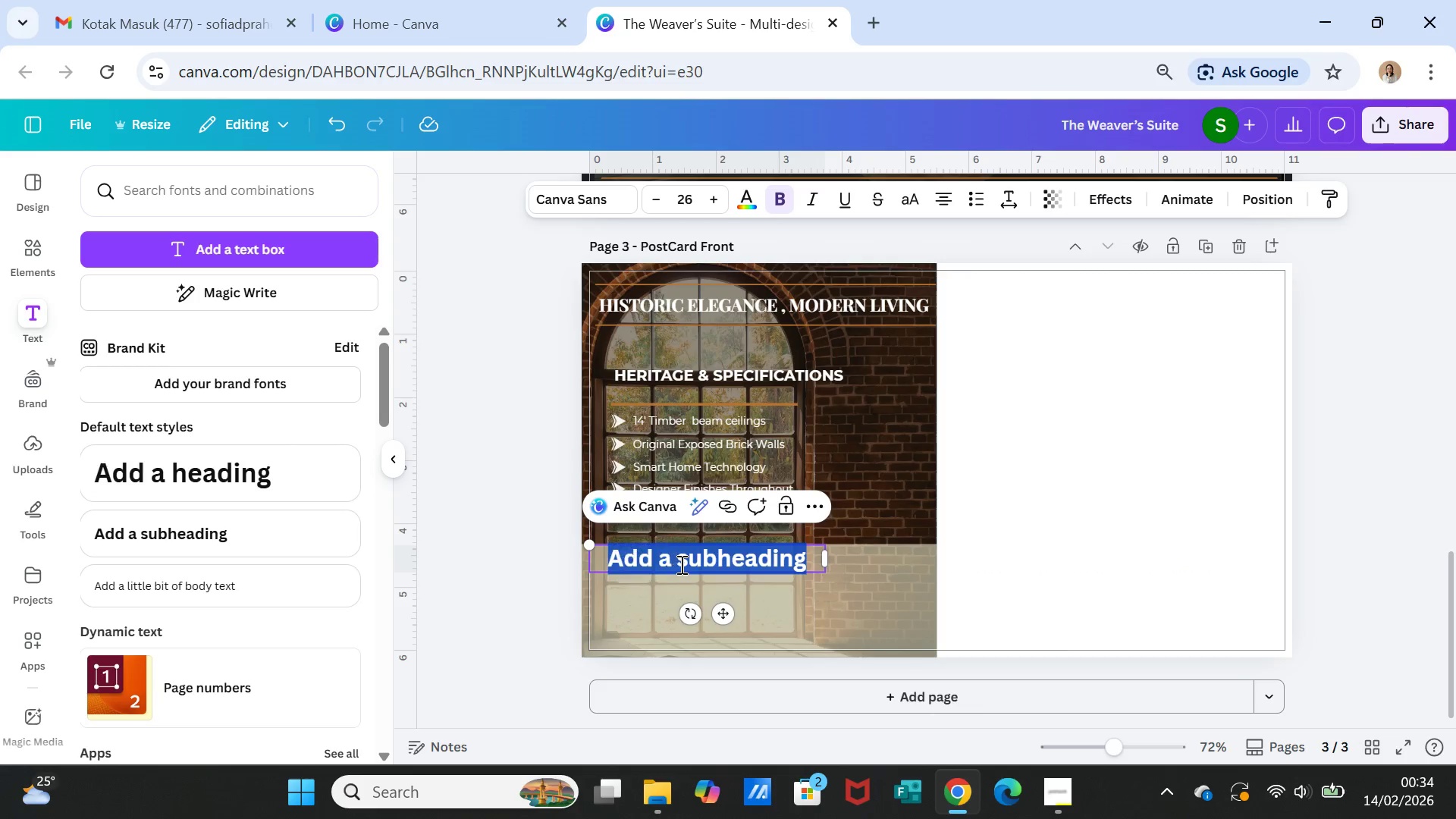 
triple_click([680, 564])
 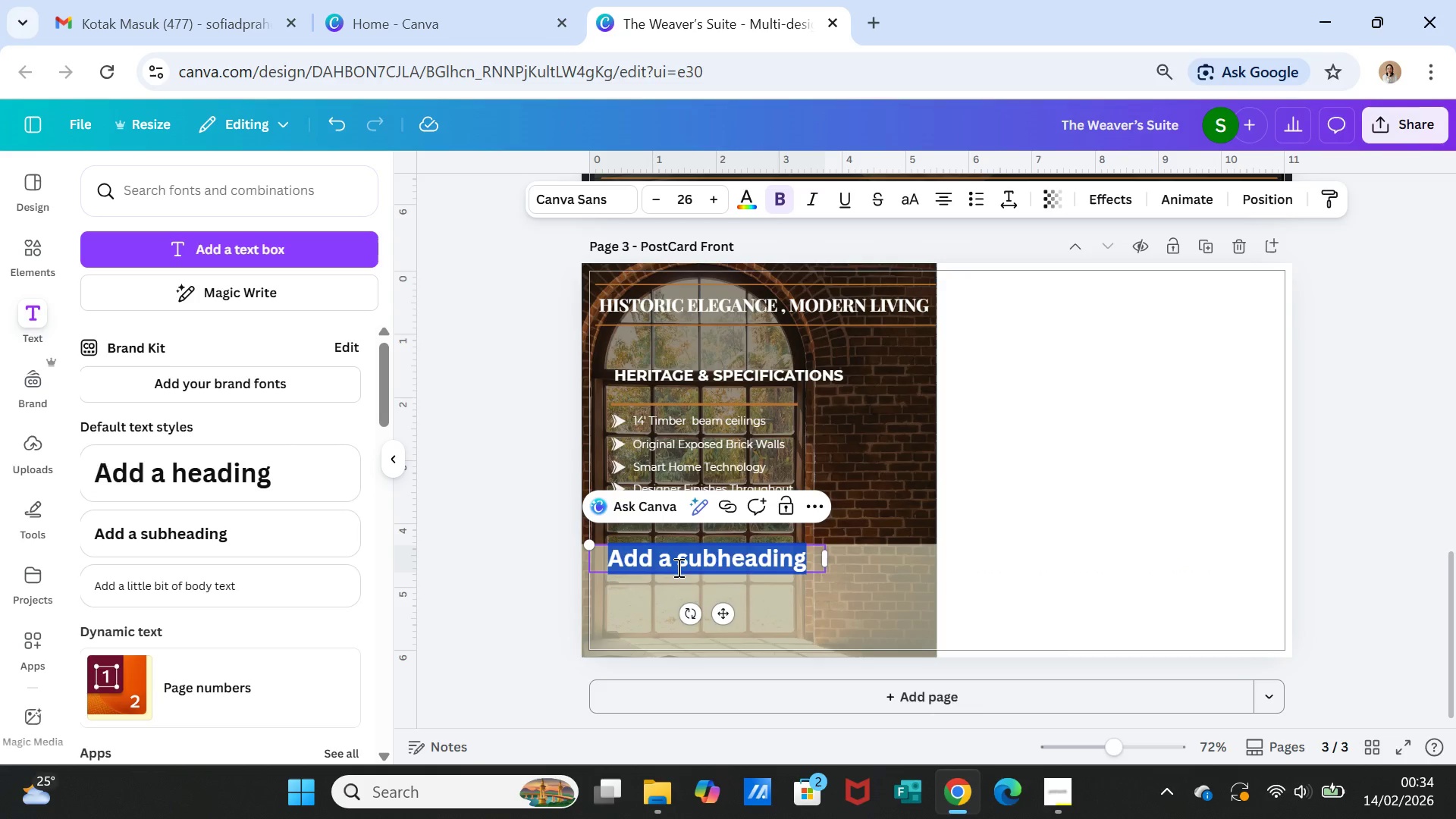 
type(Discover the Weaver's Suite)
 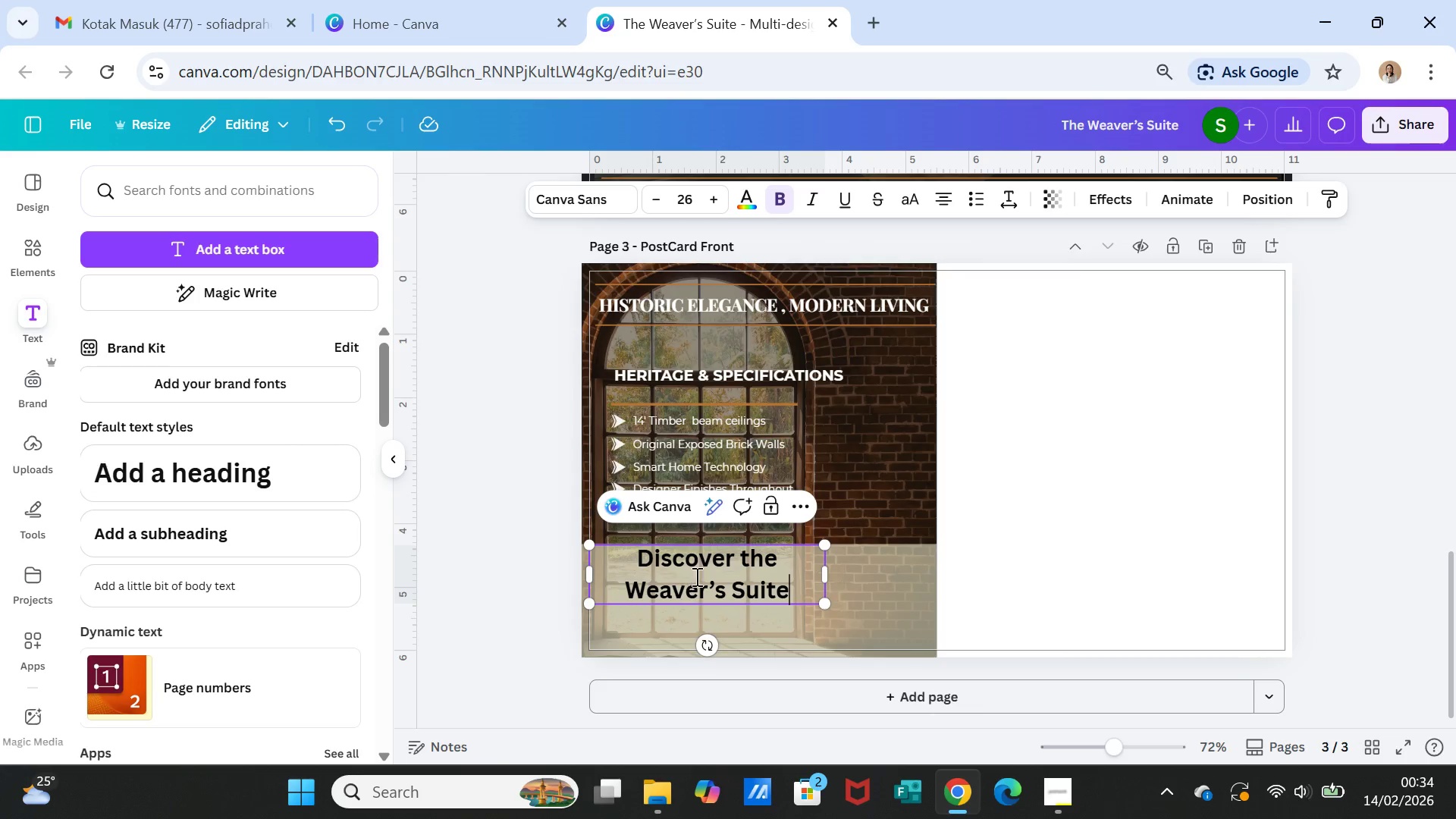 
double_click([703, 563])
 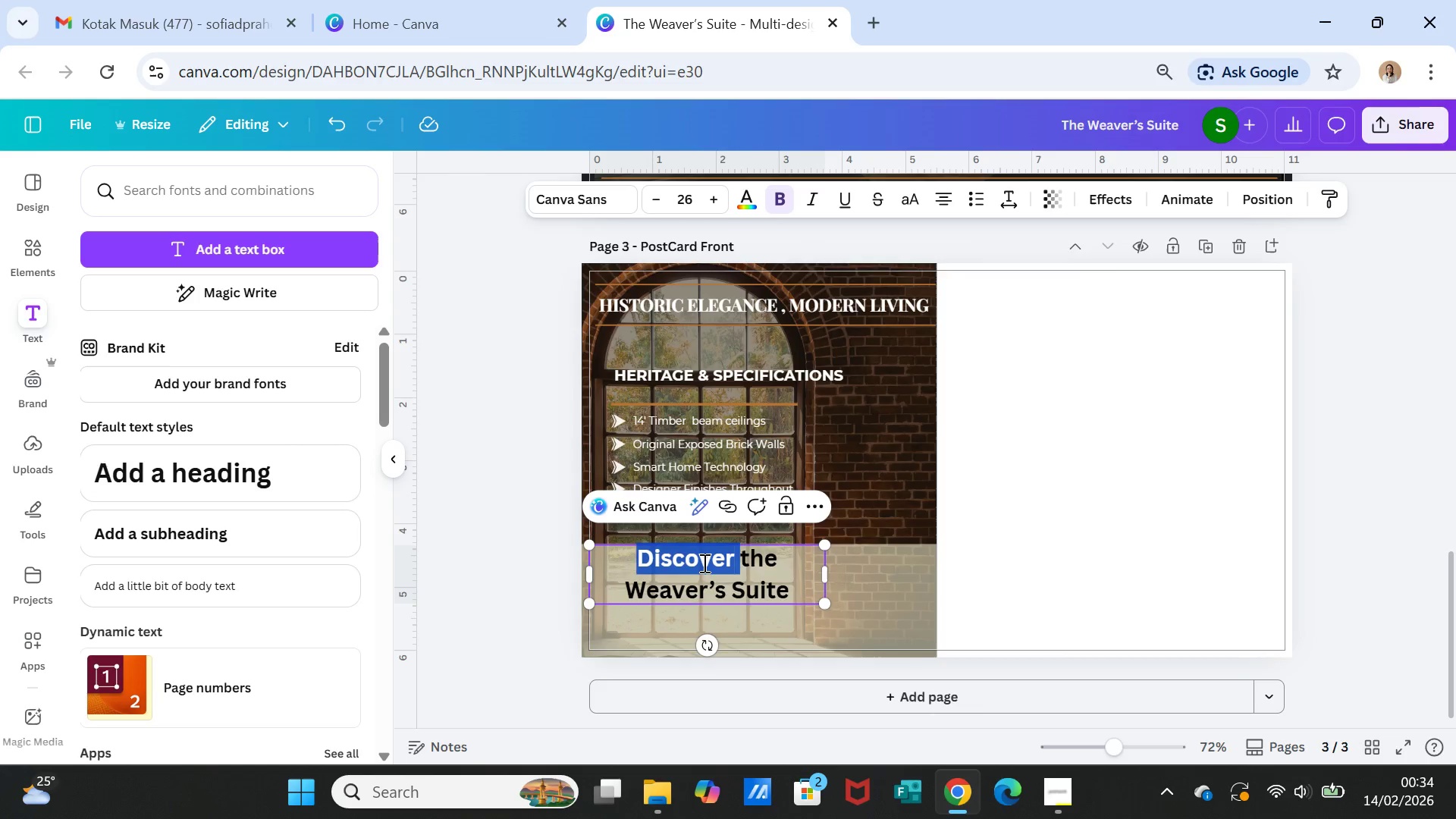 
triple_click([703, 563])
 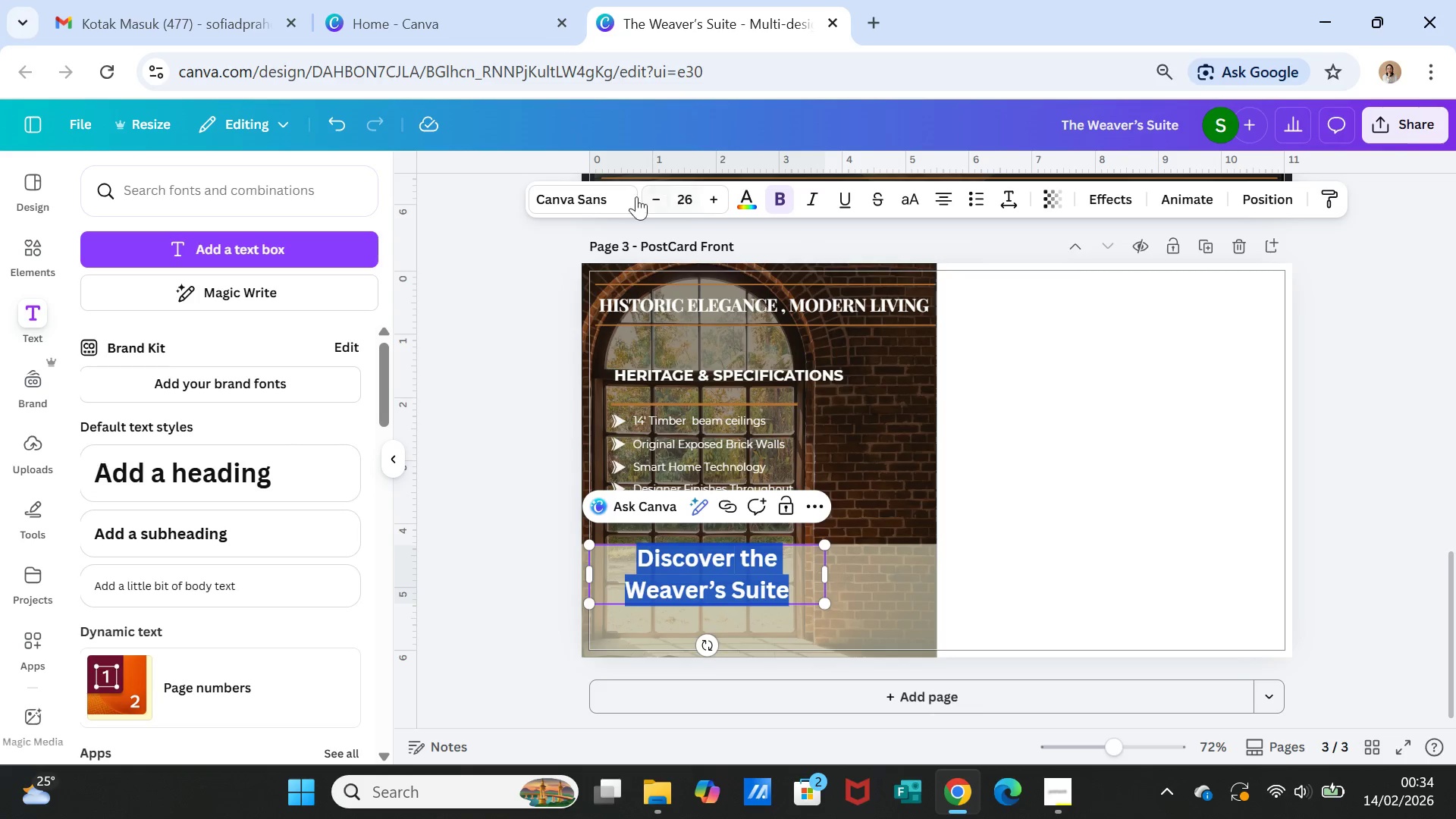 
left_click([608, 196])
 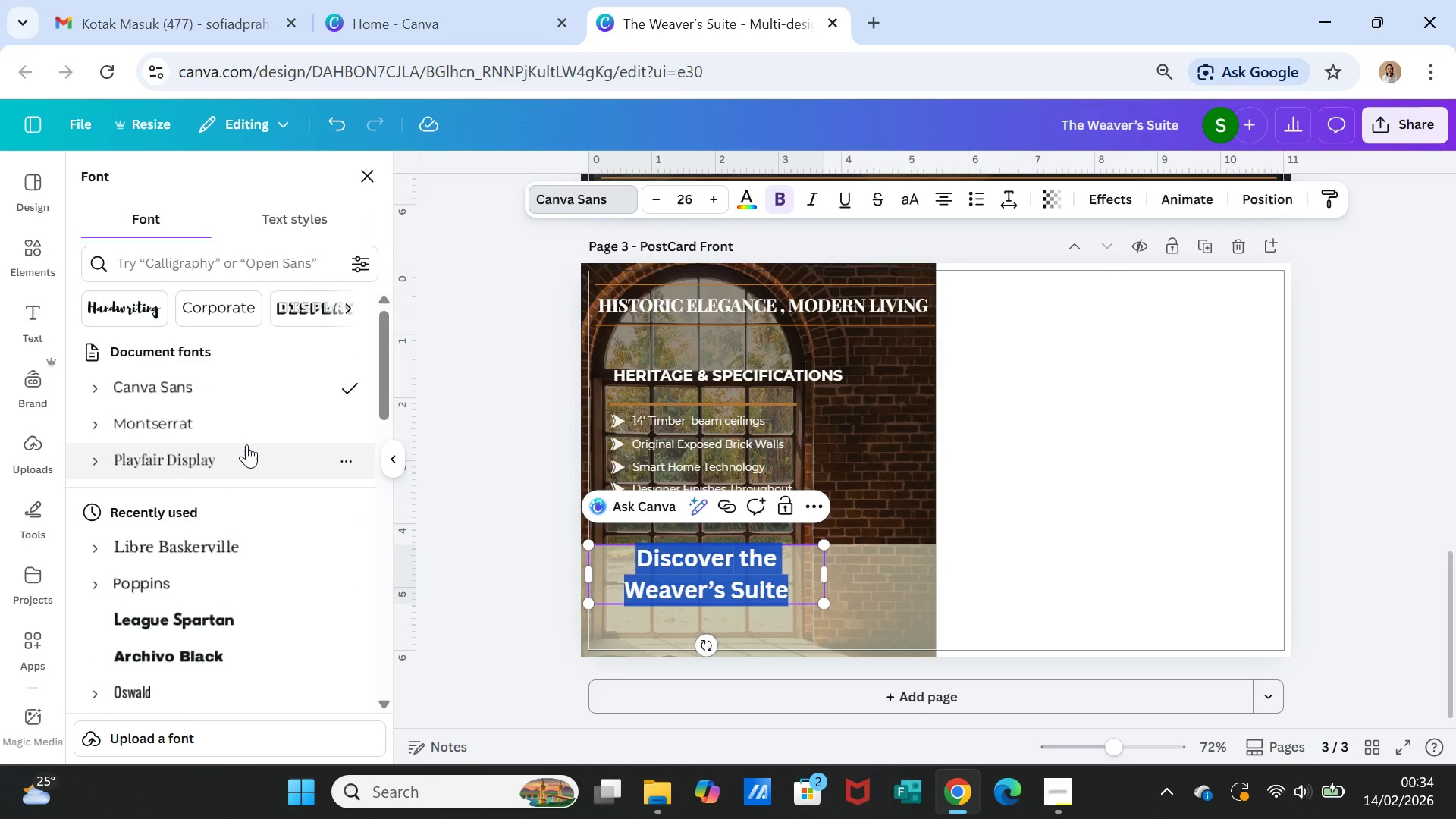 
left_click([236, 423])
 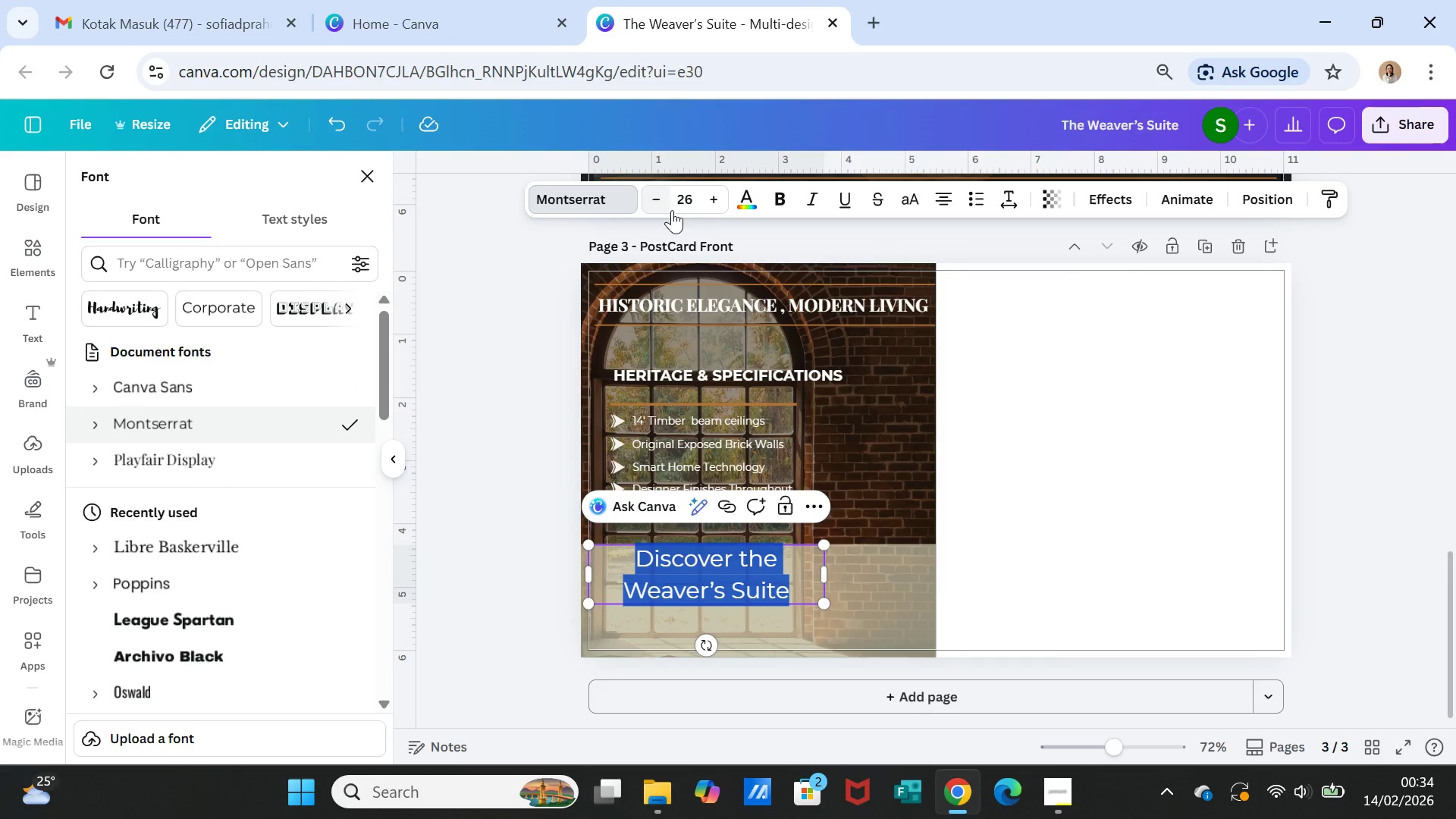 
left_click([680, 202])
 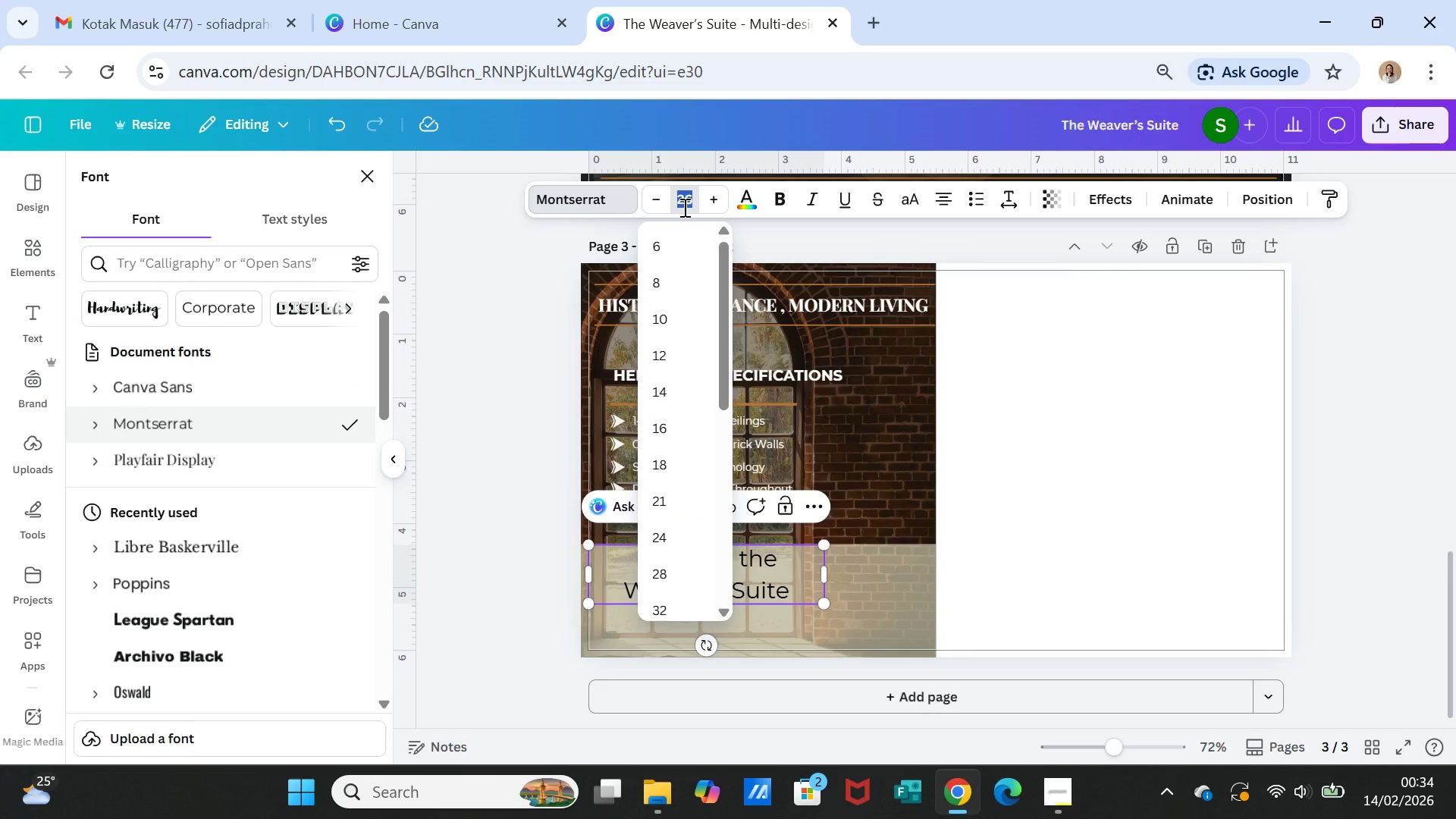 
type(15)
 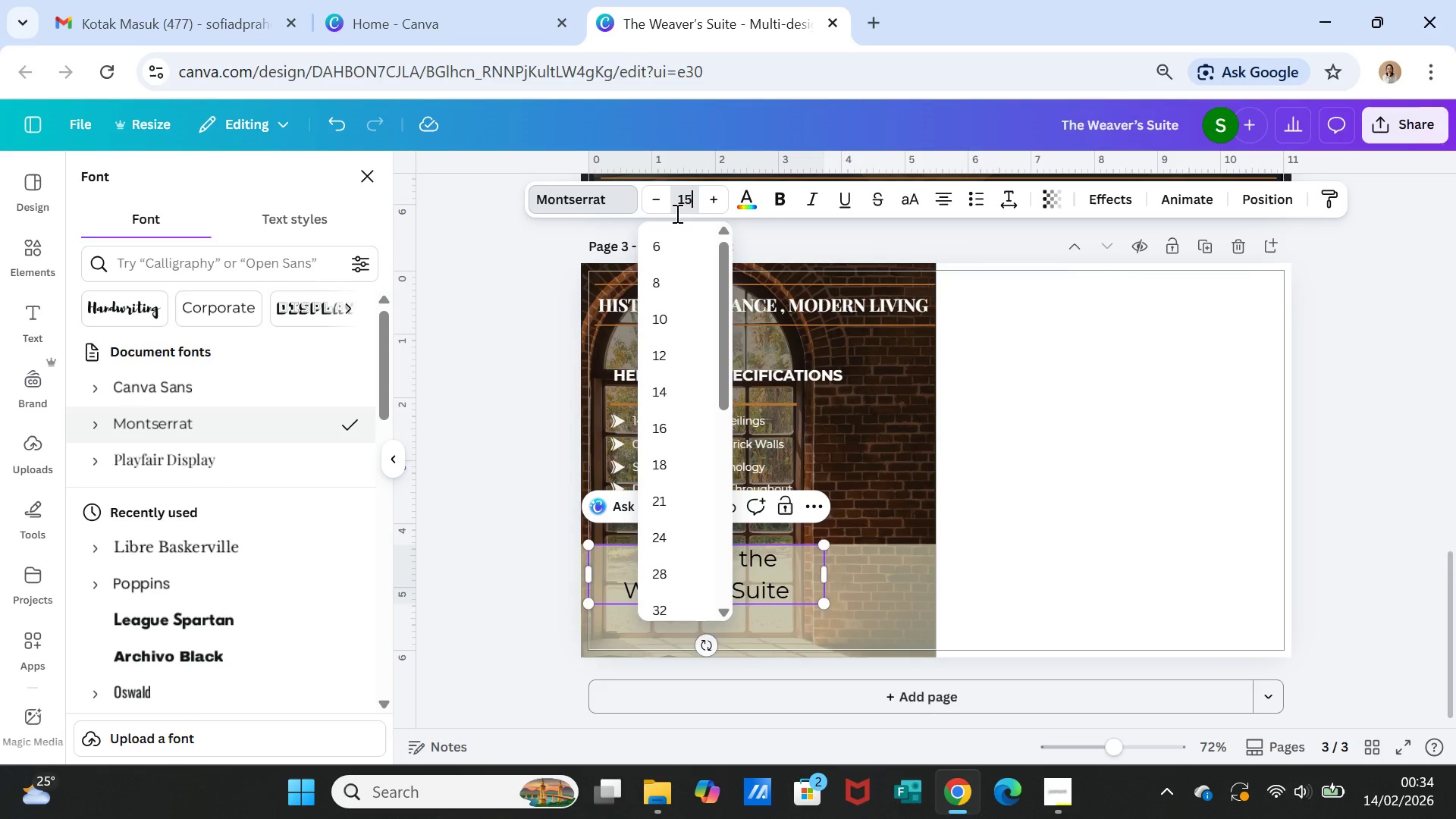 
key(Enter)
 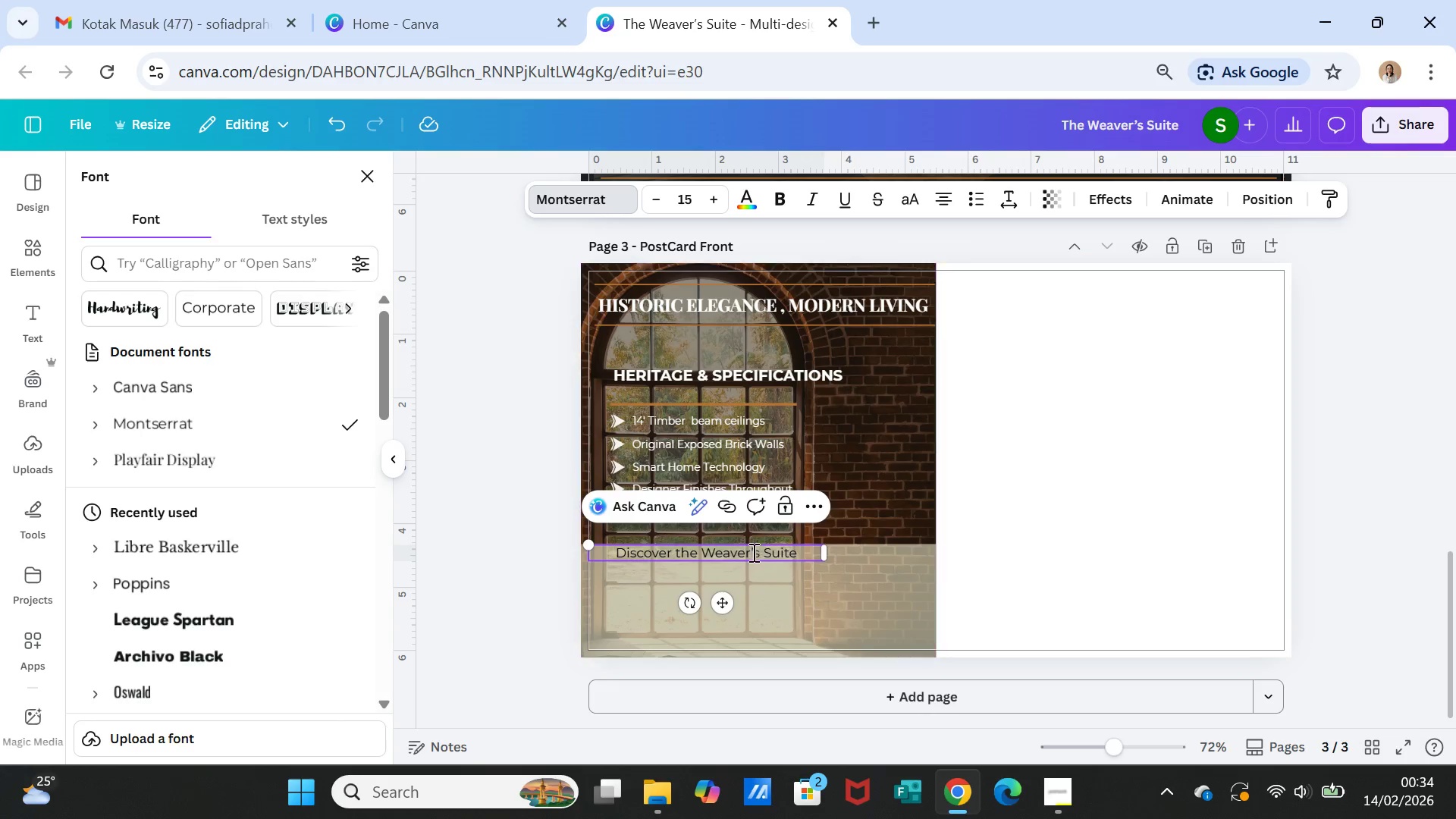 
double_click([764, 555])
 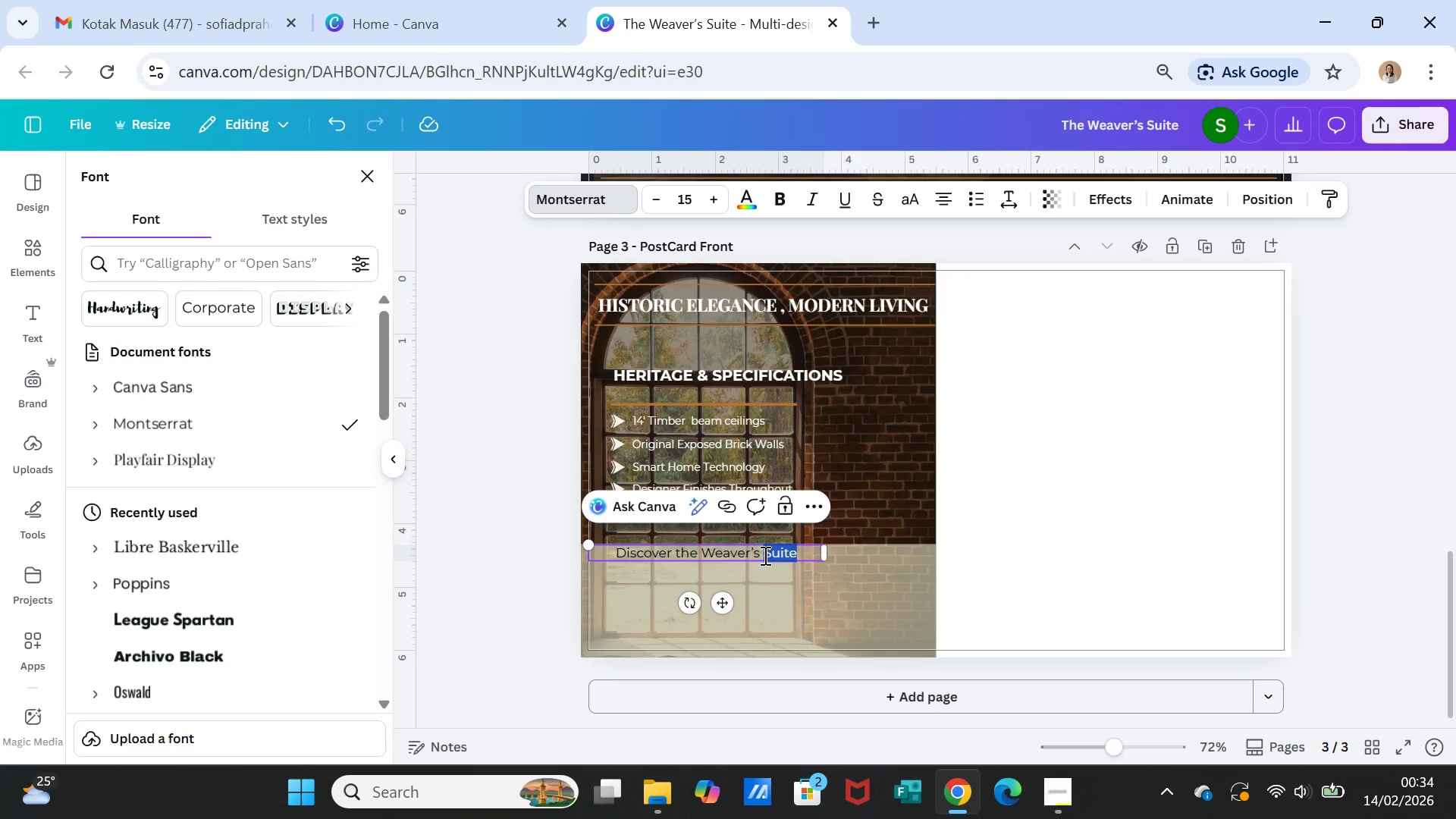 
triple_click([764, 555])
 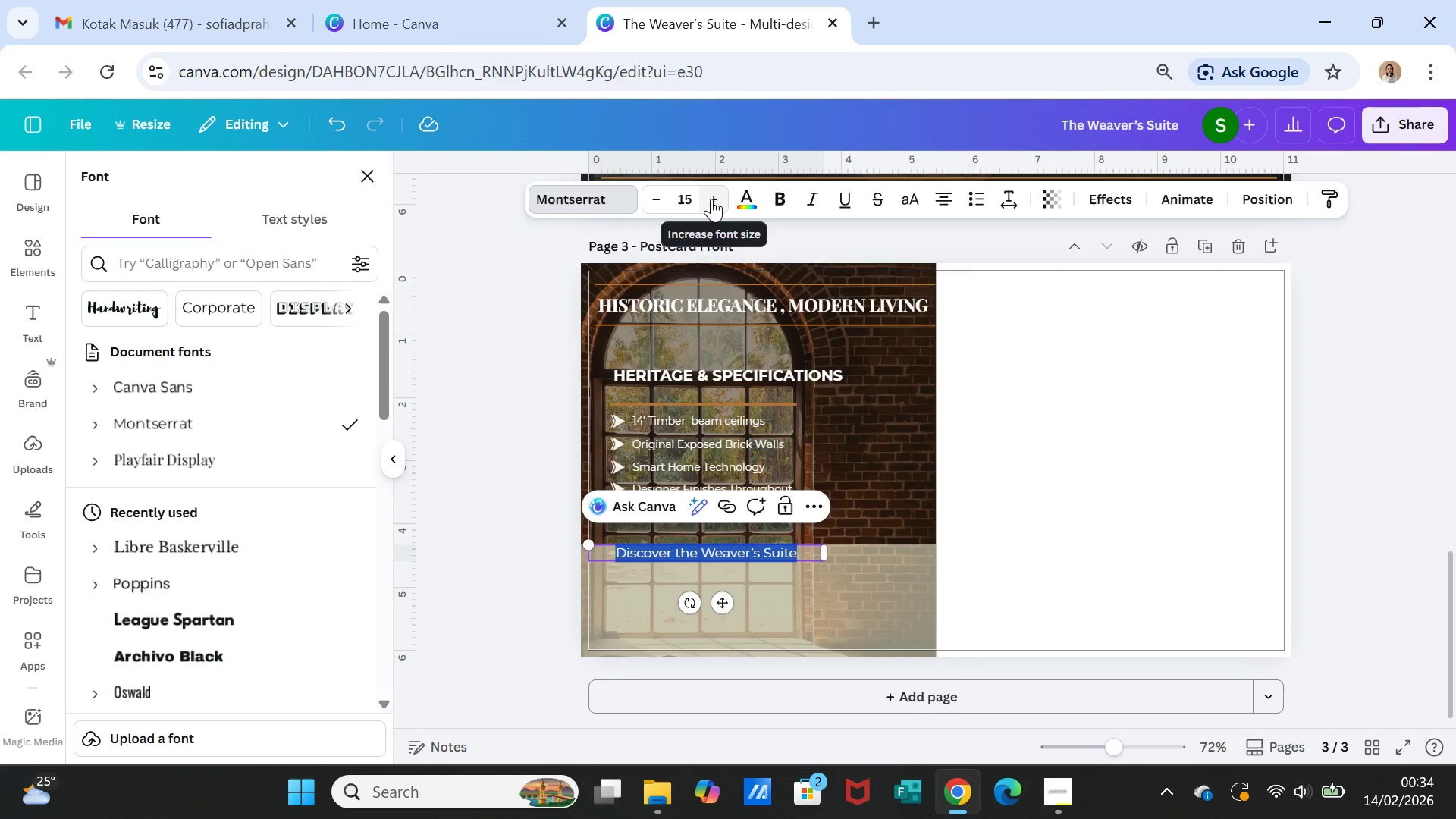 
double_click([711, 199])
 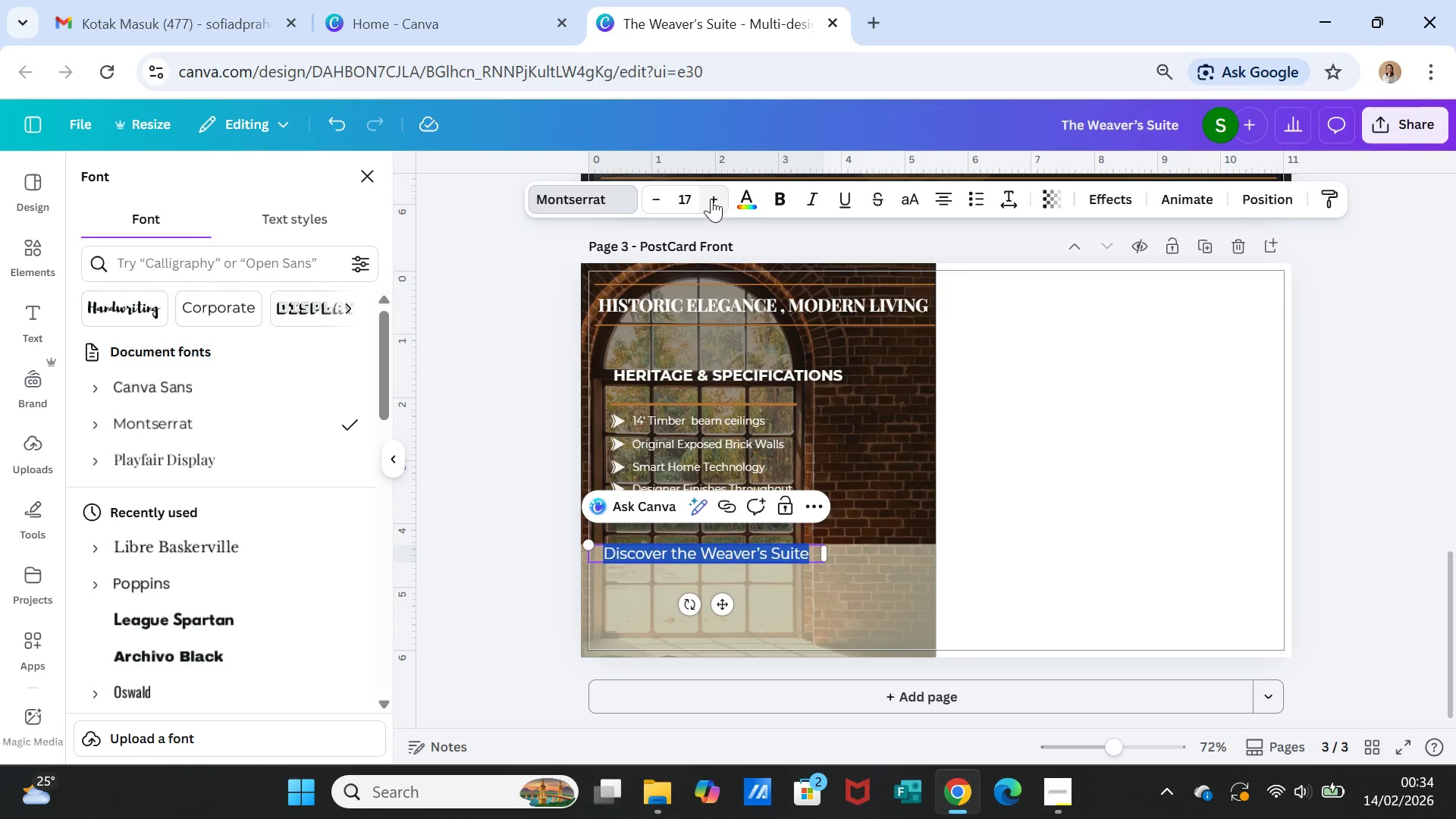 
triple_click([711, 199])
 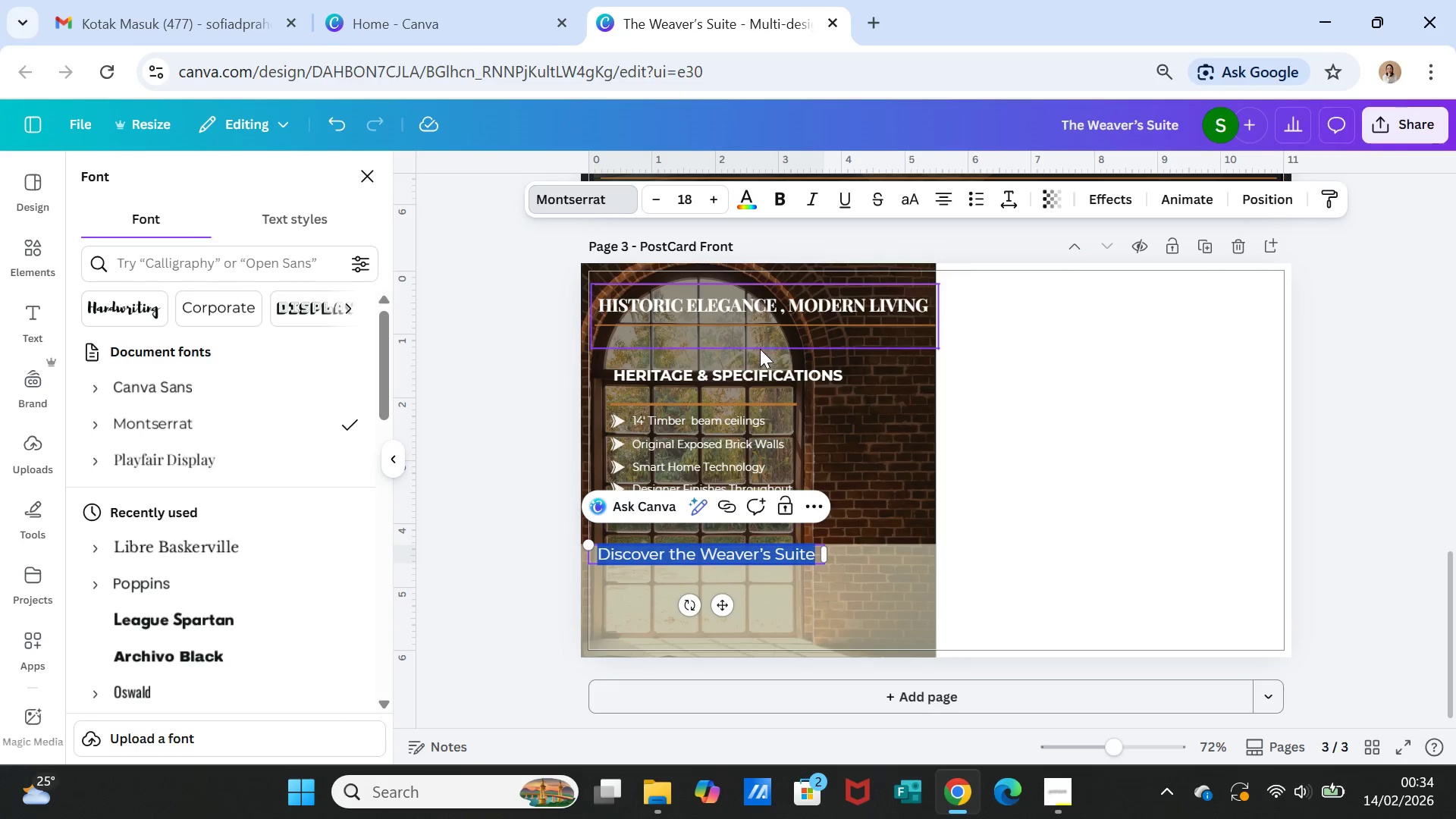 
left_click([872, 585])
 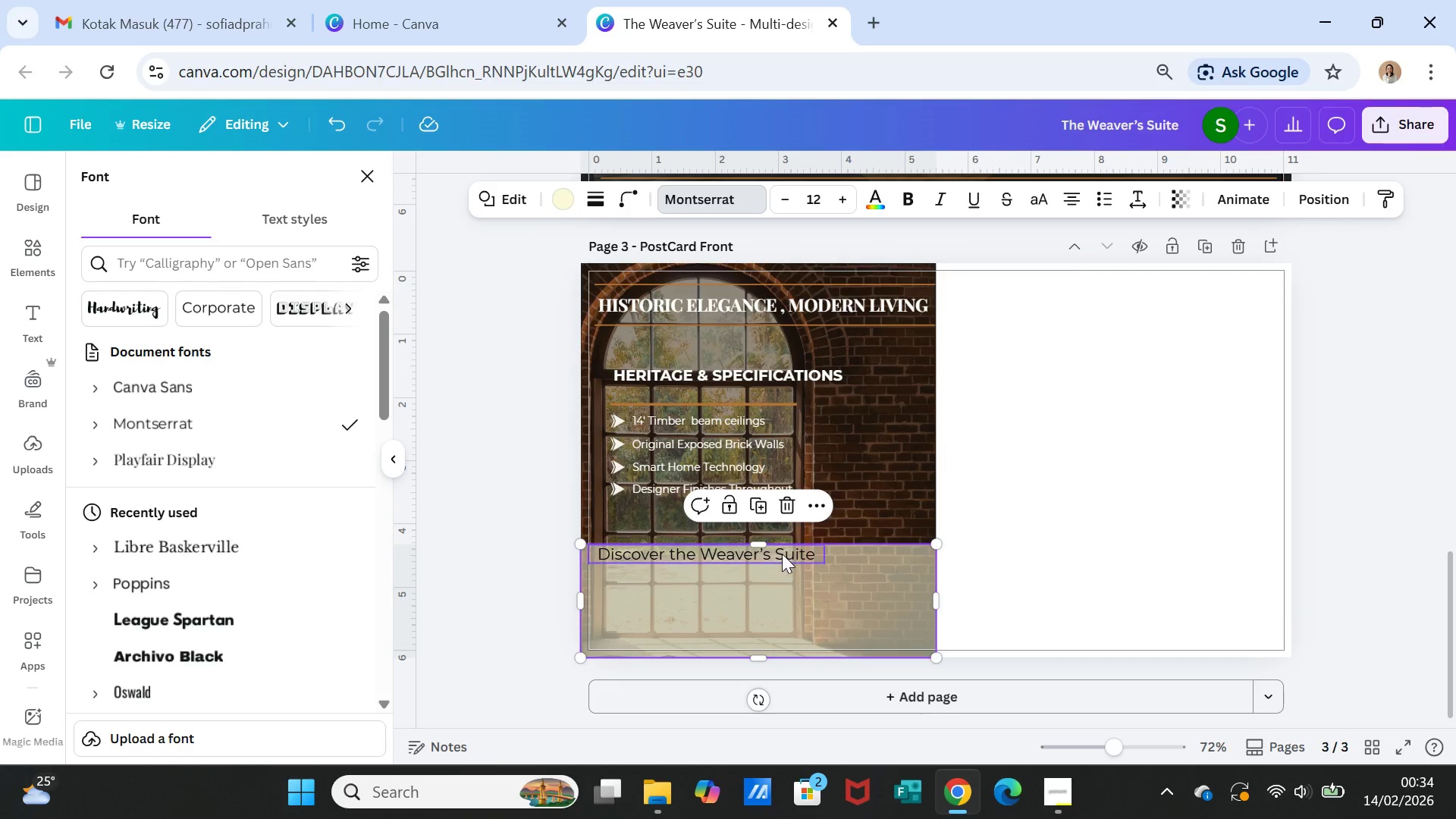 
left_click([781, 552])
 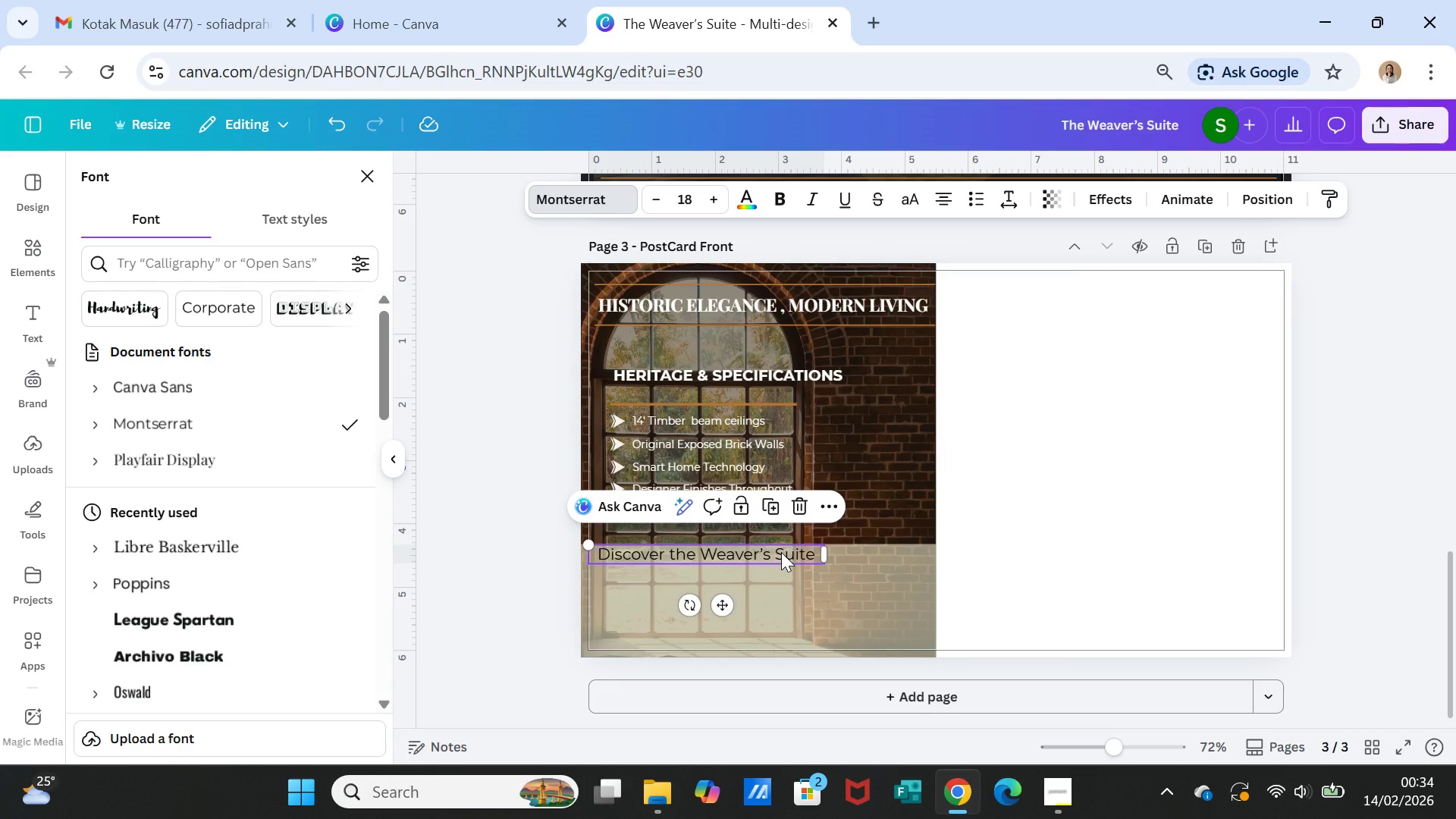 
double_click([781, 552])
 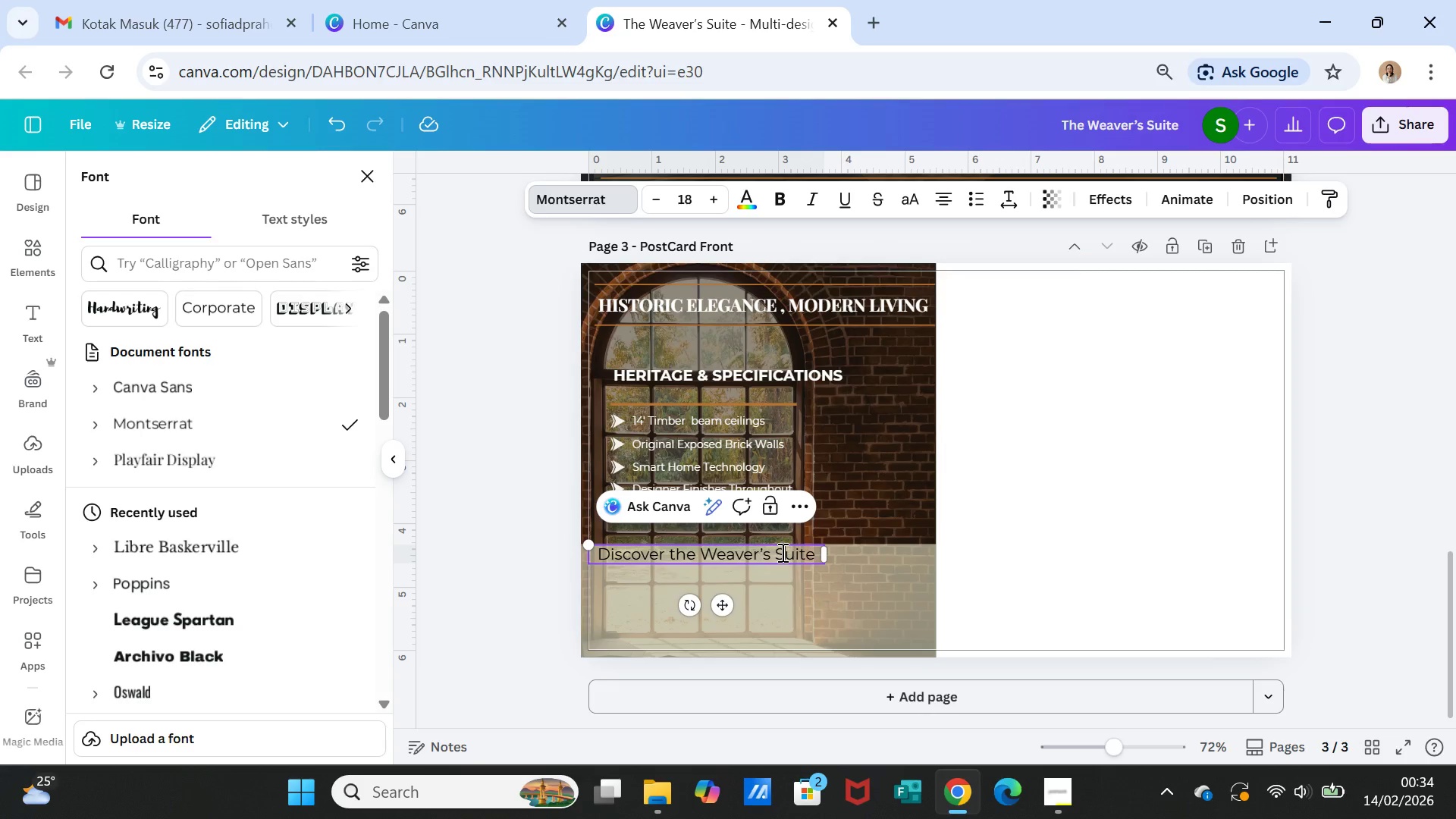 
double_click([781, 552])
 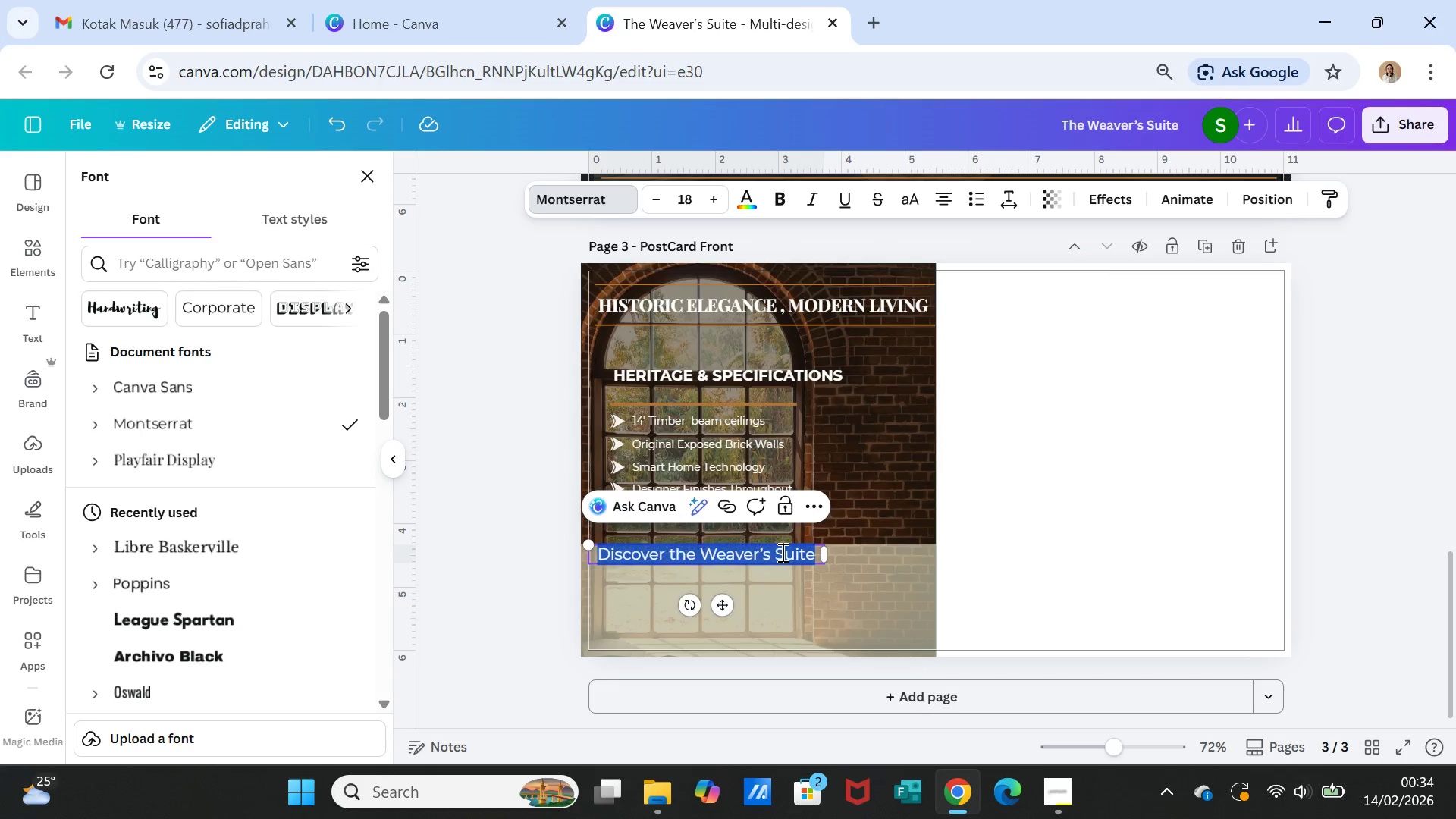 
triple_click([781, 552])
 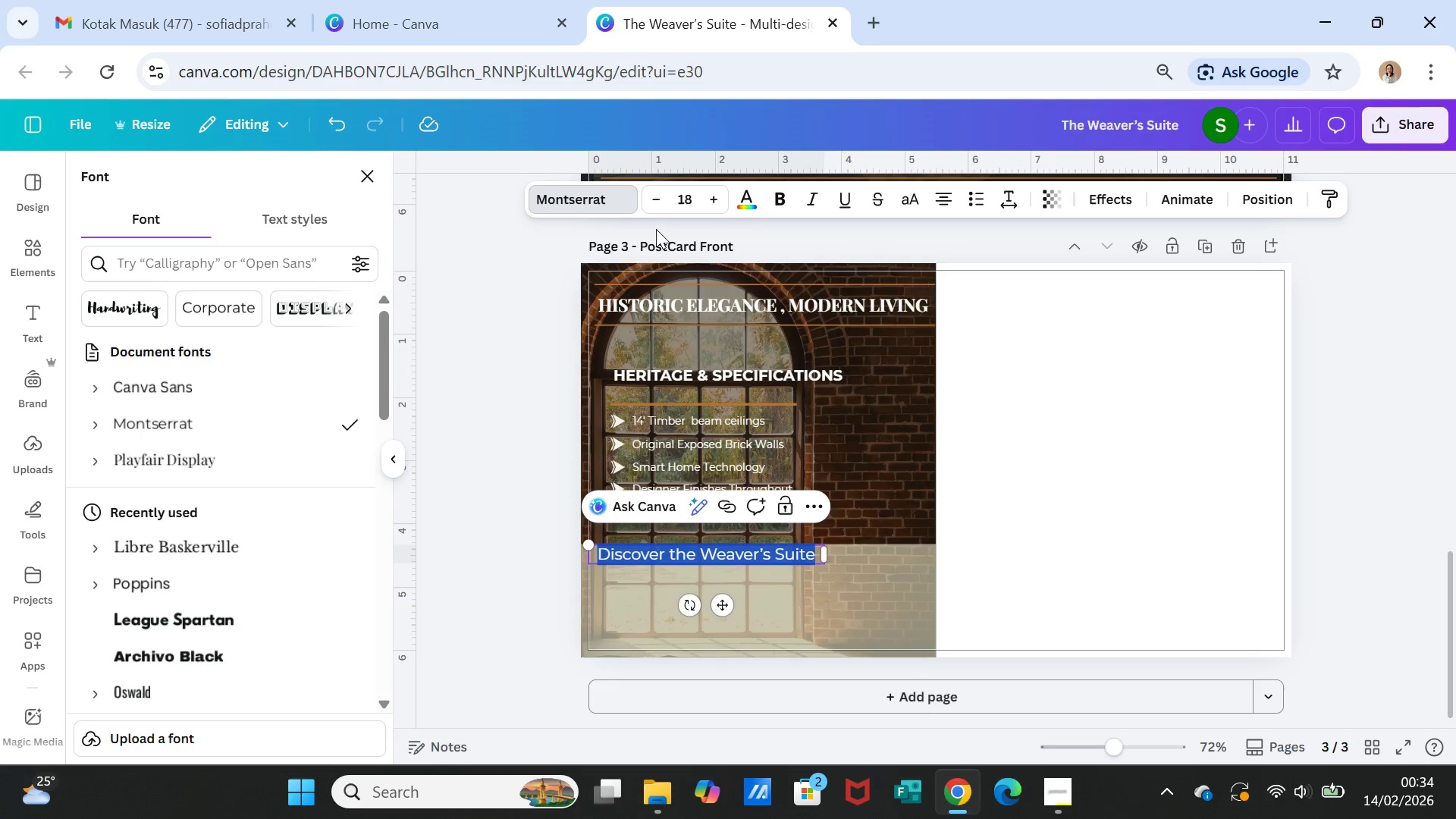 
left_click([741, 199])
 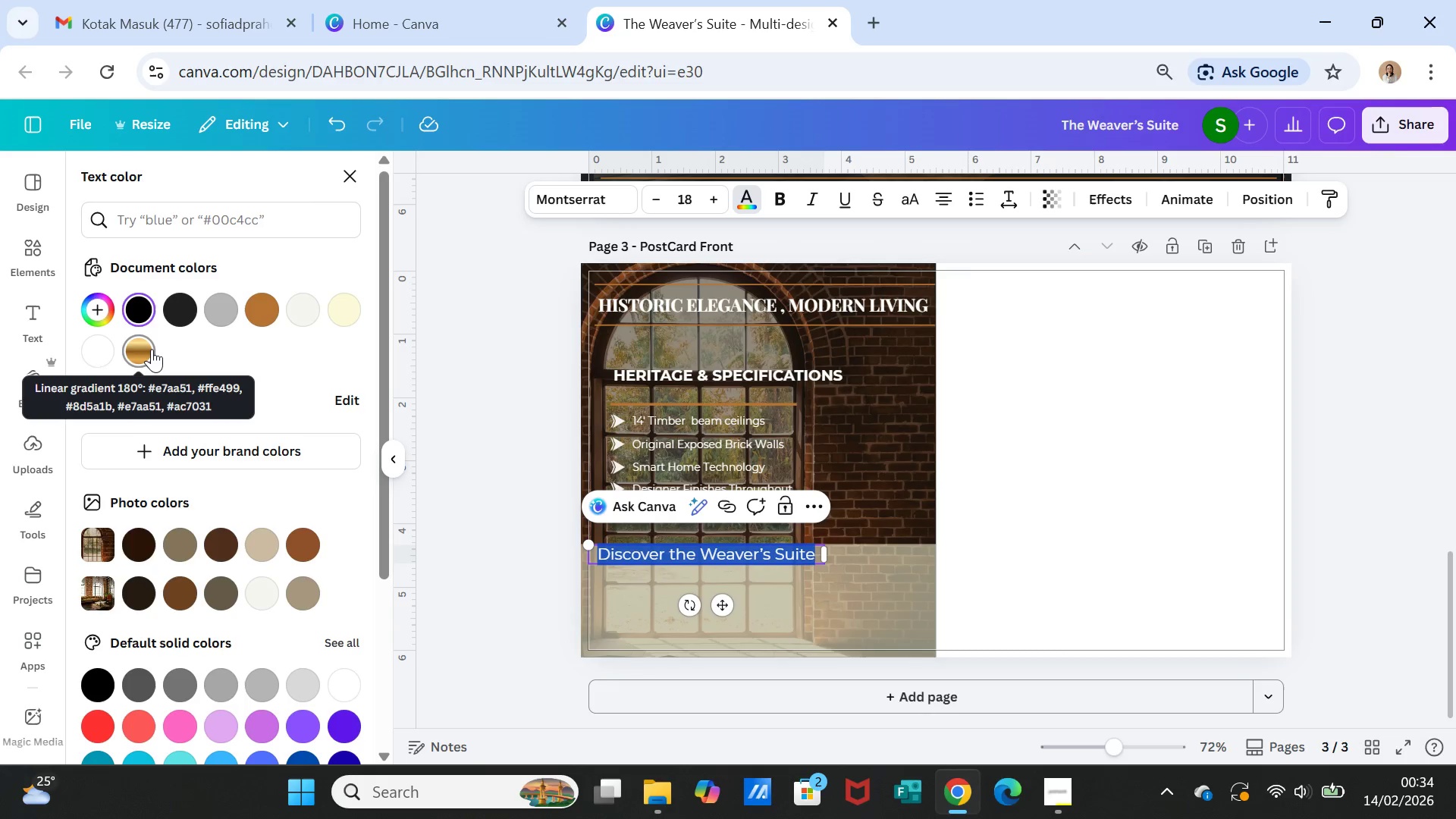 
left_click([261, 314])
 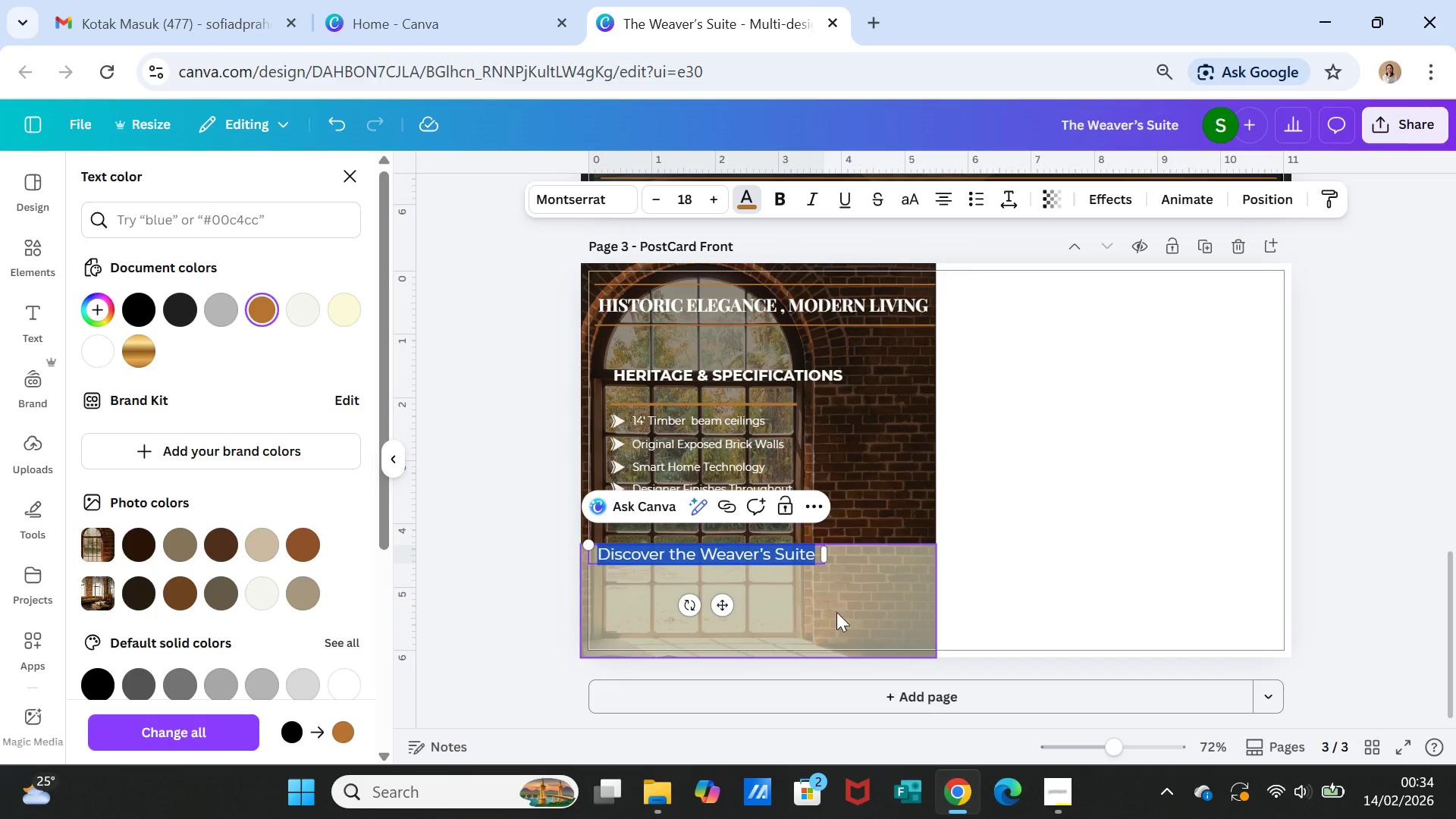 
left_click([855, 610])
 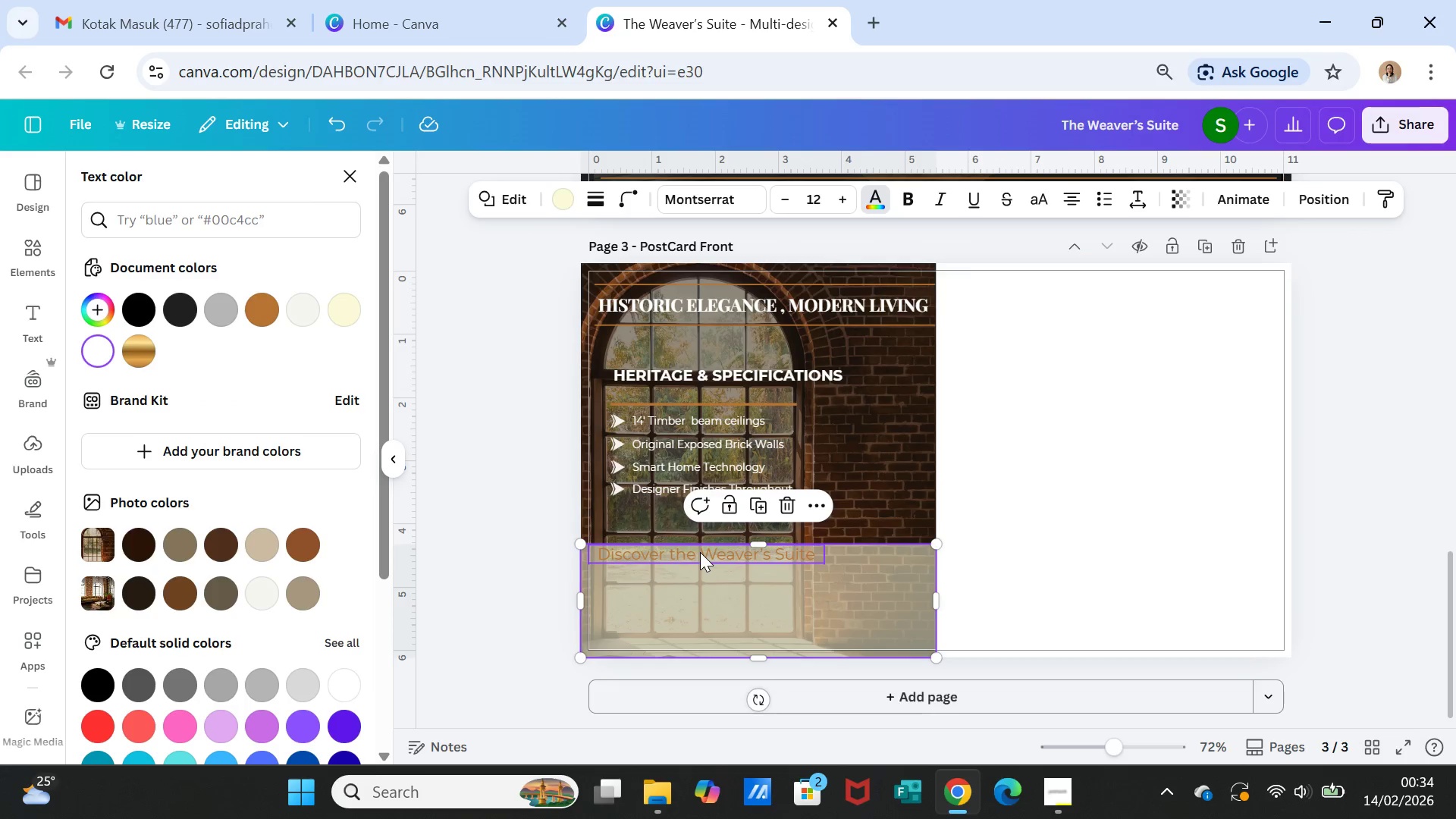 
double_click([700, 552])
 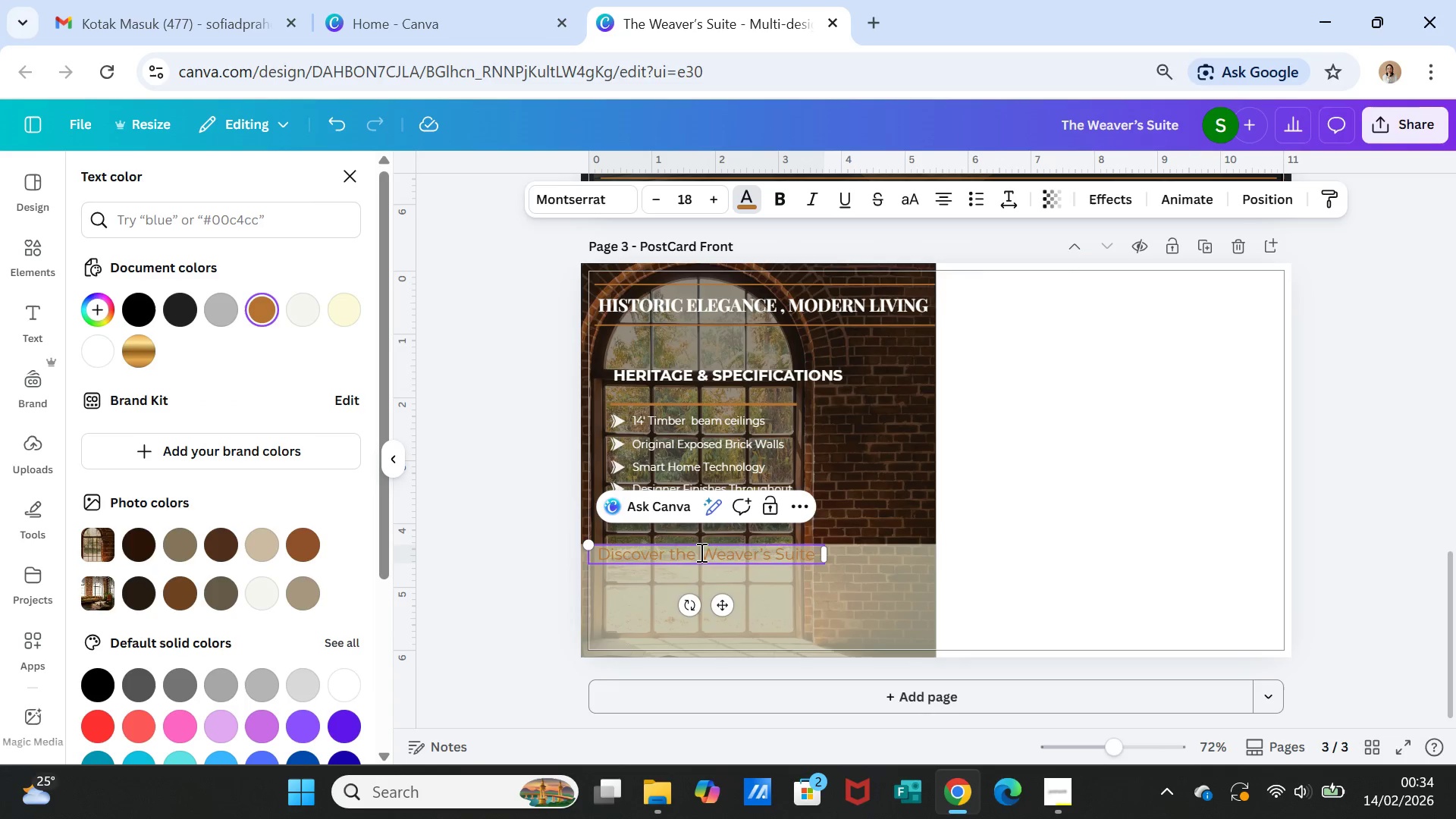 
double_click([700, 552])
 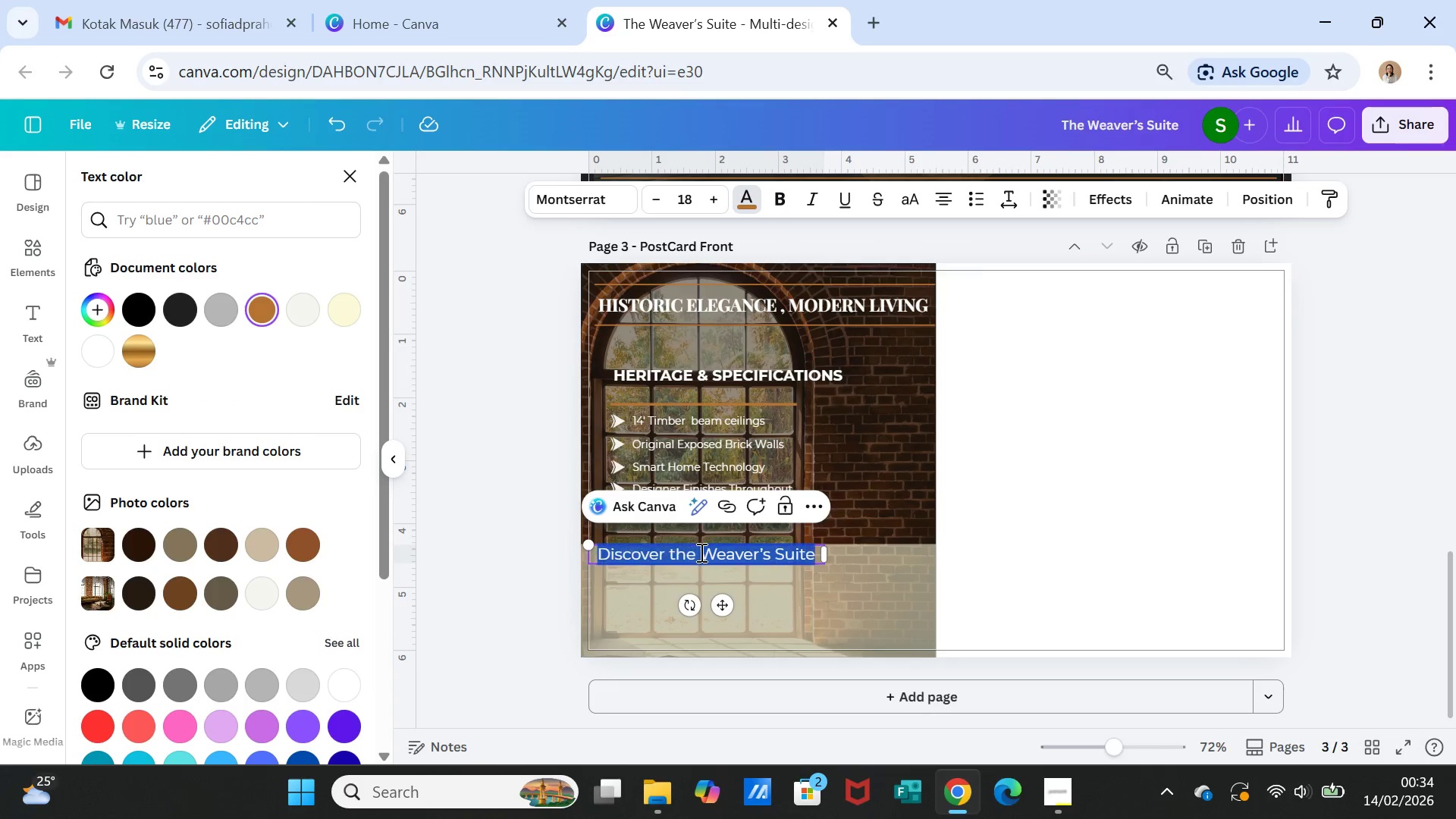 
triple_click([700, 552])
 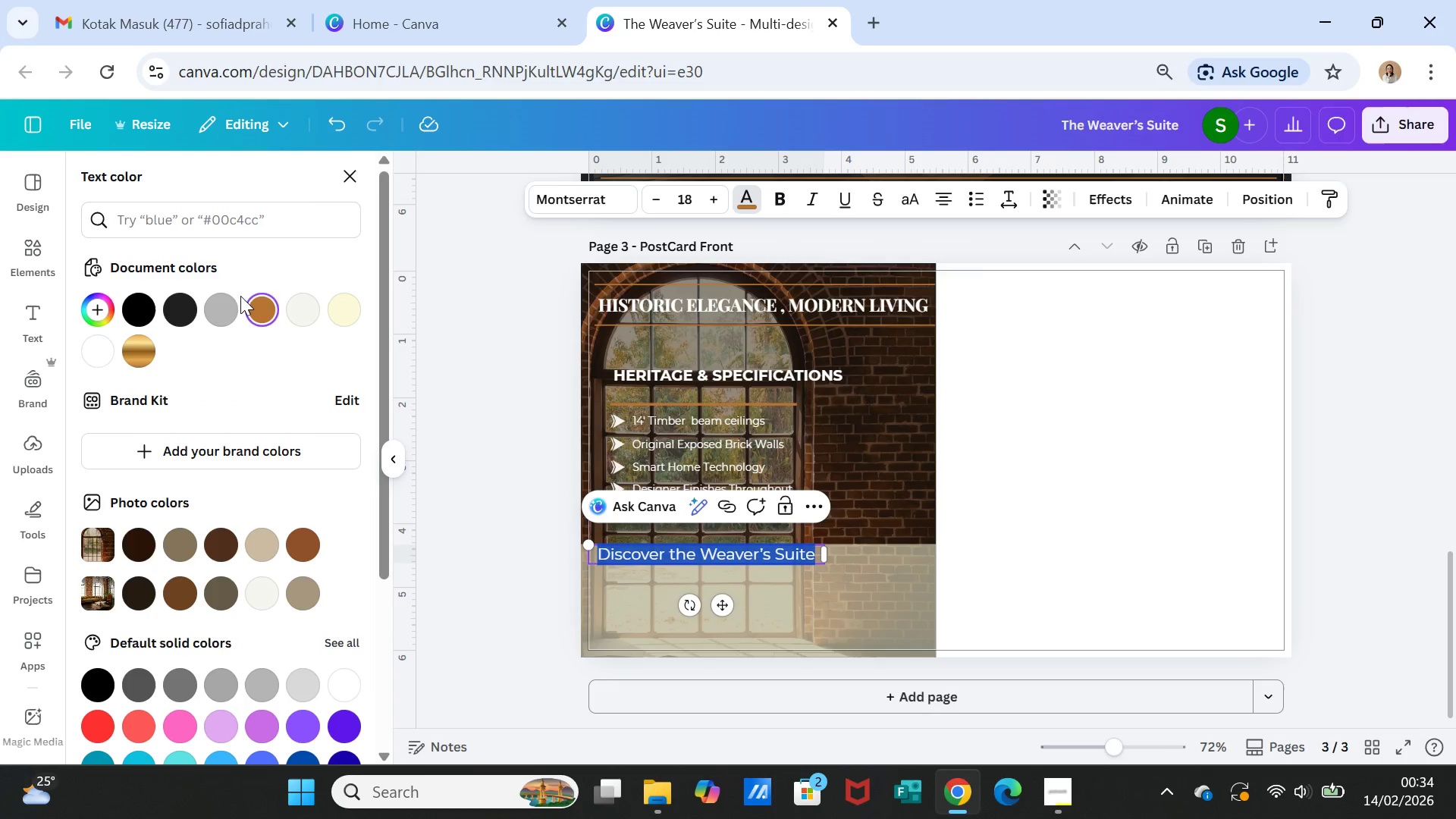 
left_click([220, 302])
 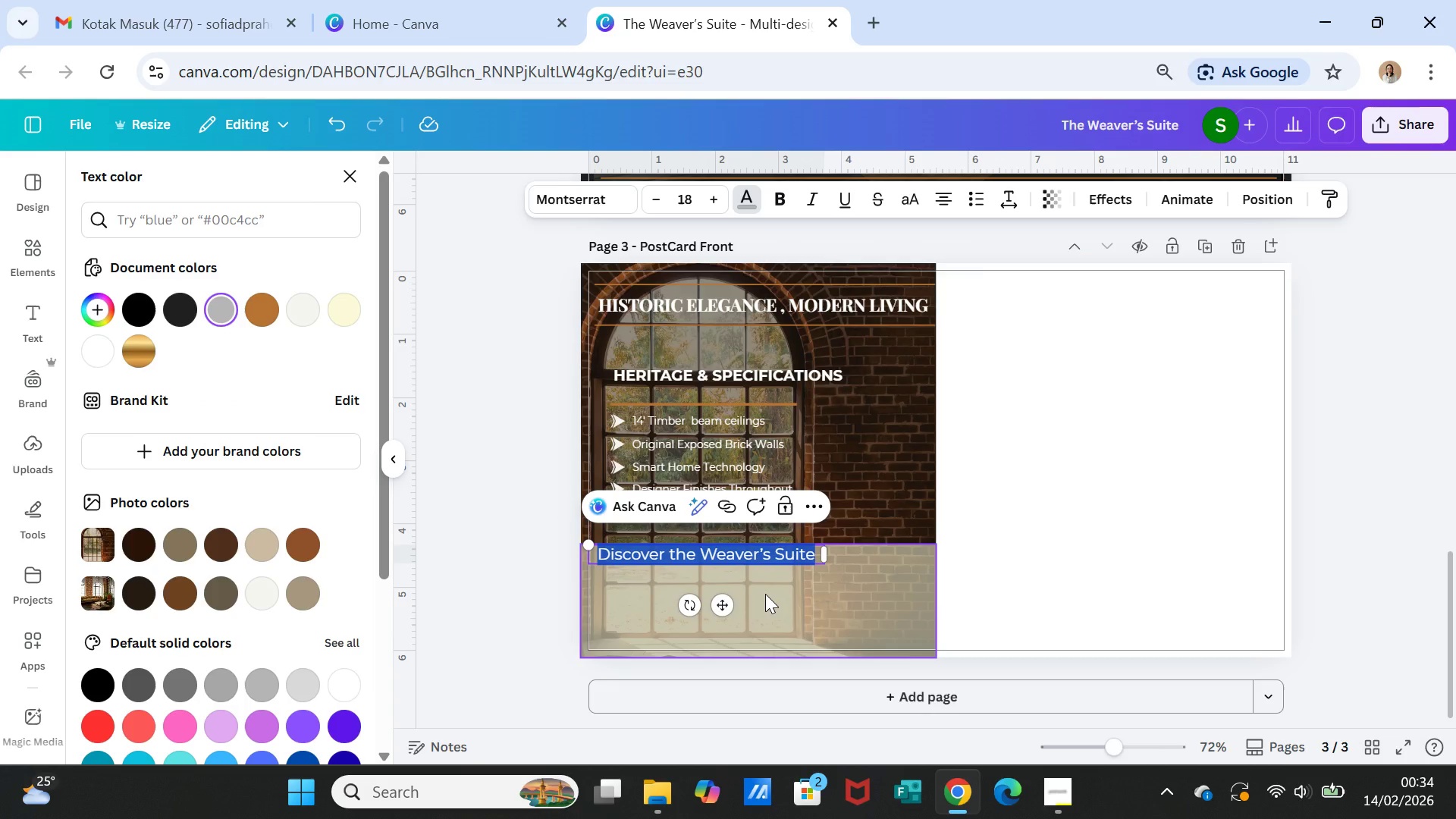 
left_click([765, 594])
 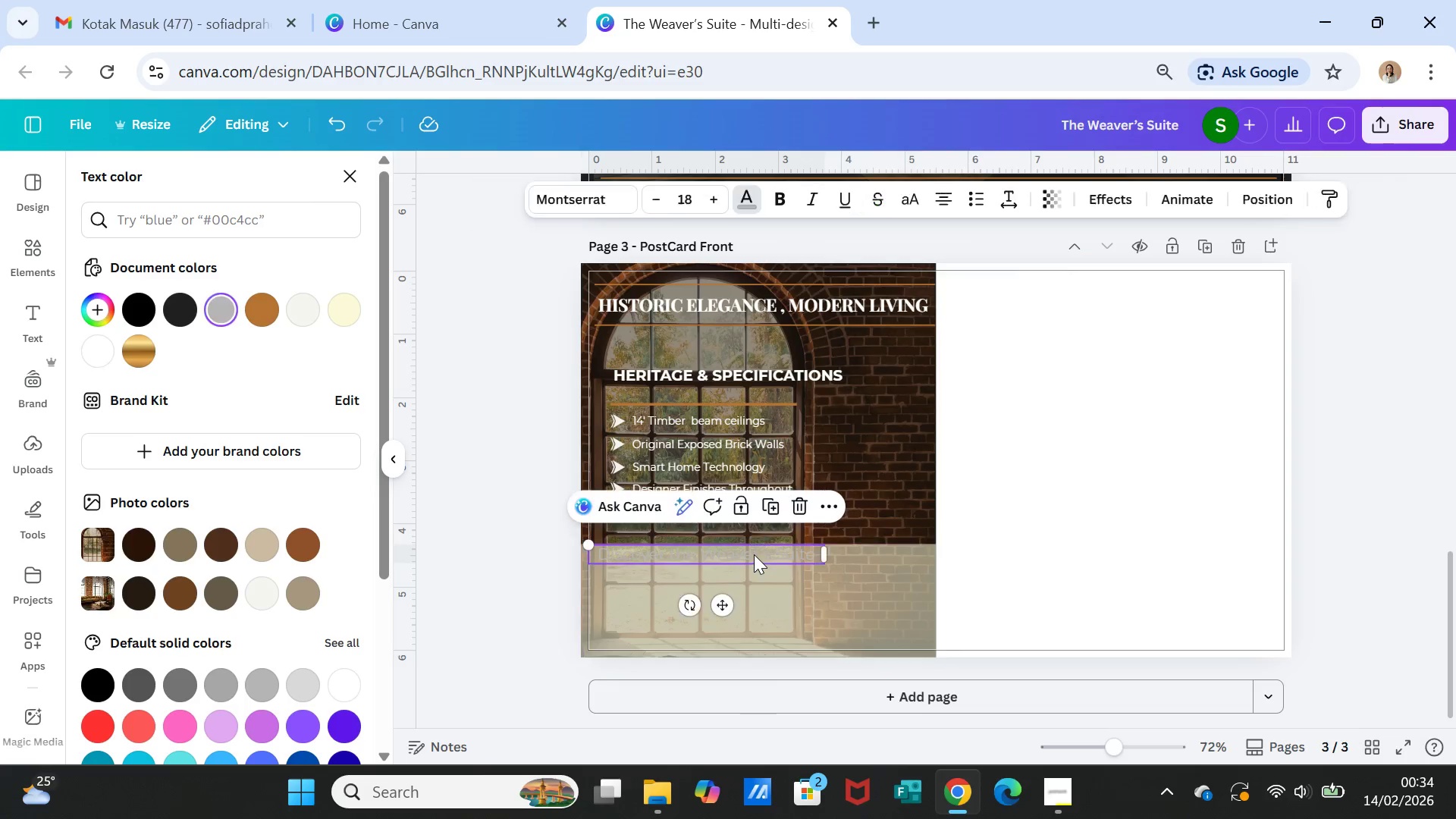 
double_click([754, 554])
 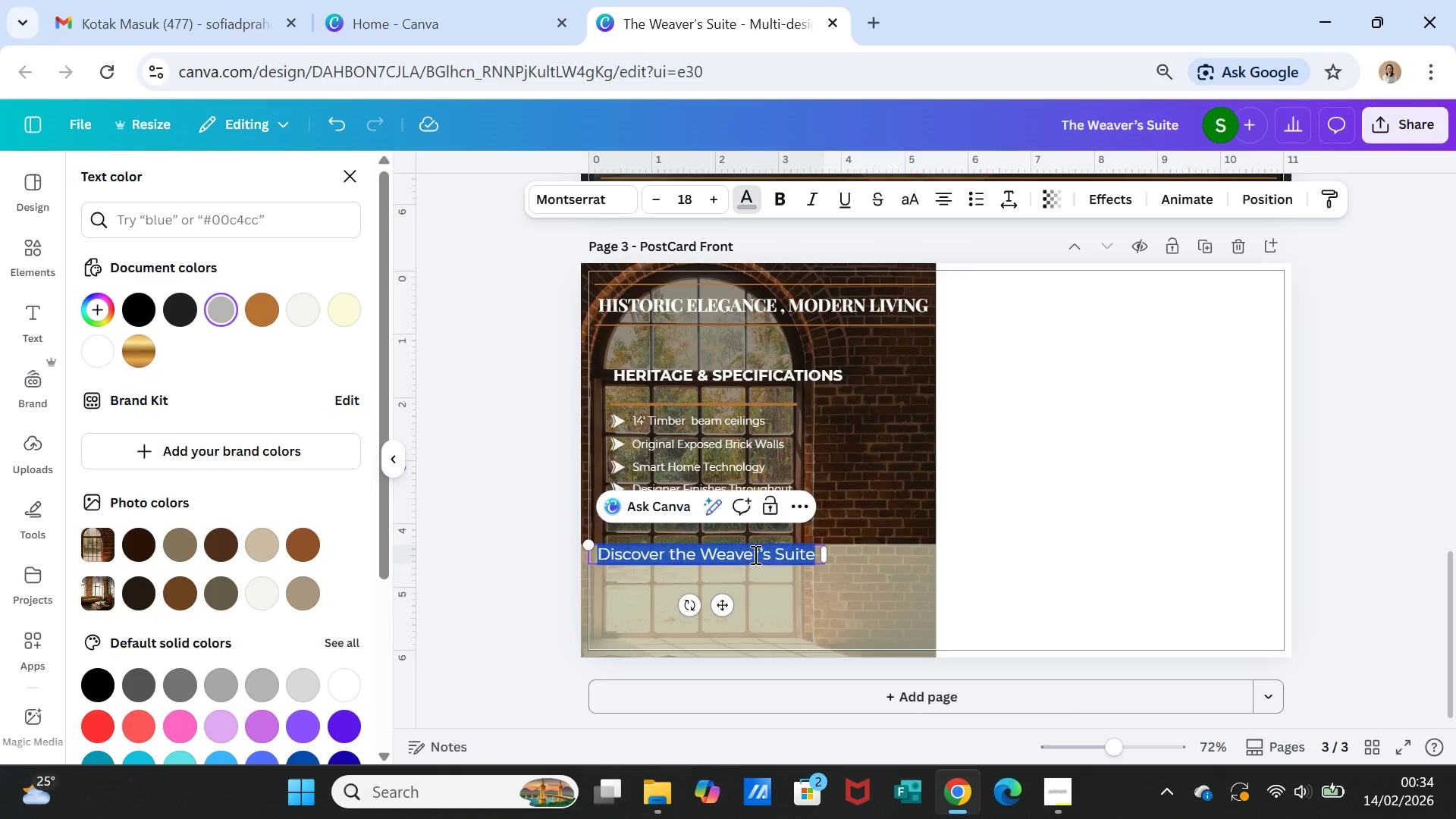 
triple_click([754, 554])
 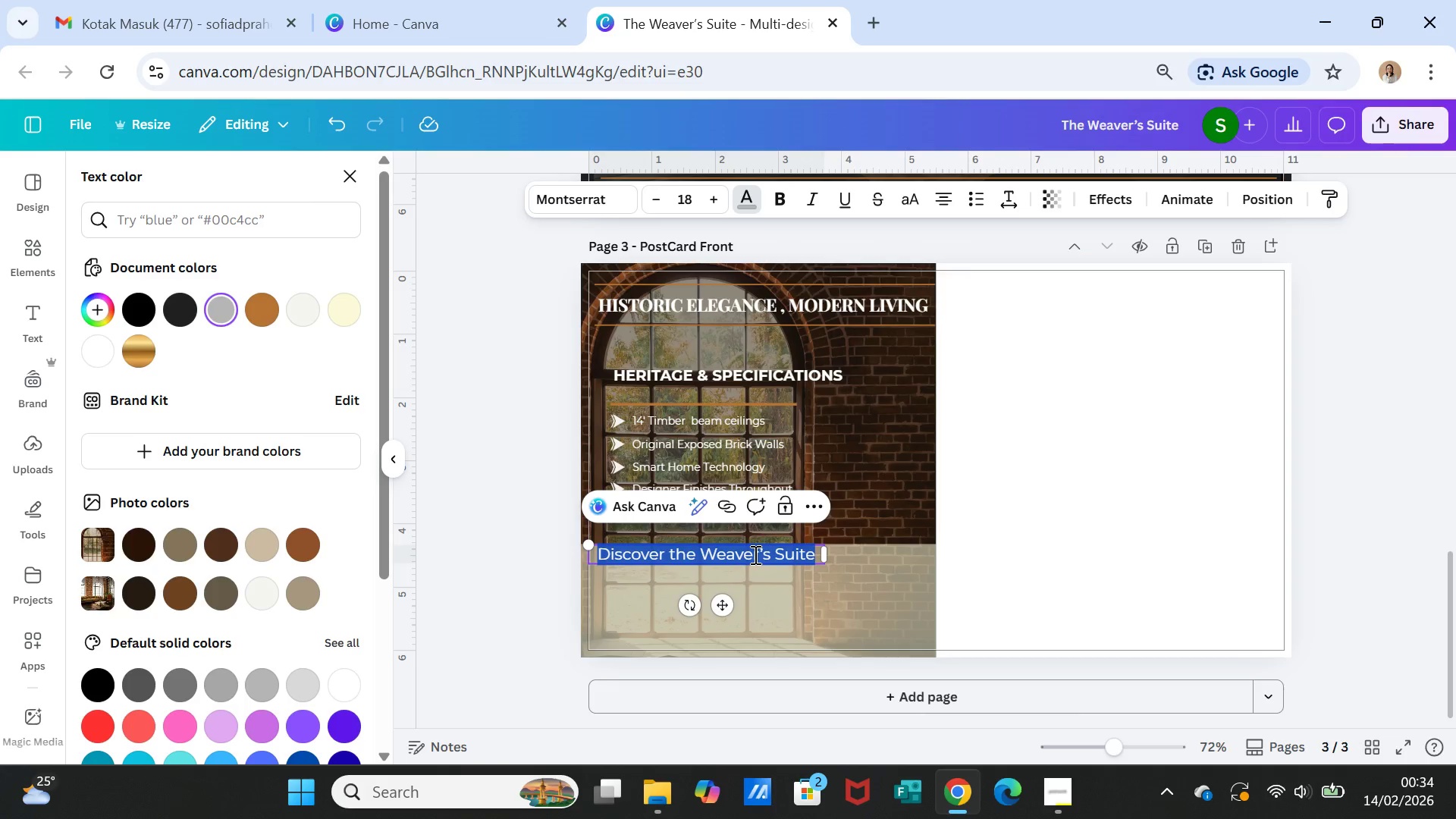 
triple_click([754, 554])
 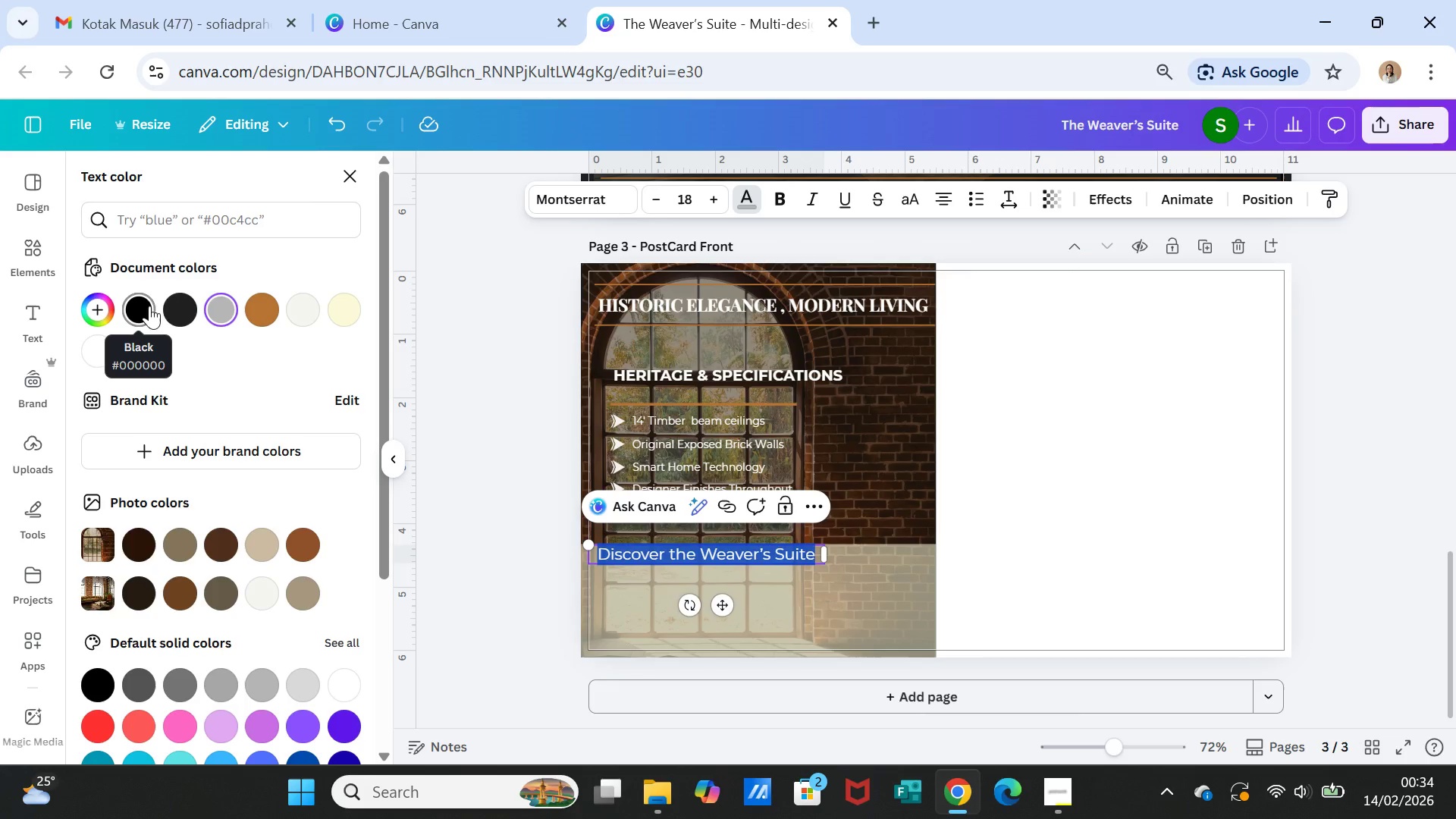 
left_click([178, 306])
 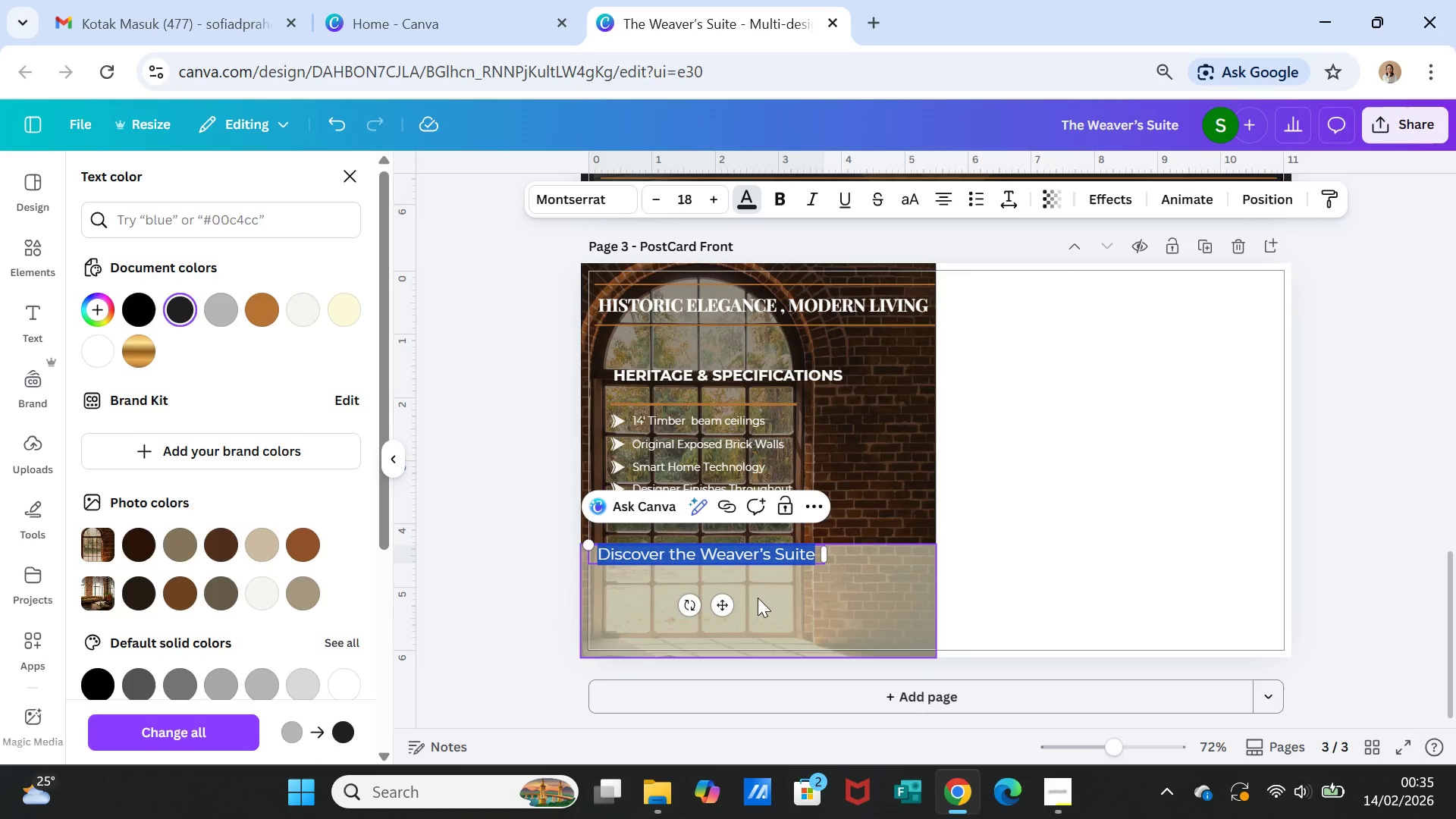 
left_click([805, 601])
 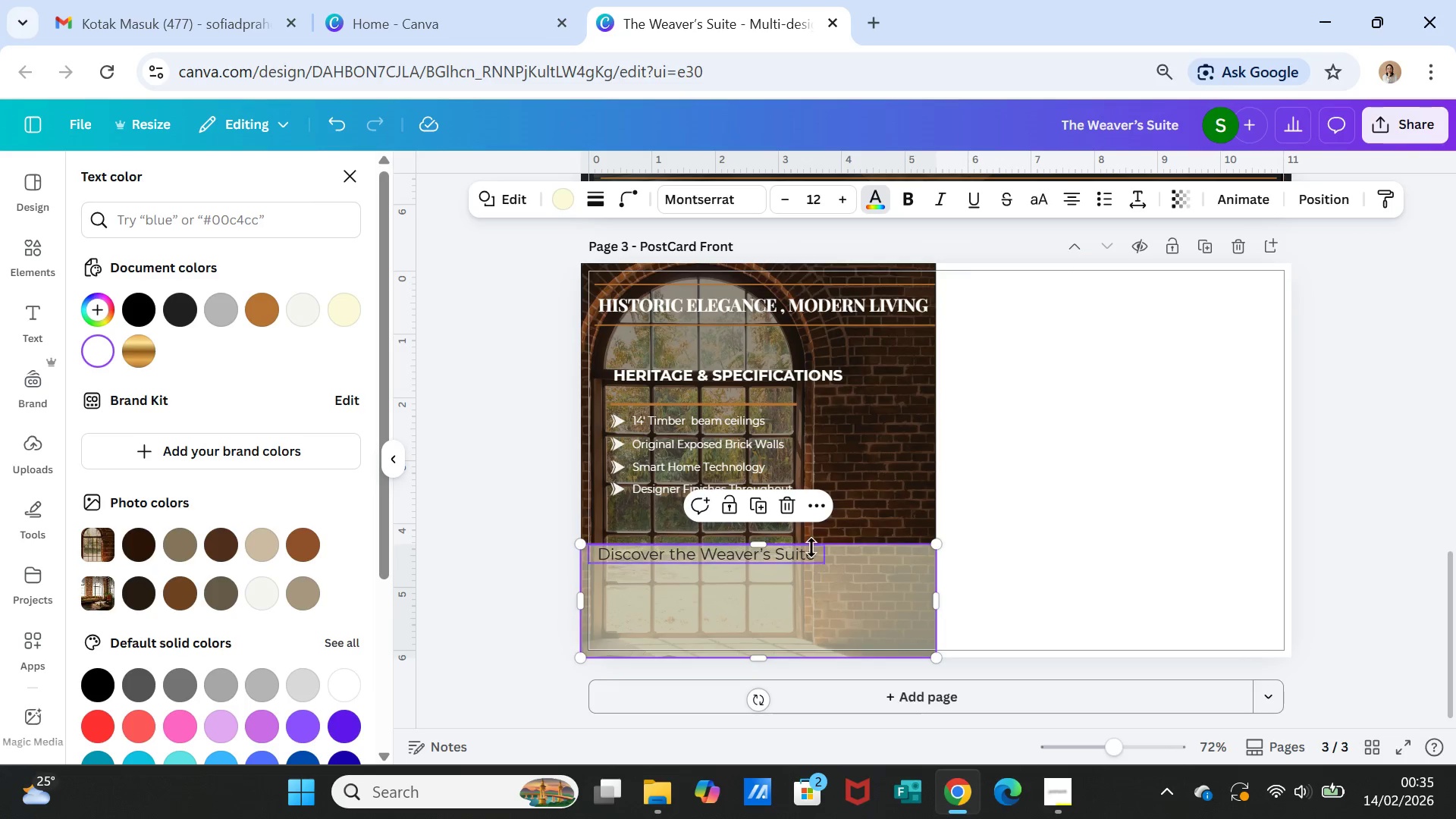 
double_click([791, 553])
 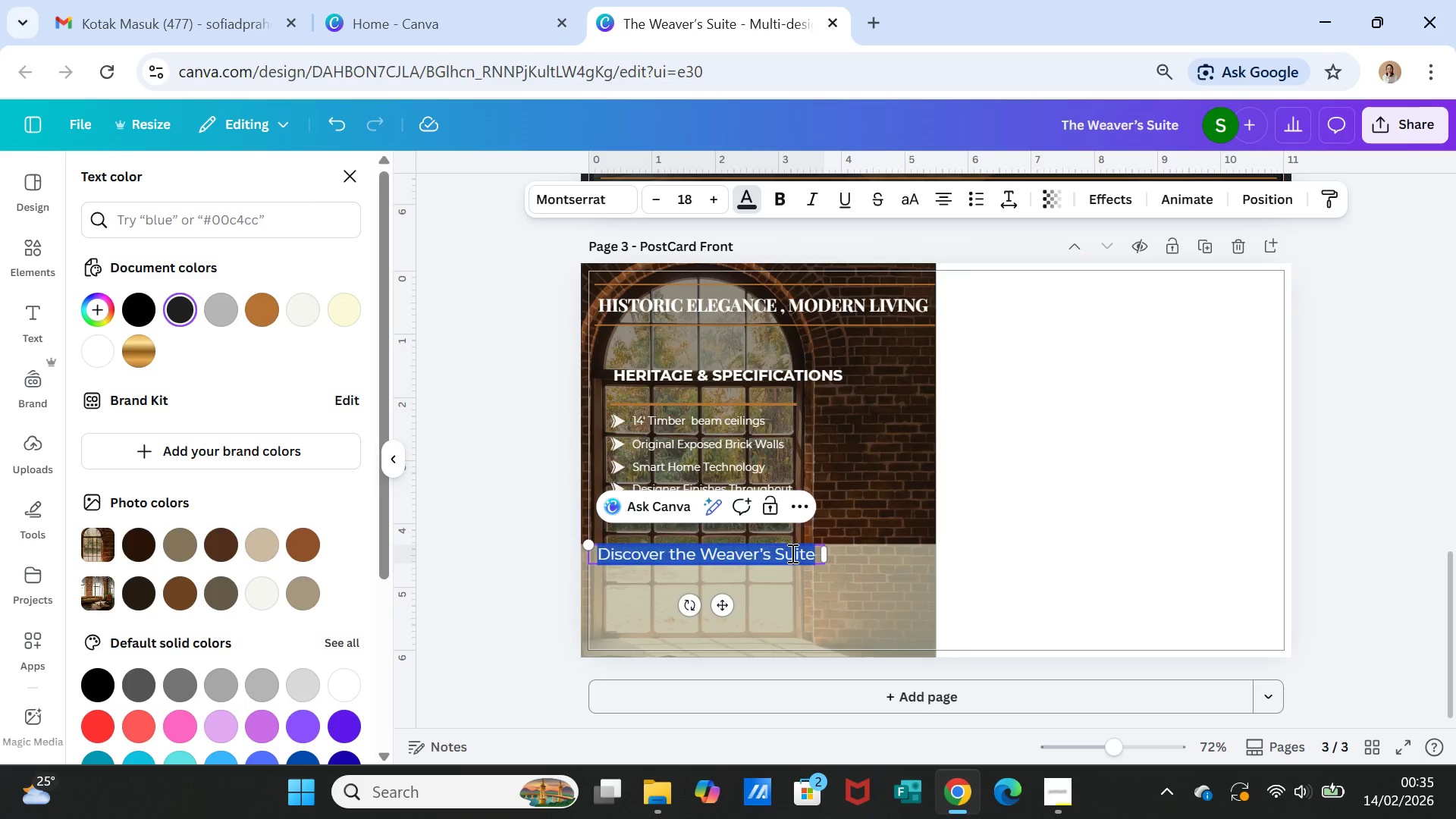 
triple_click([791, 553])
 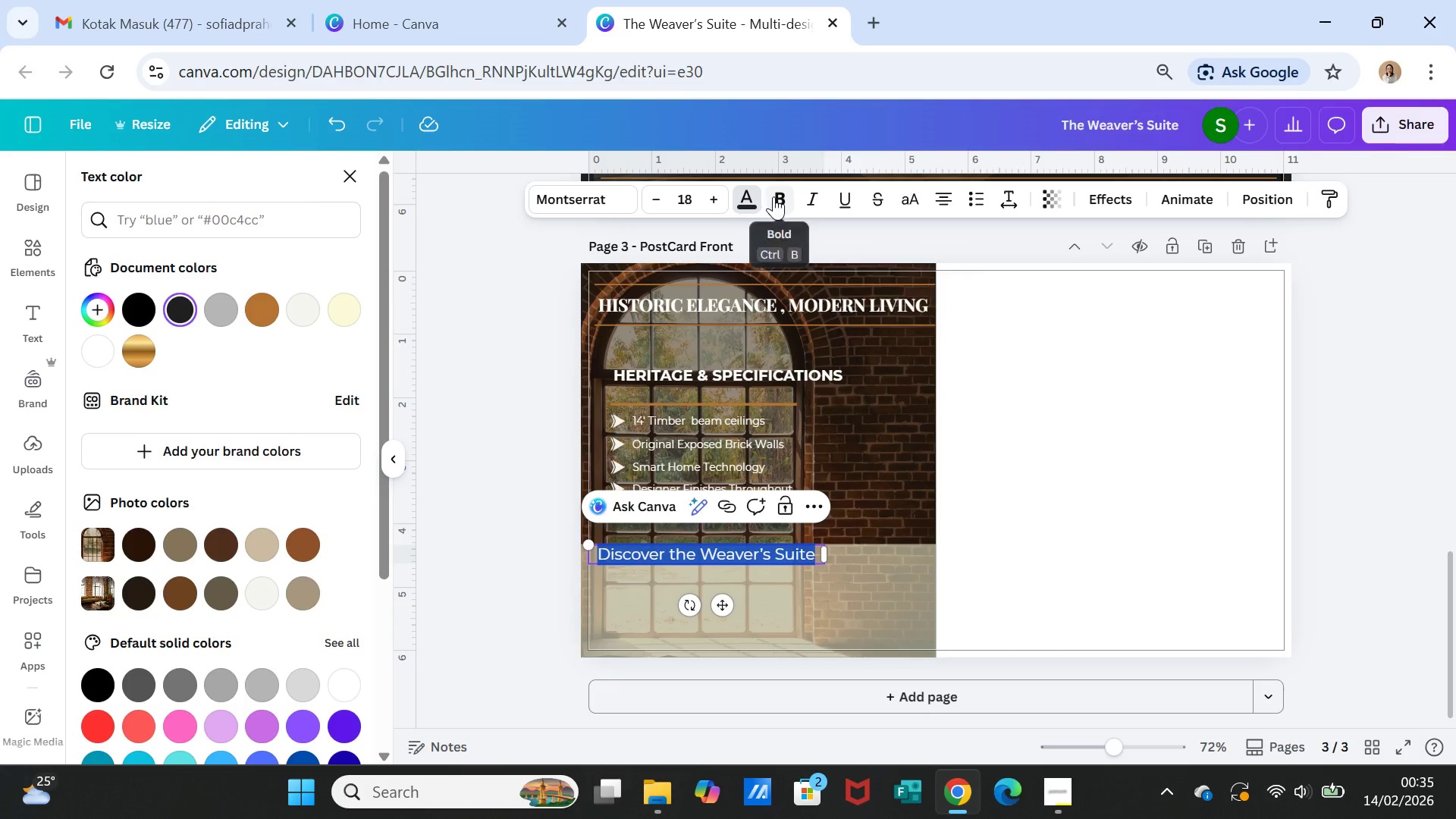 
left_click([774, 197])
 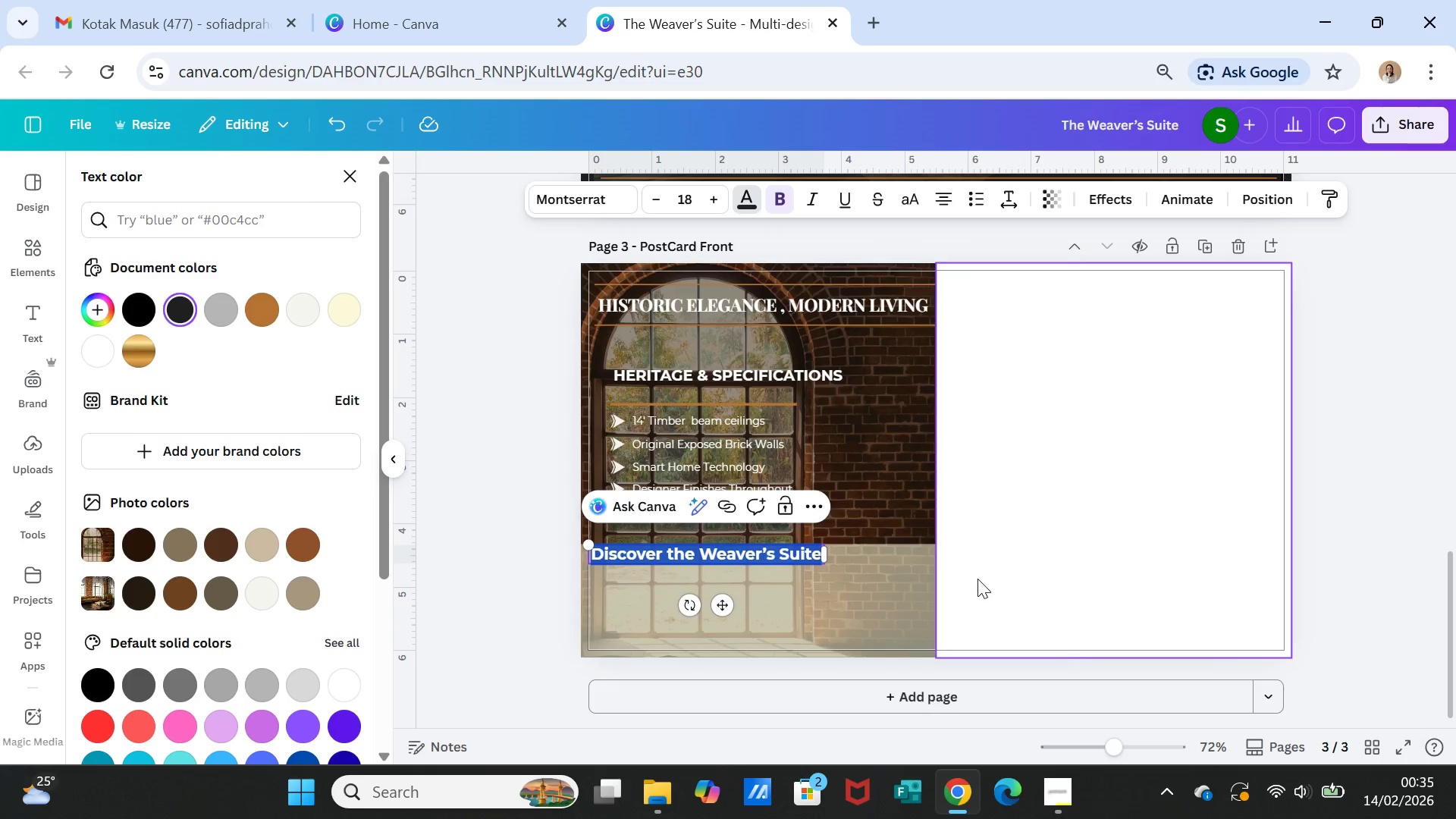 
left_click([977, 579])
 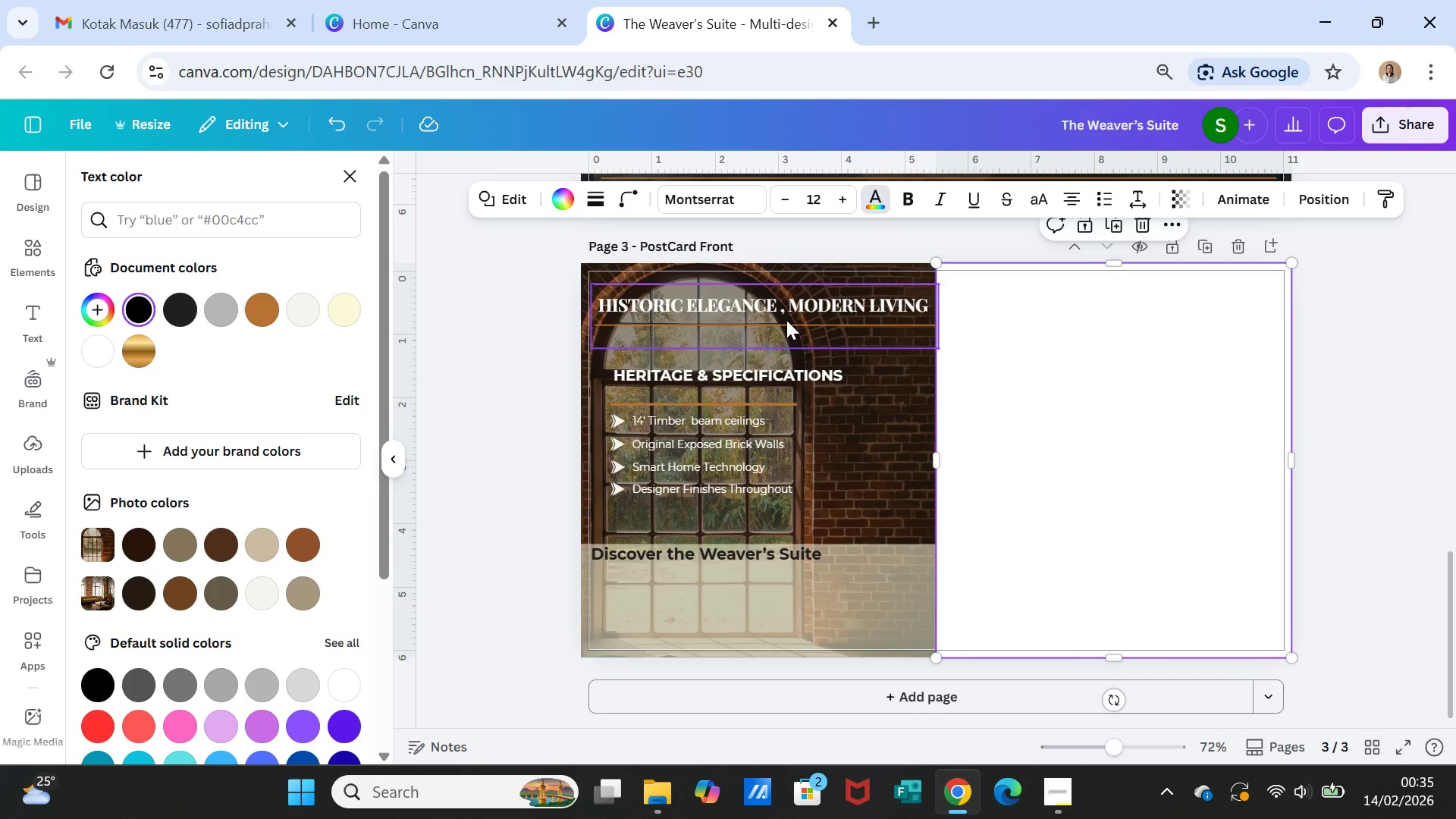 
wait(12.39)
 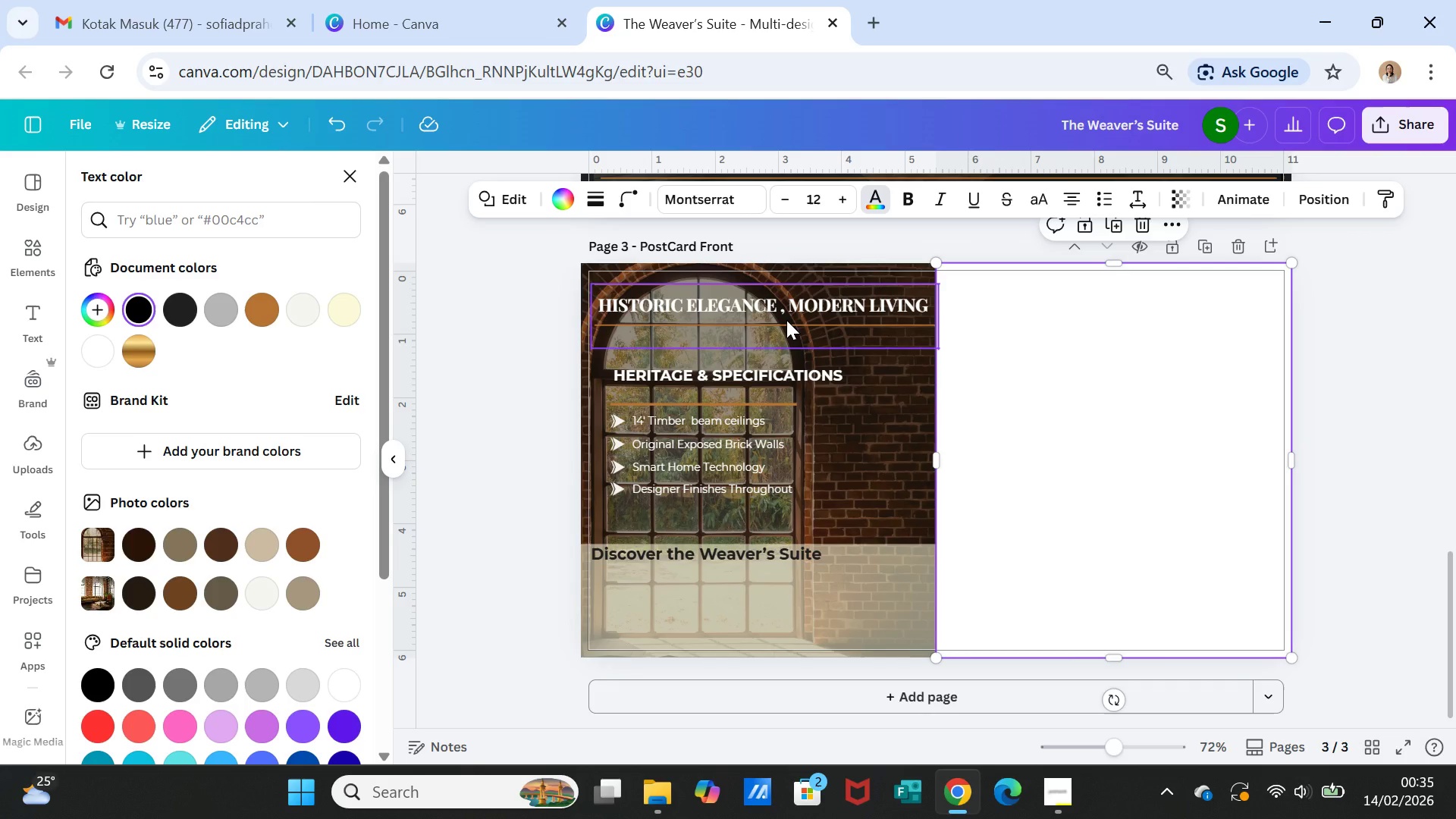 
left_click([33, 236])
 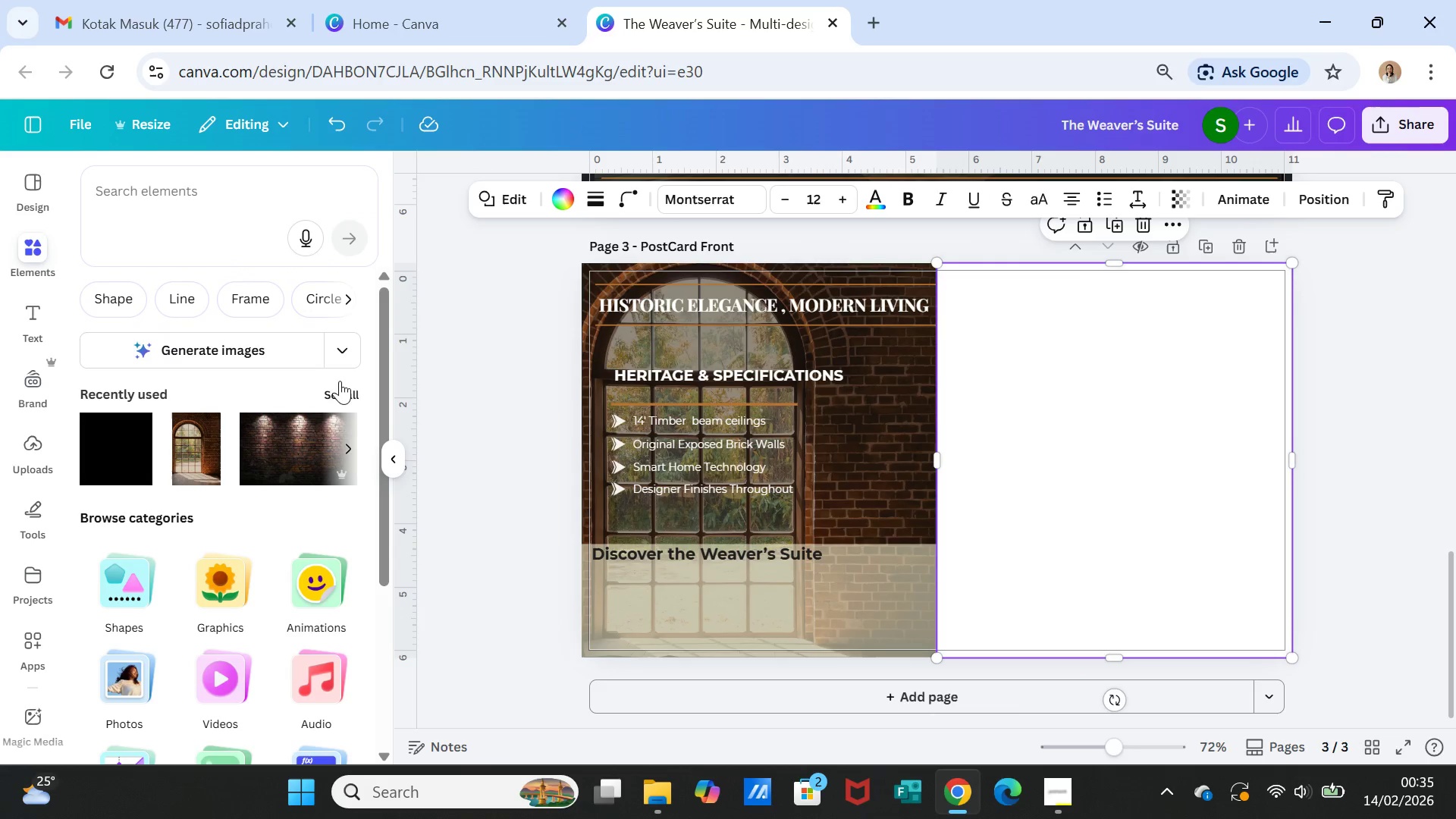 
left_click([340, 386])
 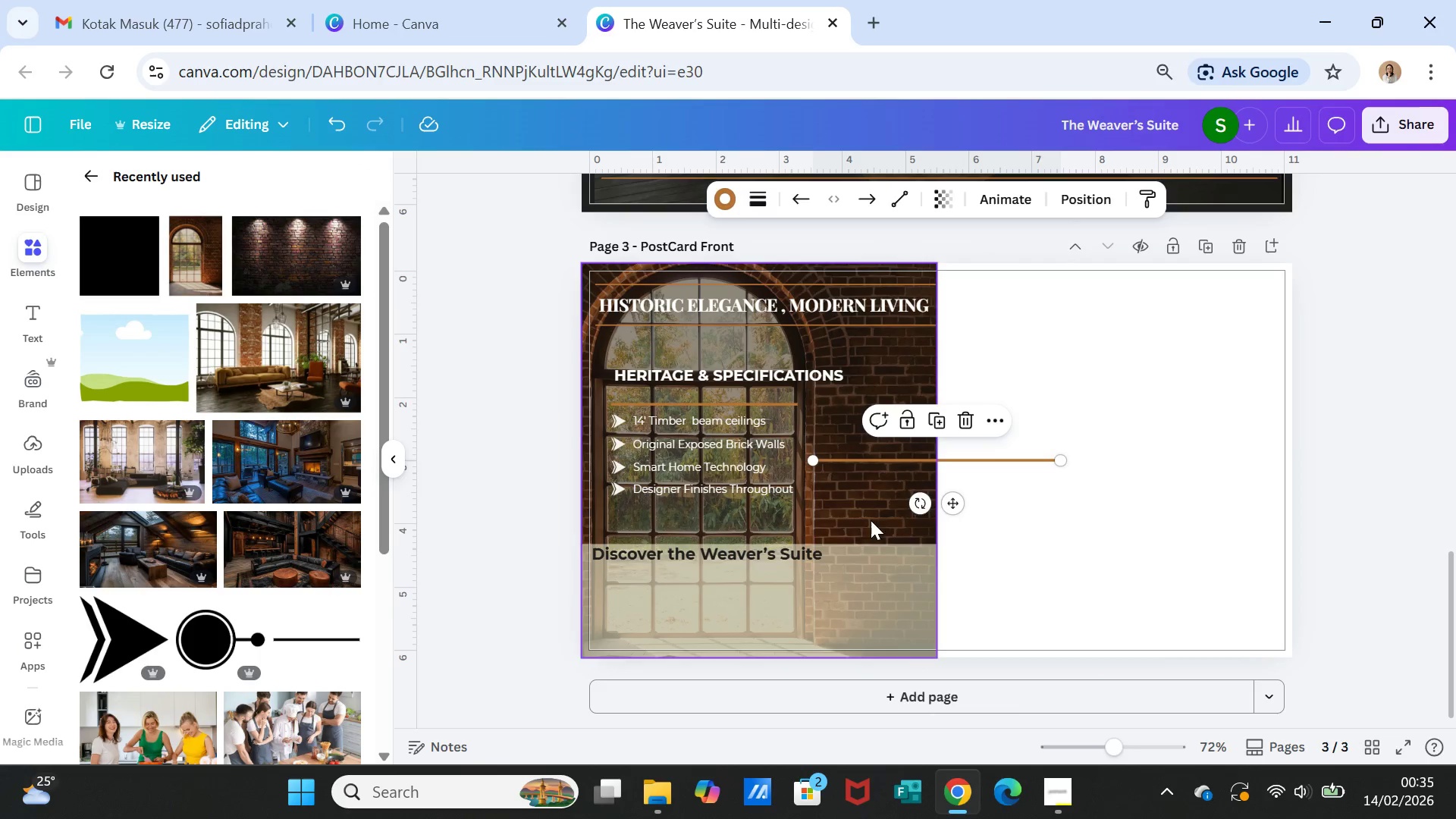 
left_click_drag(start_coordinate=[946, 506], to_coordinate=[724, 620])
 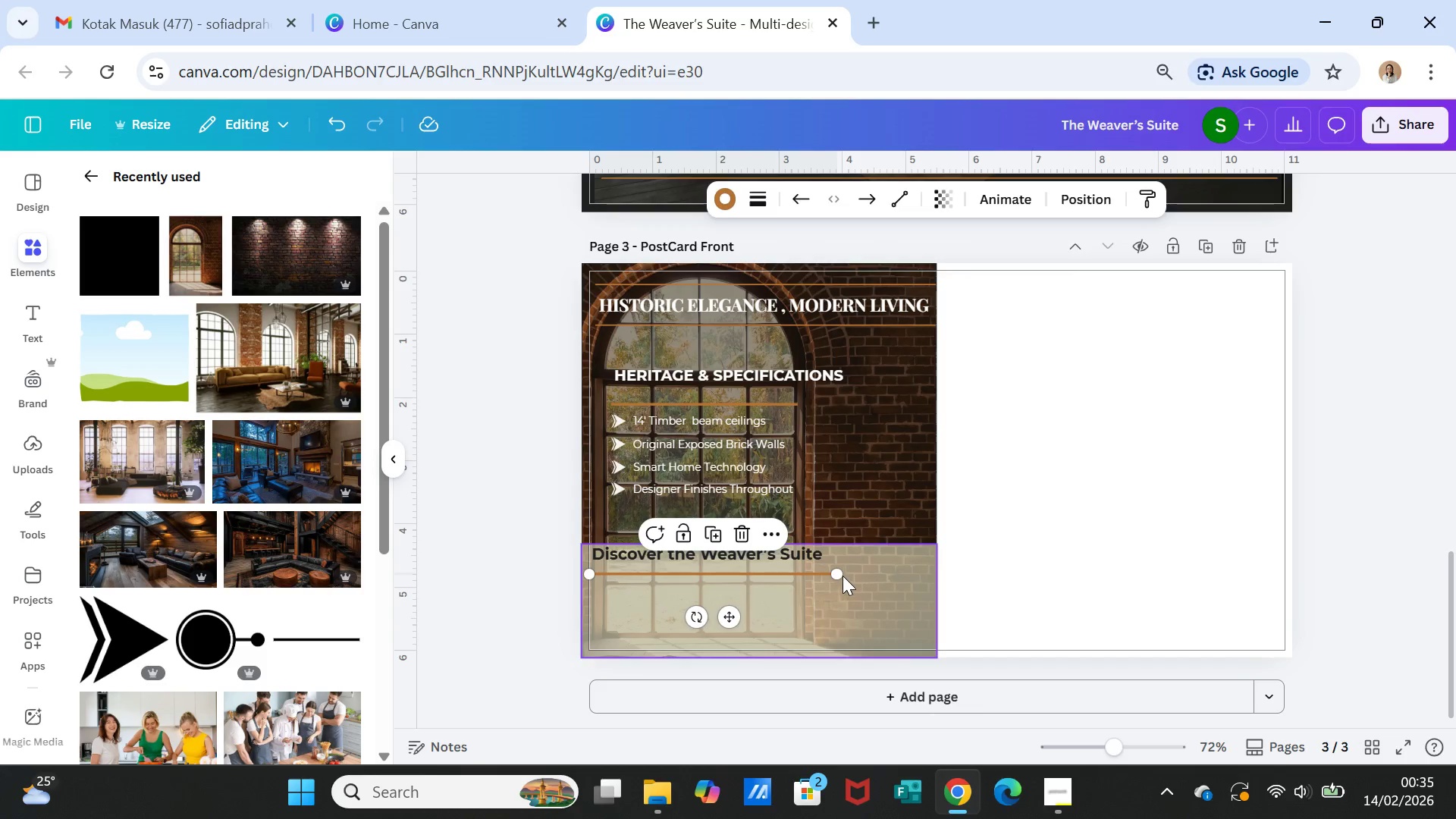 
left_click_drag(start_coordinate=[839, 571], to_coordinate=[918, 565])
 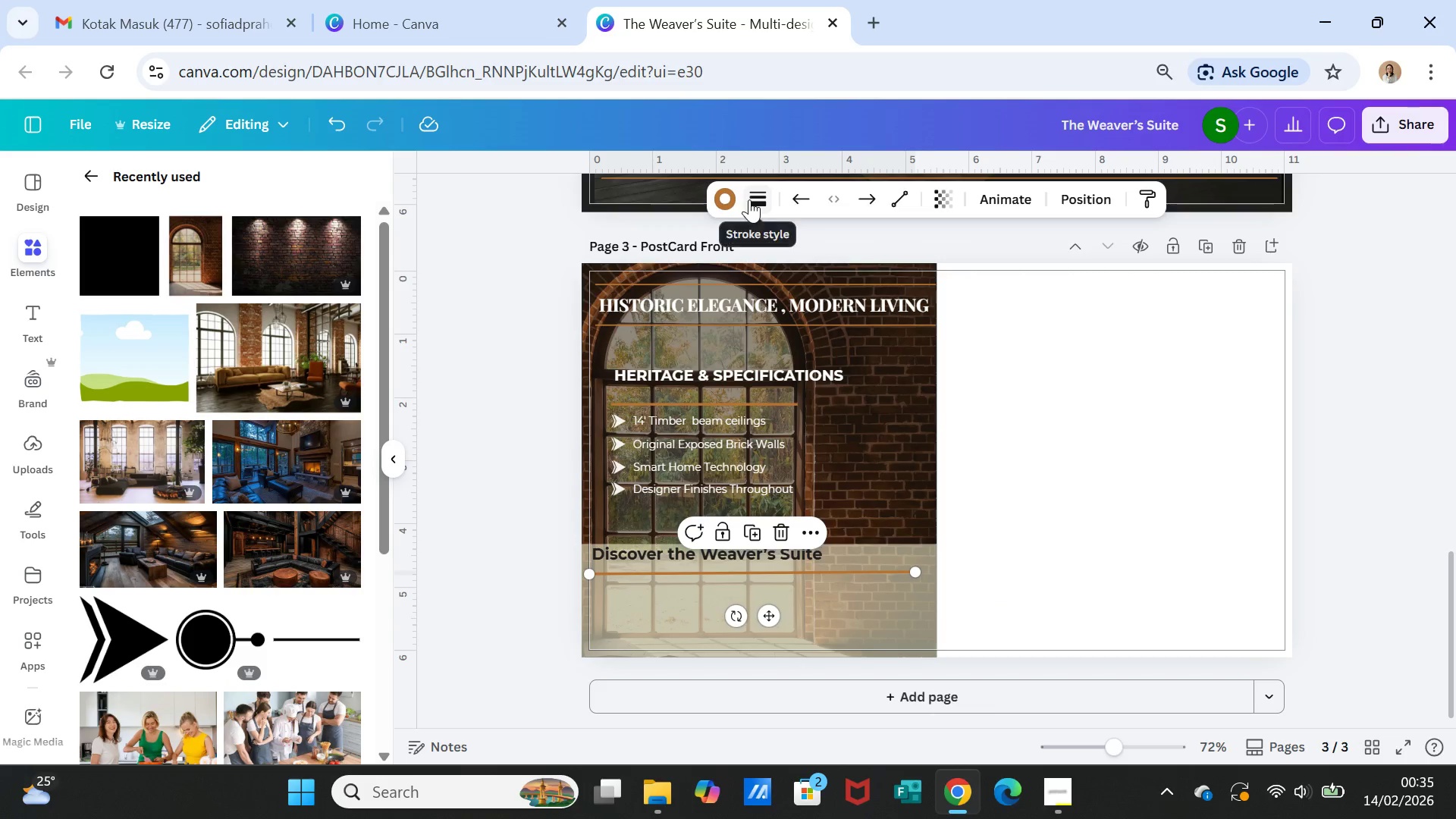 
left_click([752, 196])
 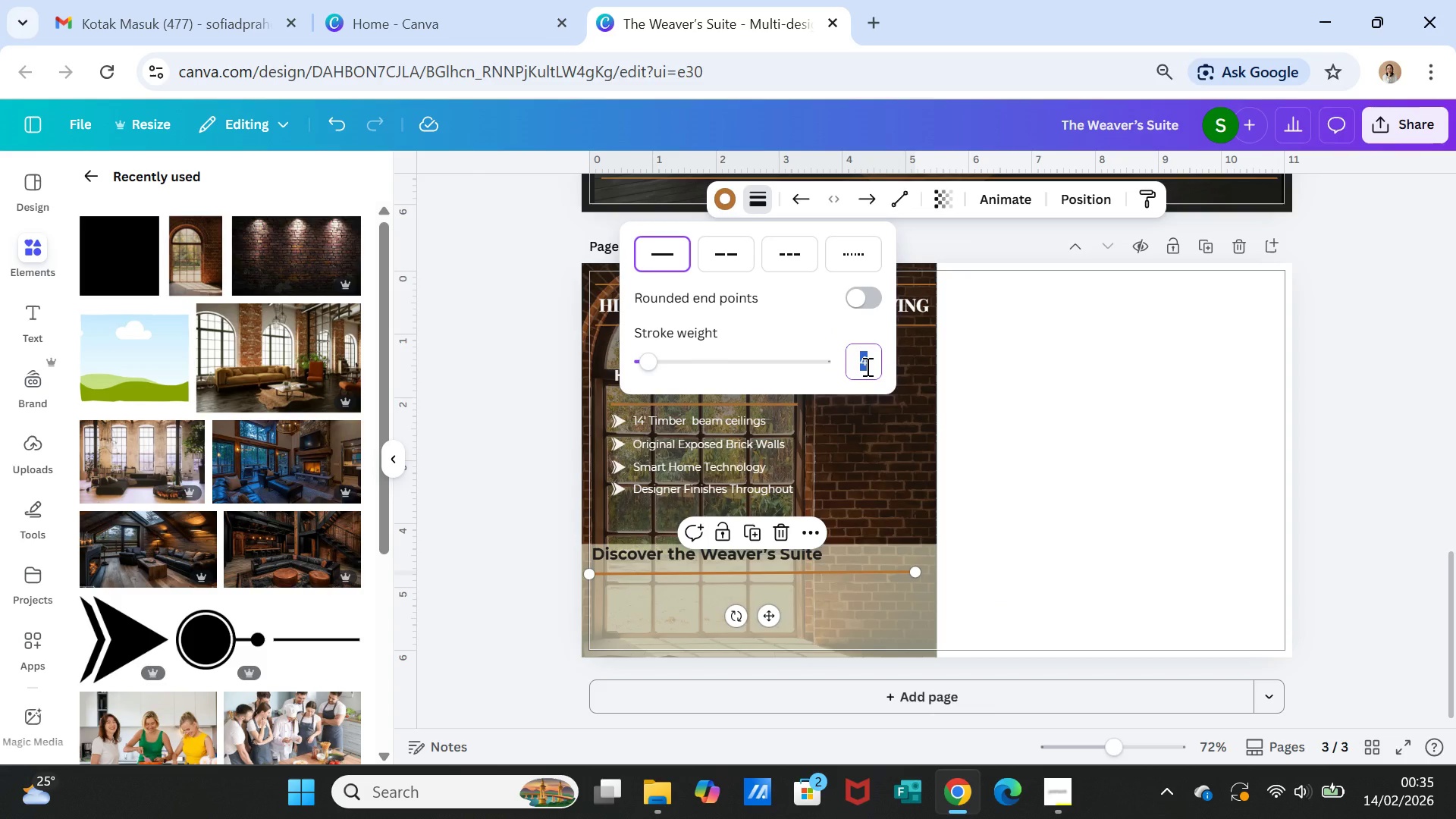 
key(2)
 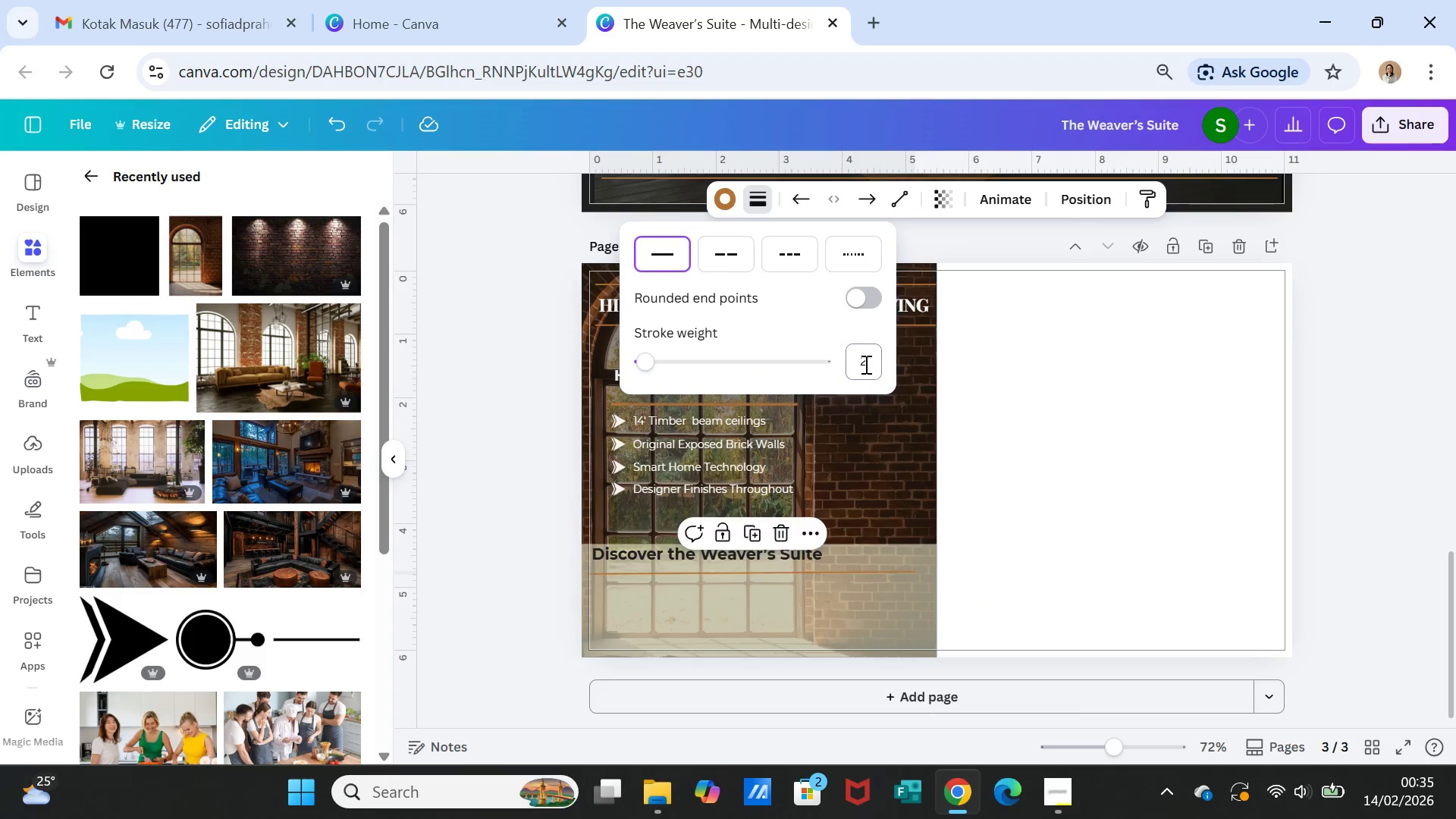 
key(Enter)
 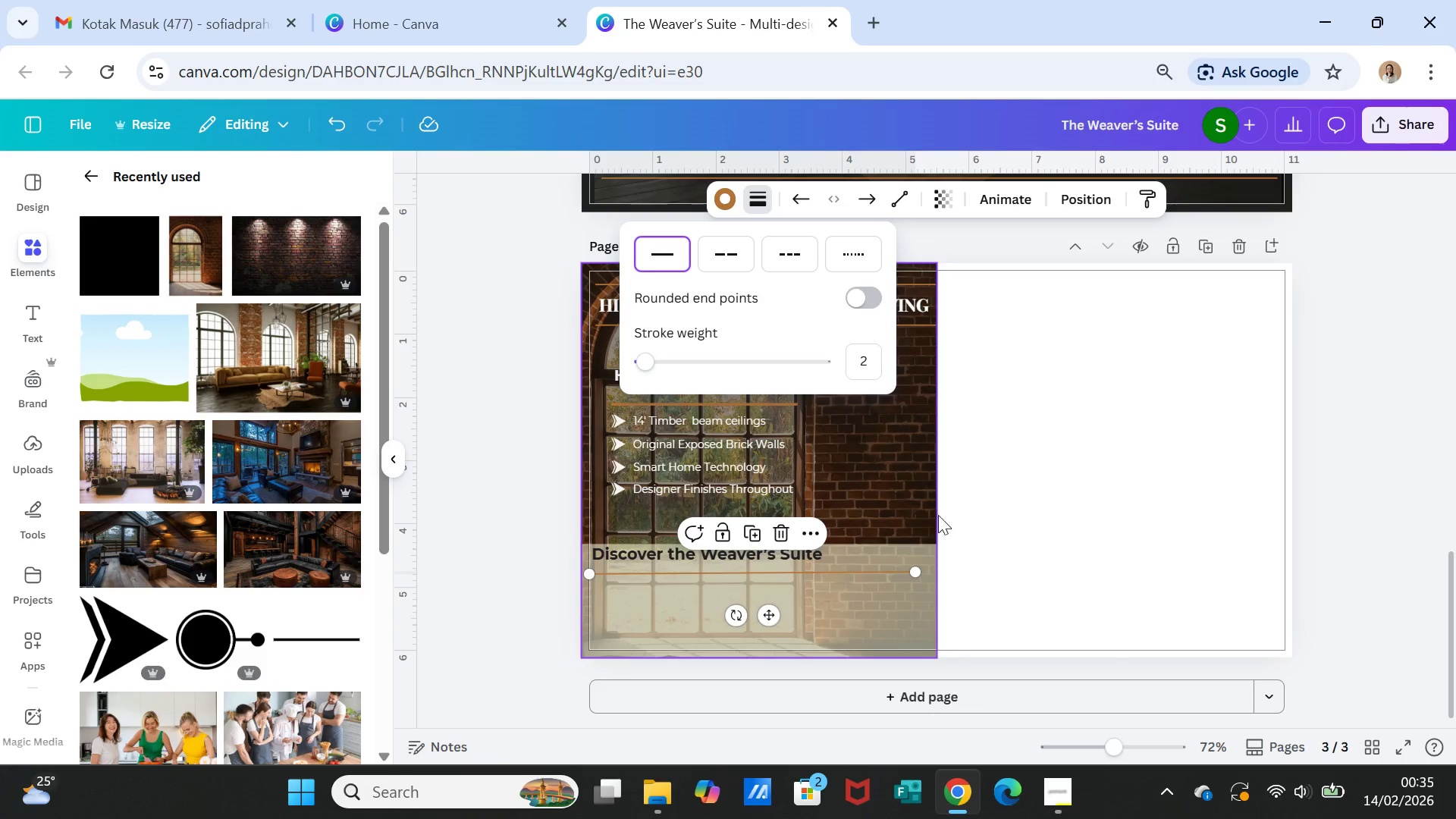 
left_click([987, 519])
 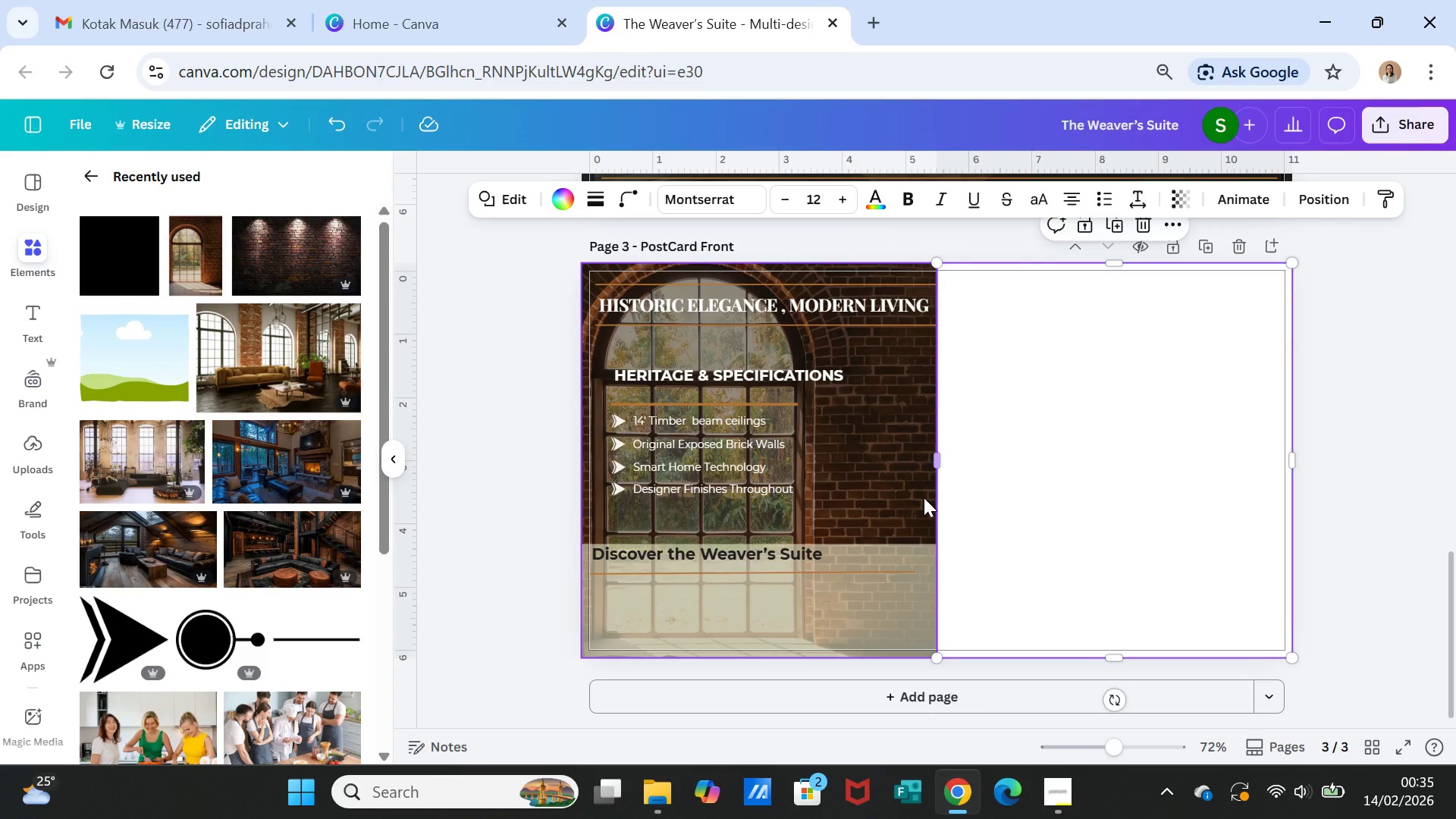 
wait(8.33)
 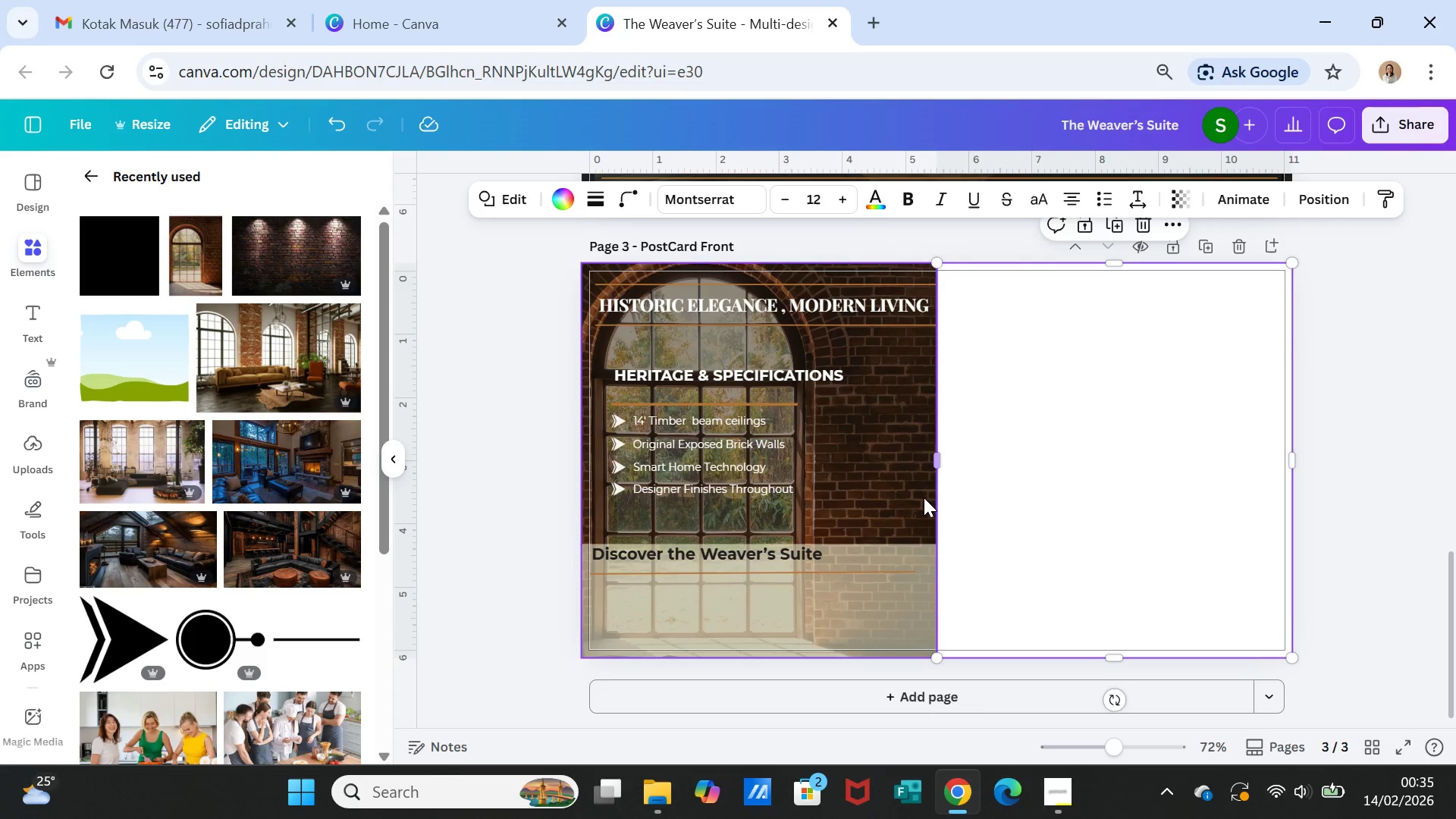 
left_click([38, 304])
 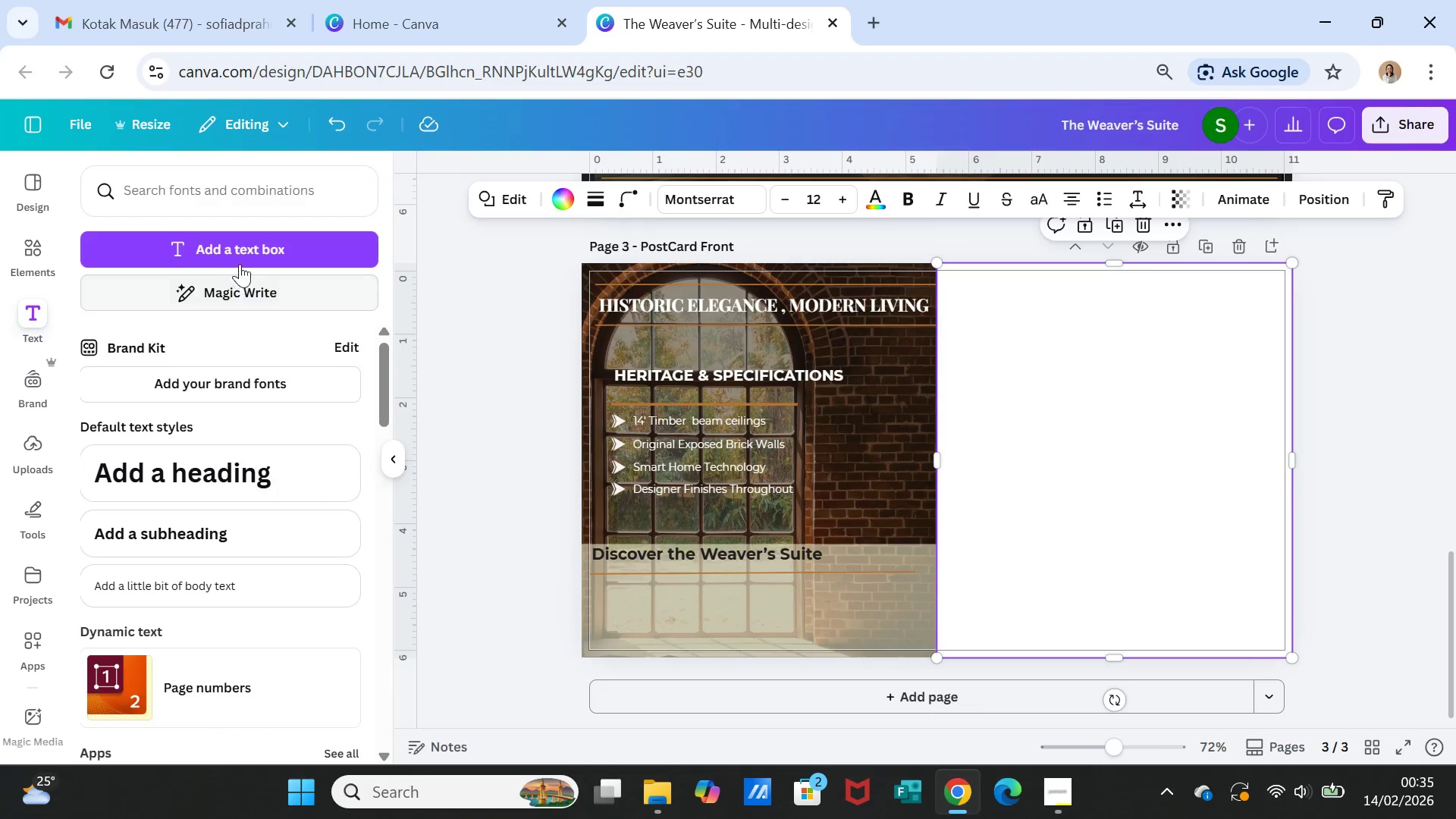 
left_click([240, 248])
 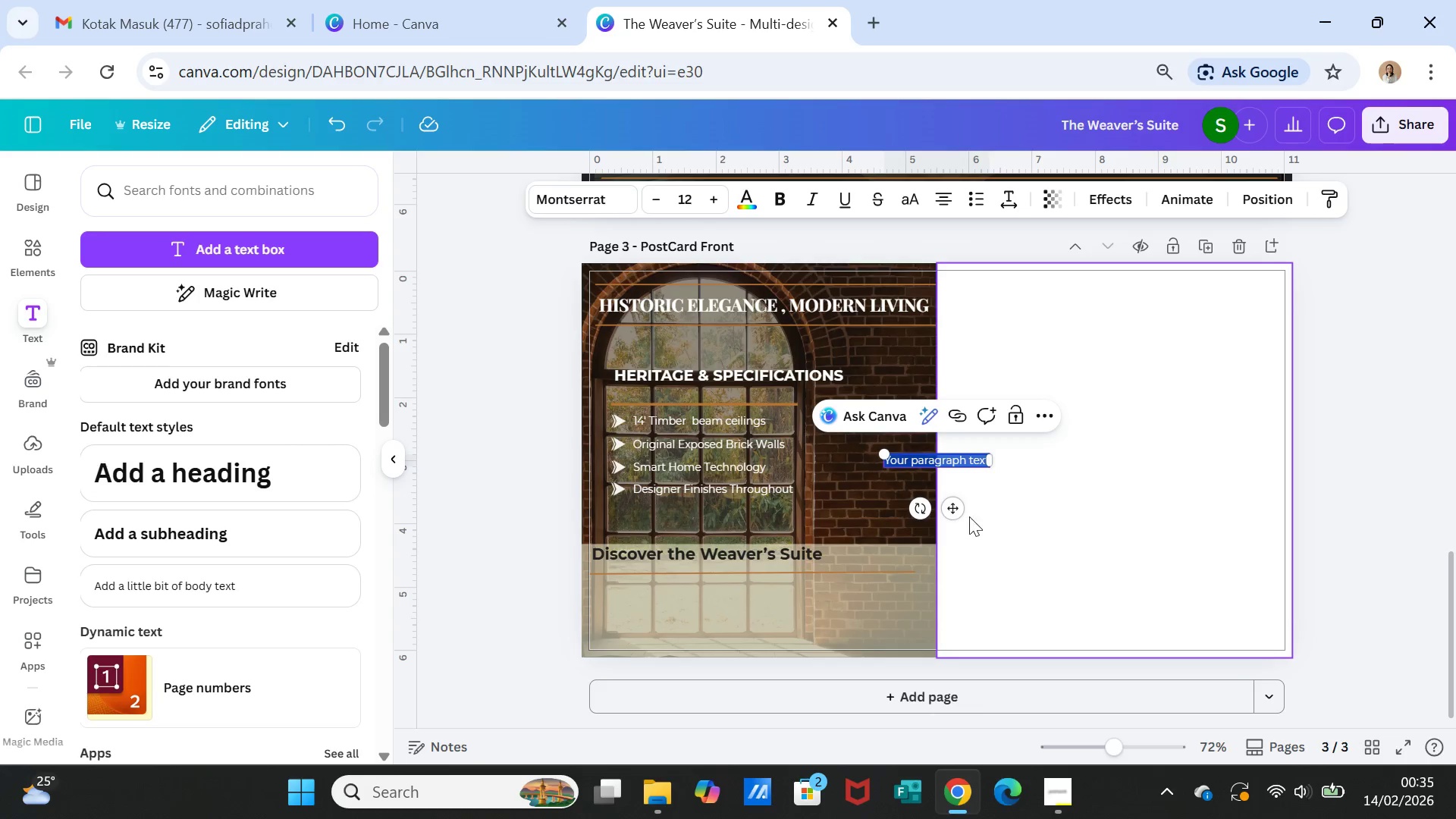 
left_click_drag(start_coordinate=[961, 512], to_coordinate=[673, 642])
 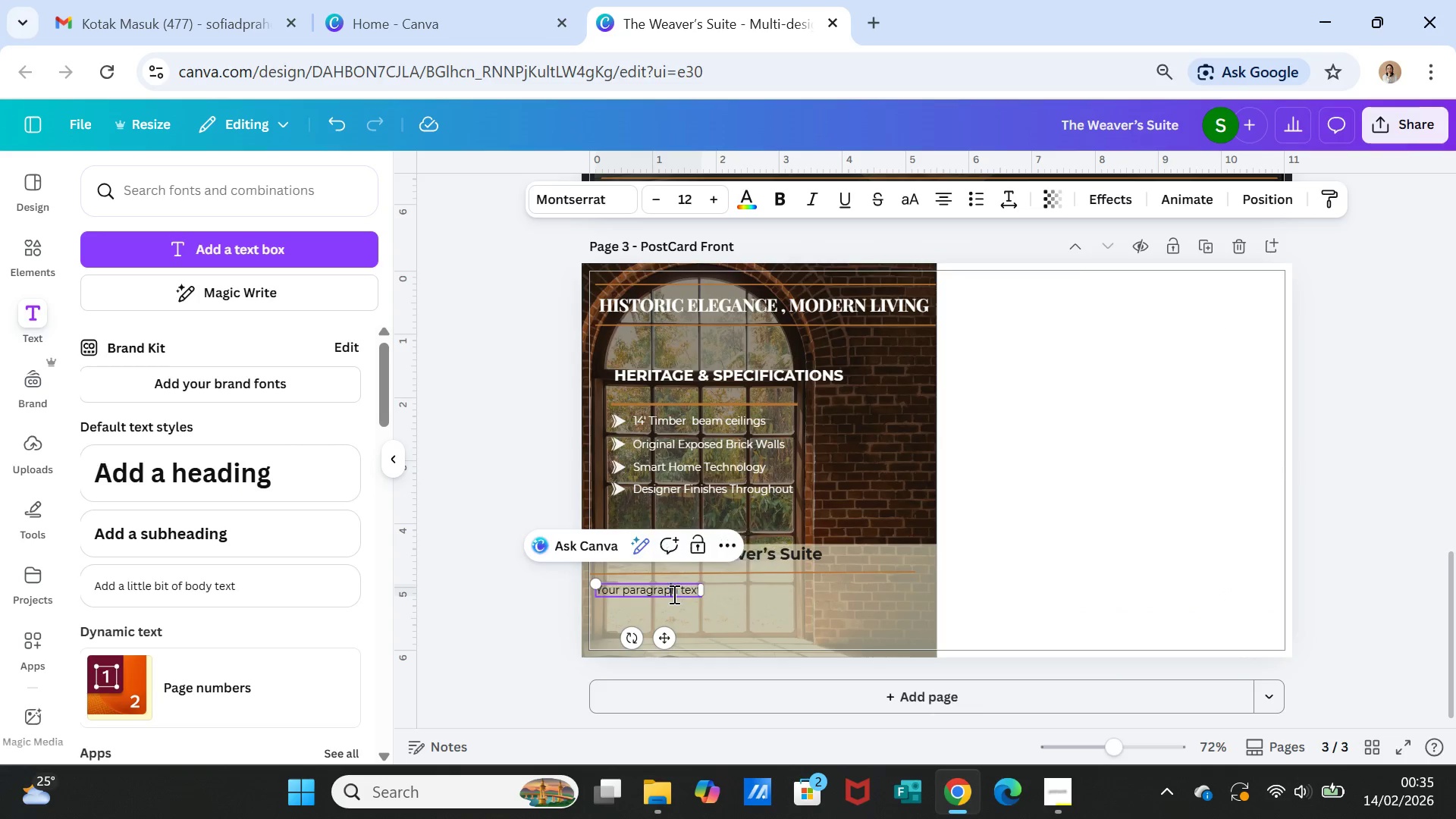 
double_click([673, 594])
 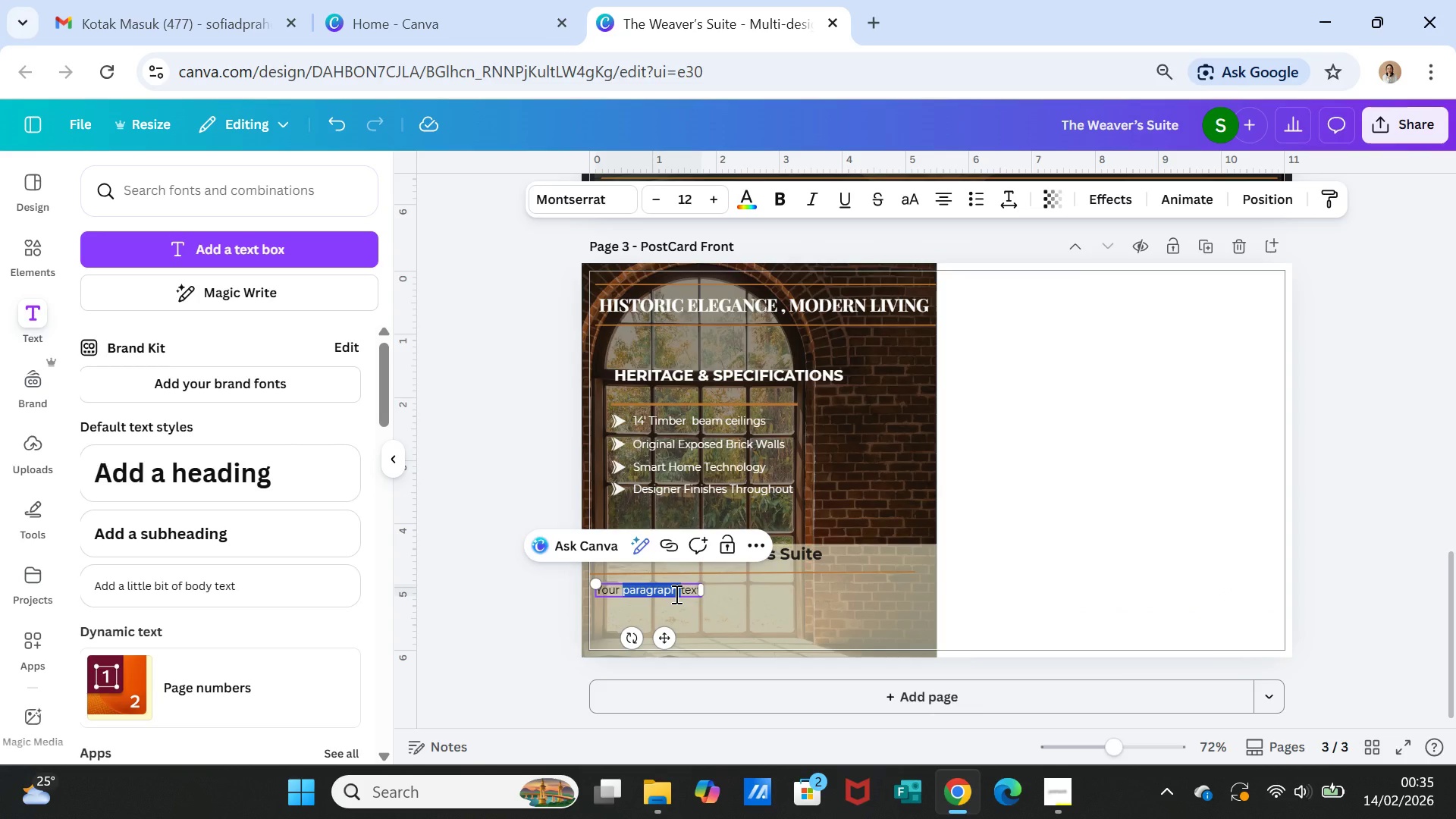 
triple_click([675, 594])
 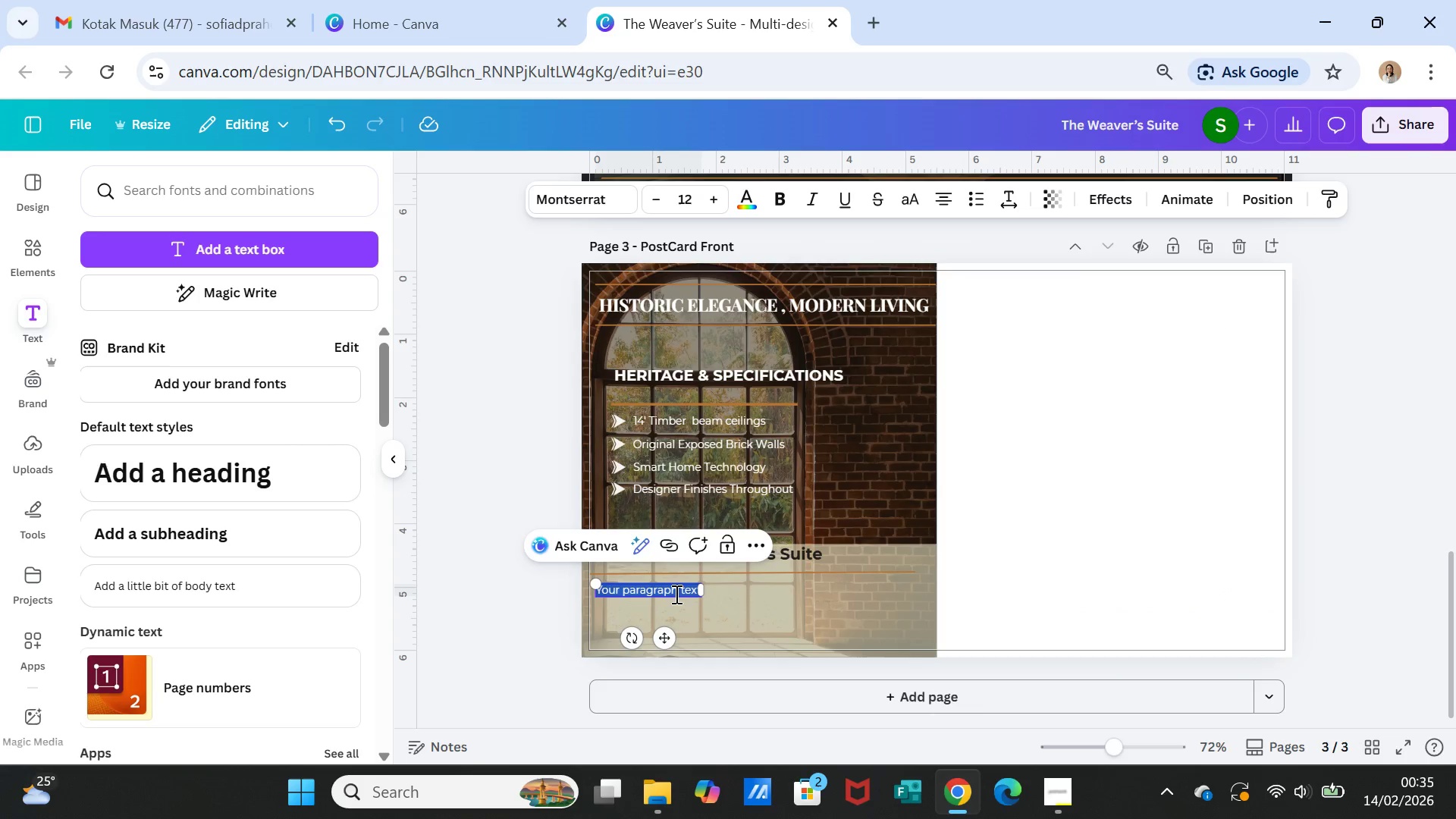 
triple_click([675, 594])
 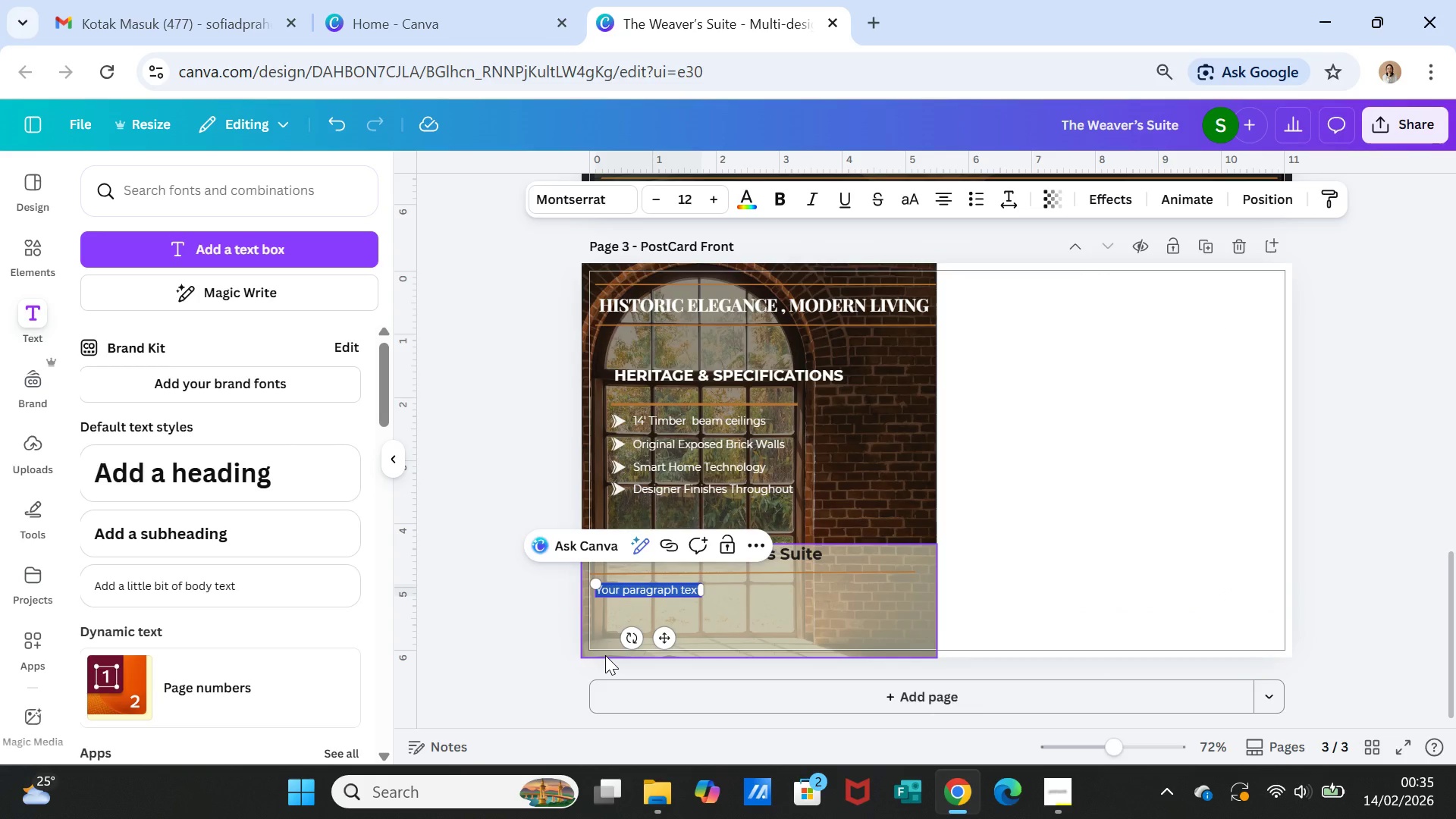 
type(Scehule )
key(Backspace)
key(Backspace)
key(Backspace)
key(Backspace)
key(Backspace)
key(Backspace)
 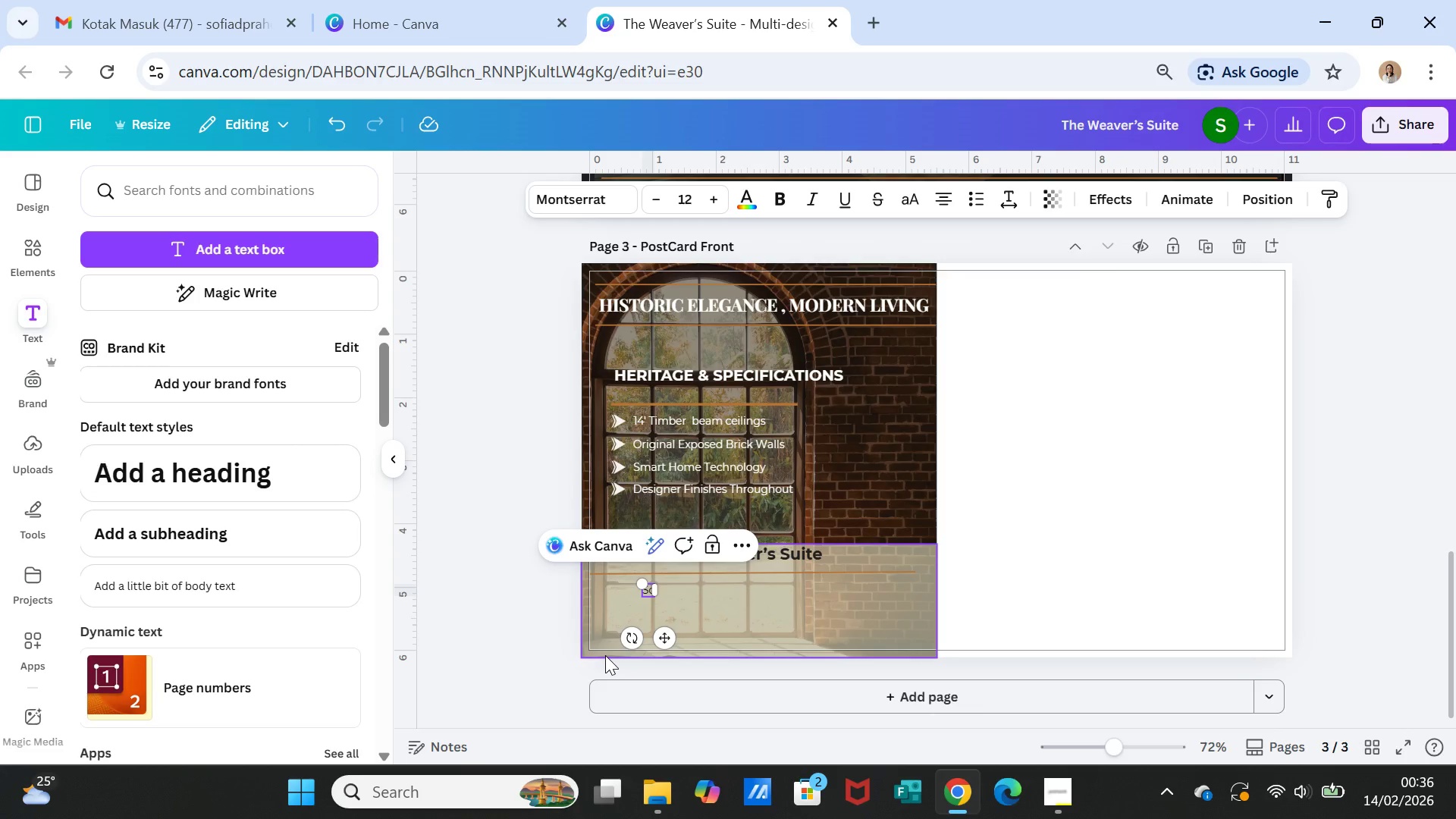 
wait(5.2)
 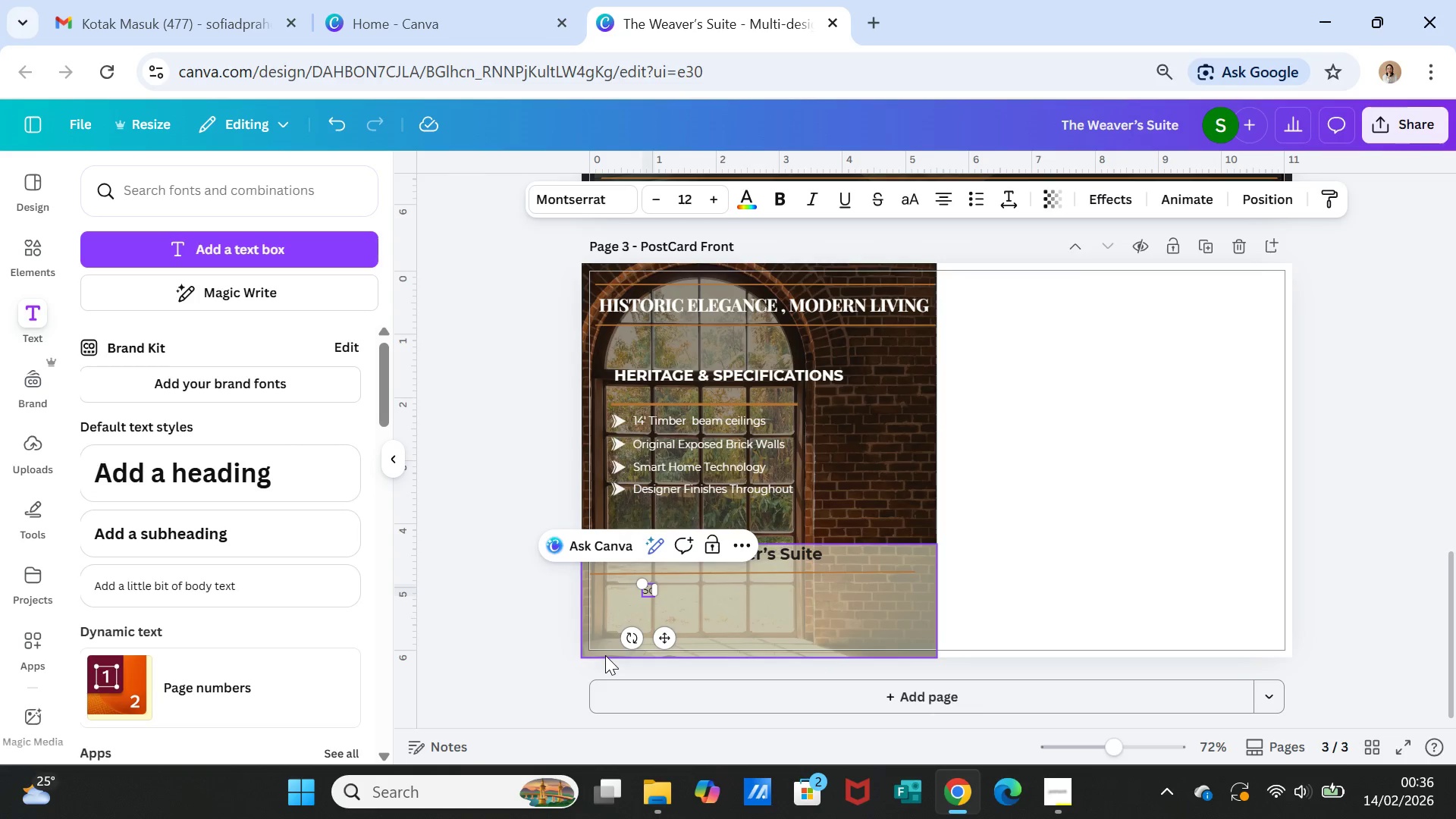 
type(hedule Your Private Tour Today !)
 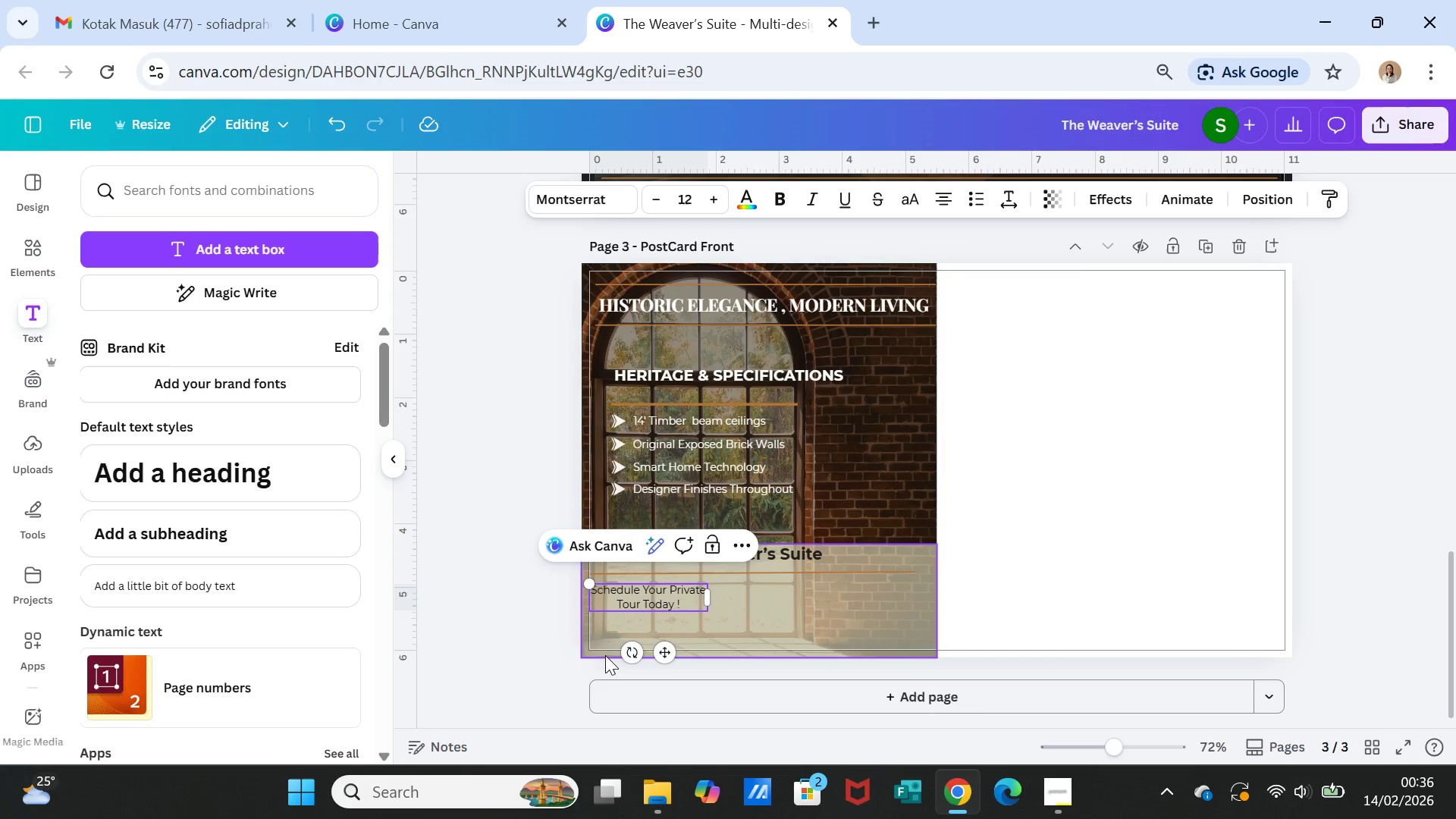 
left_click_drag(start_coordinate=[711, 597], to_coordinate=[789, 585])
 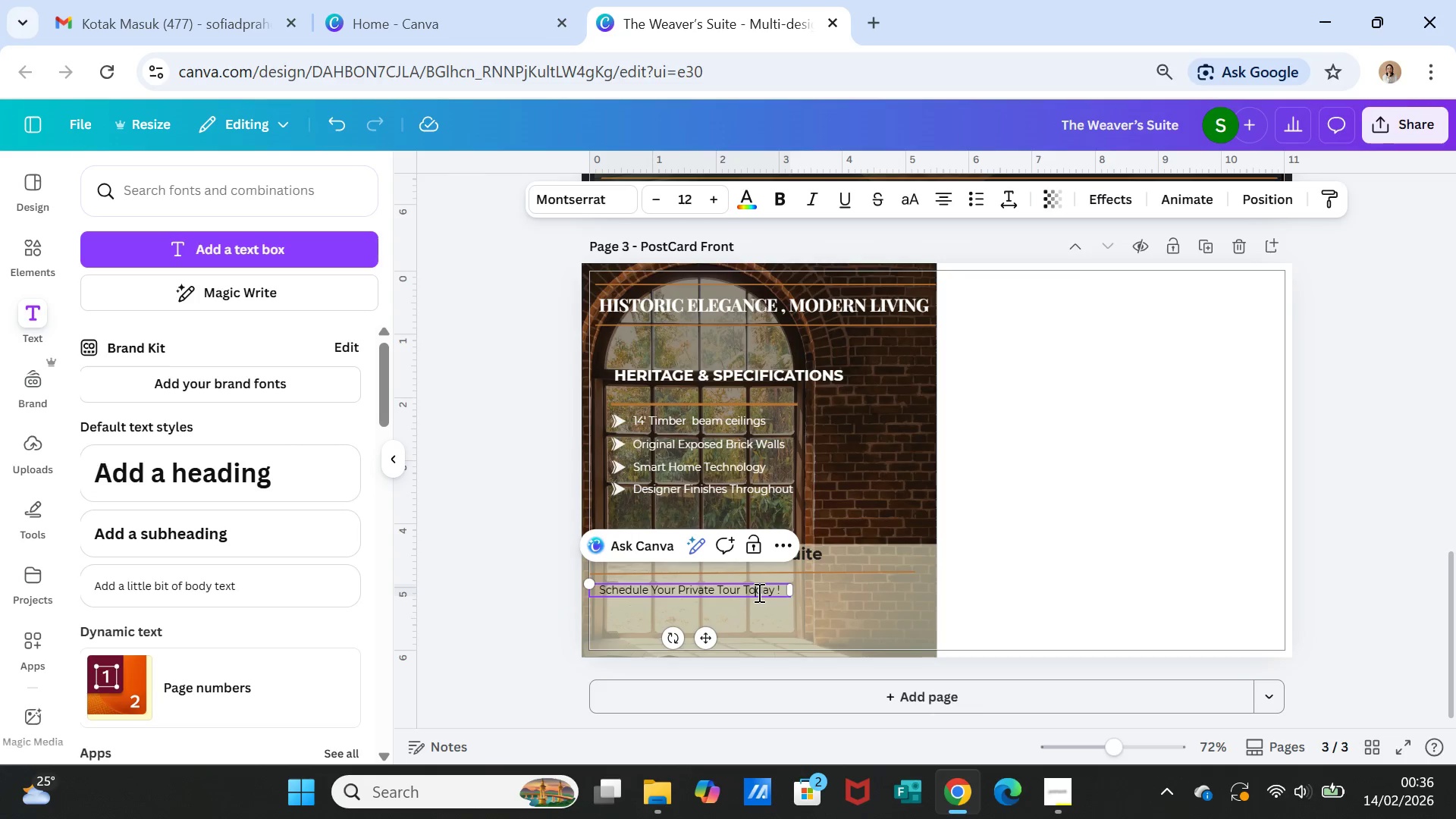 
double_click([758, 592])
 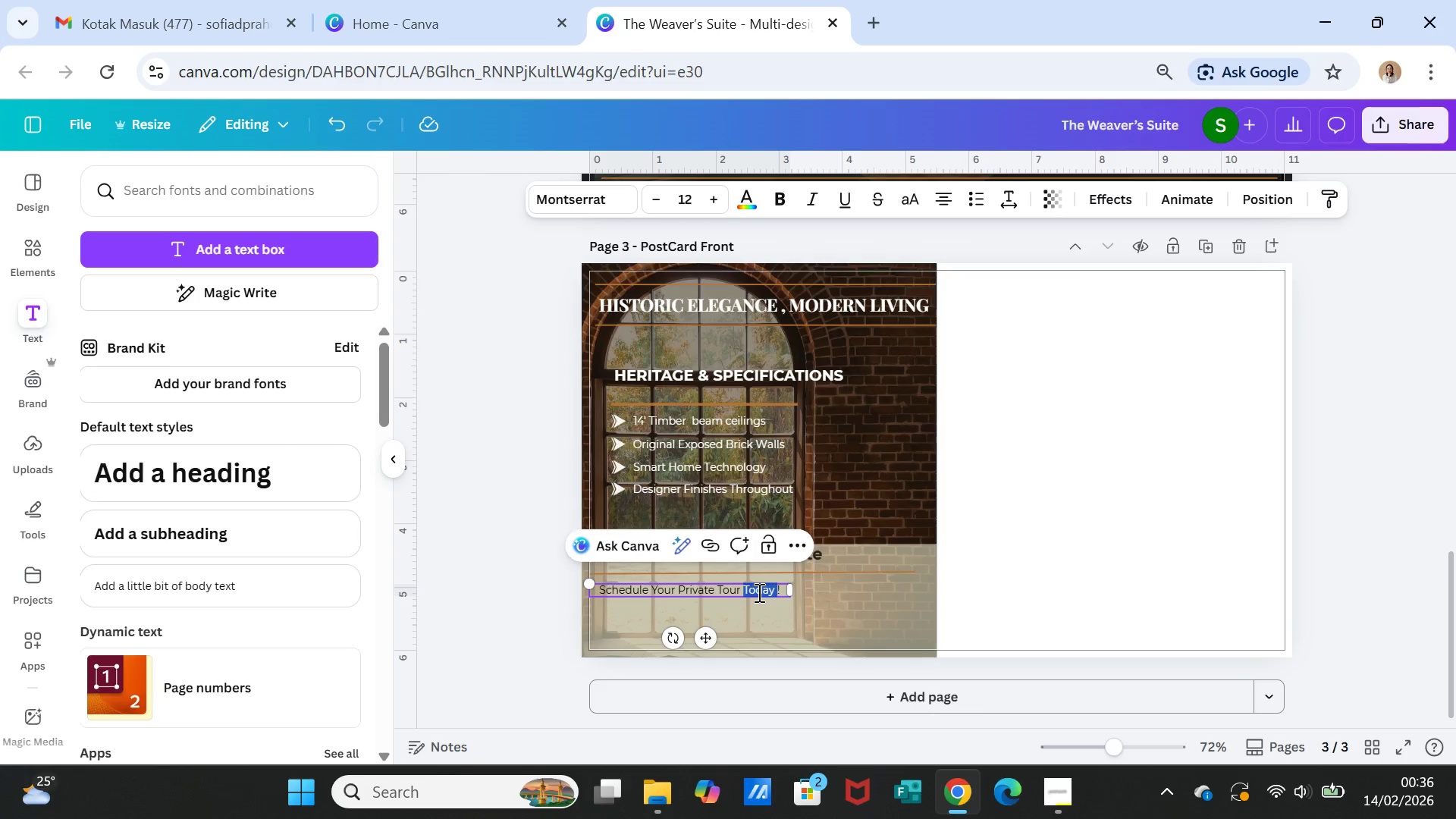 
triple_click([758, 592])
 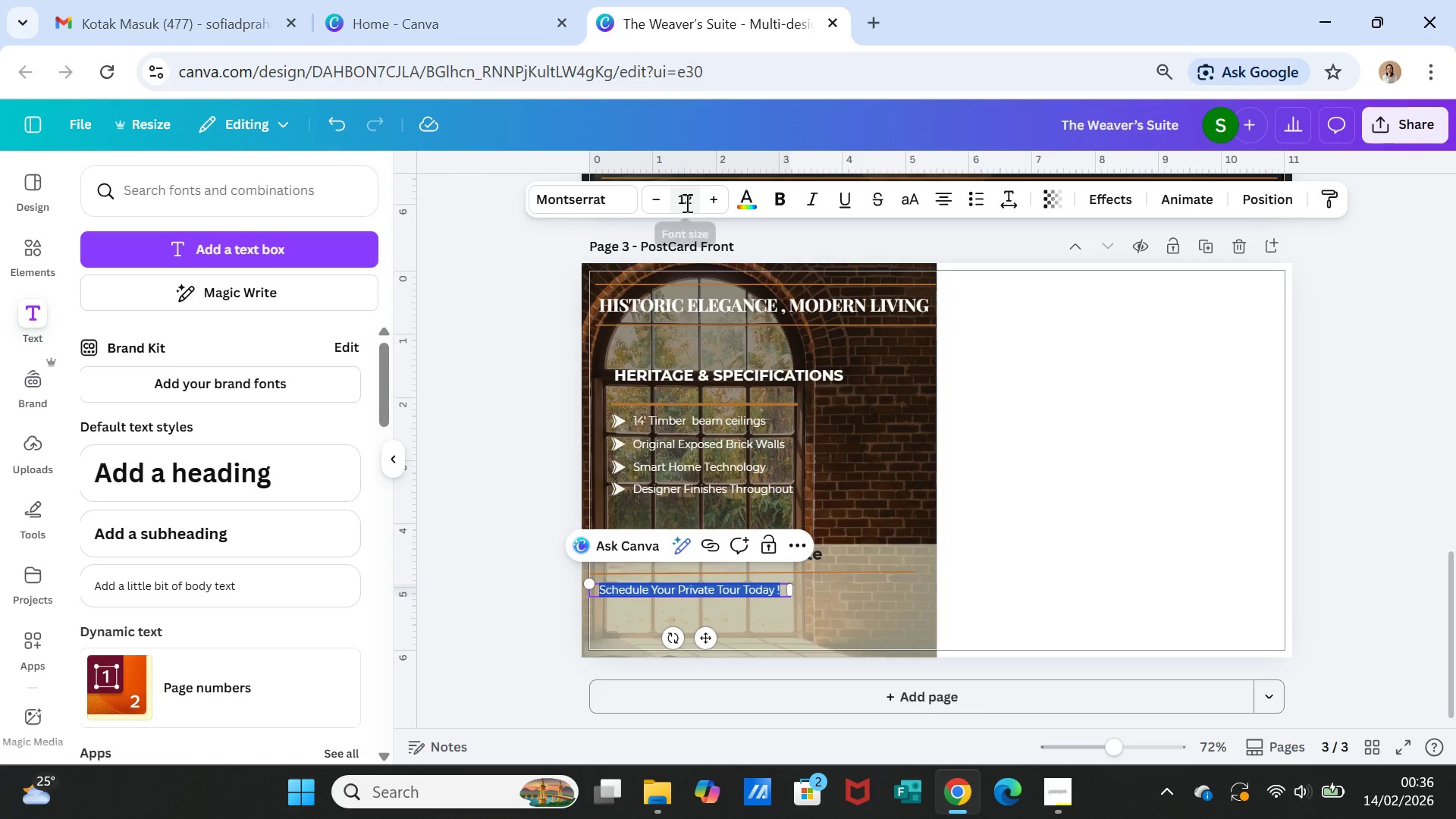 
left_click([713, 202])
 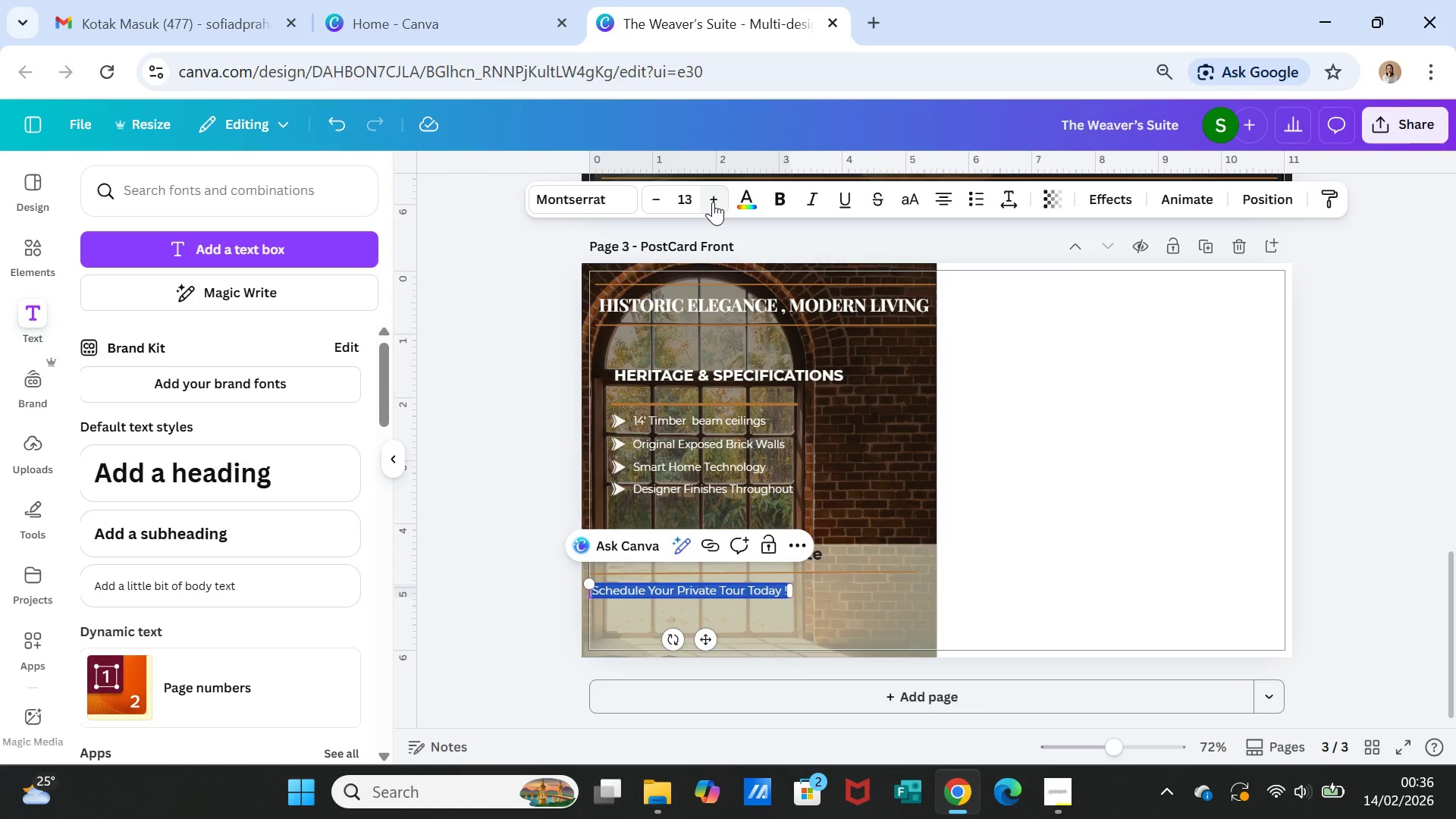 
left_click([713, 202])
 